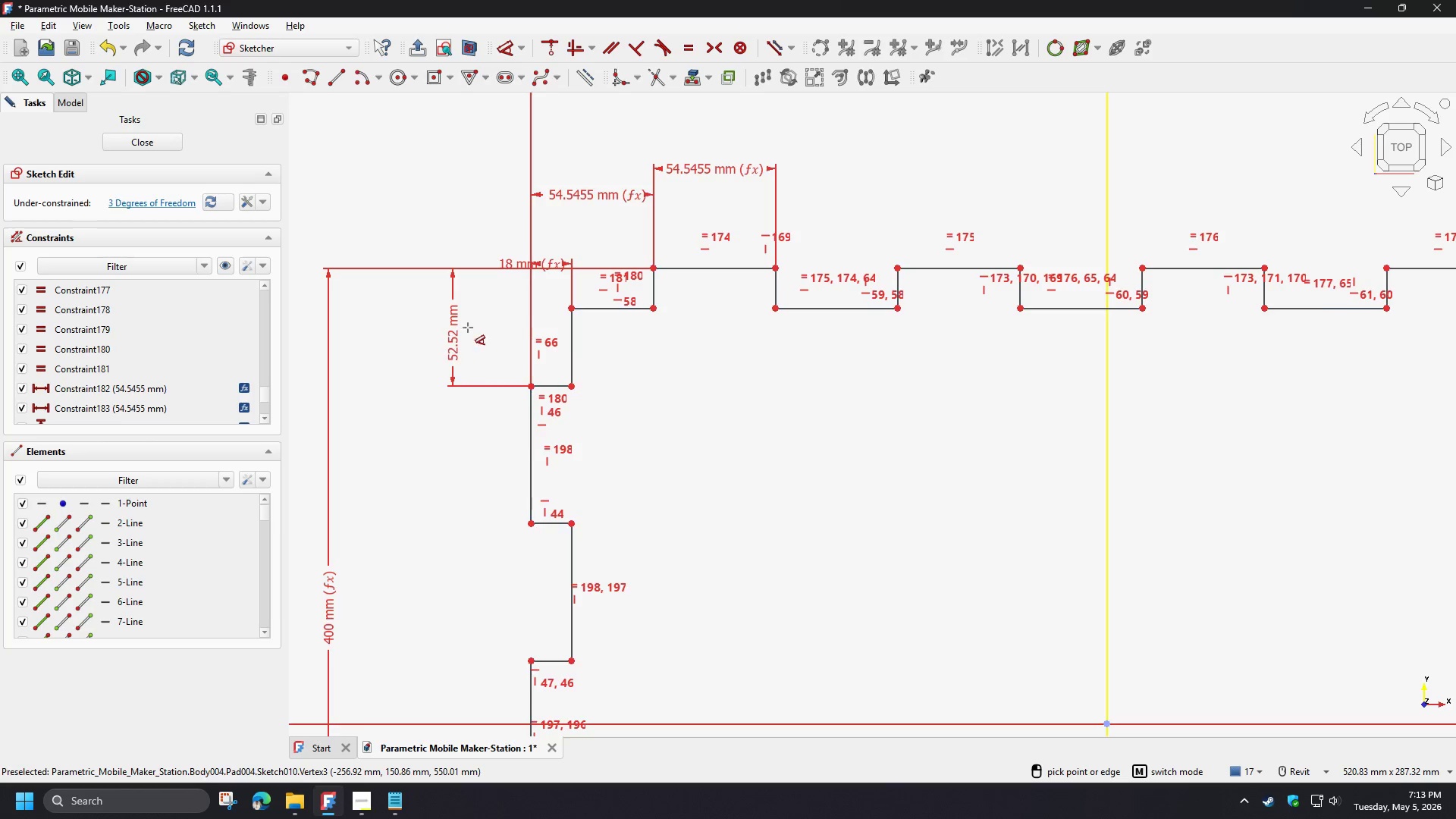 
scroll: coordinate [579, 379], scroll_direction: down, amount: 6.0
 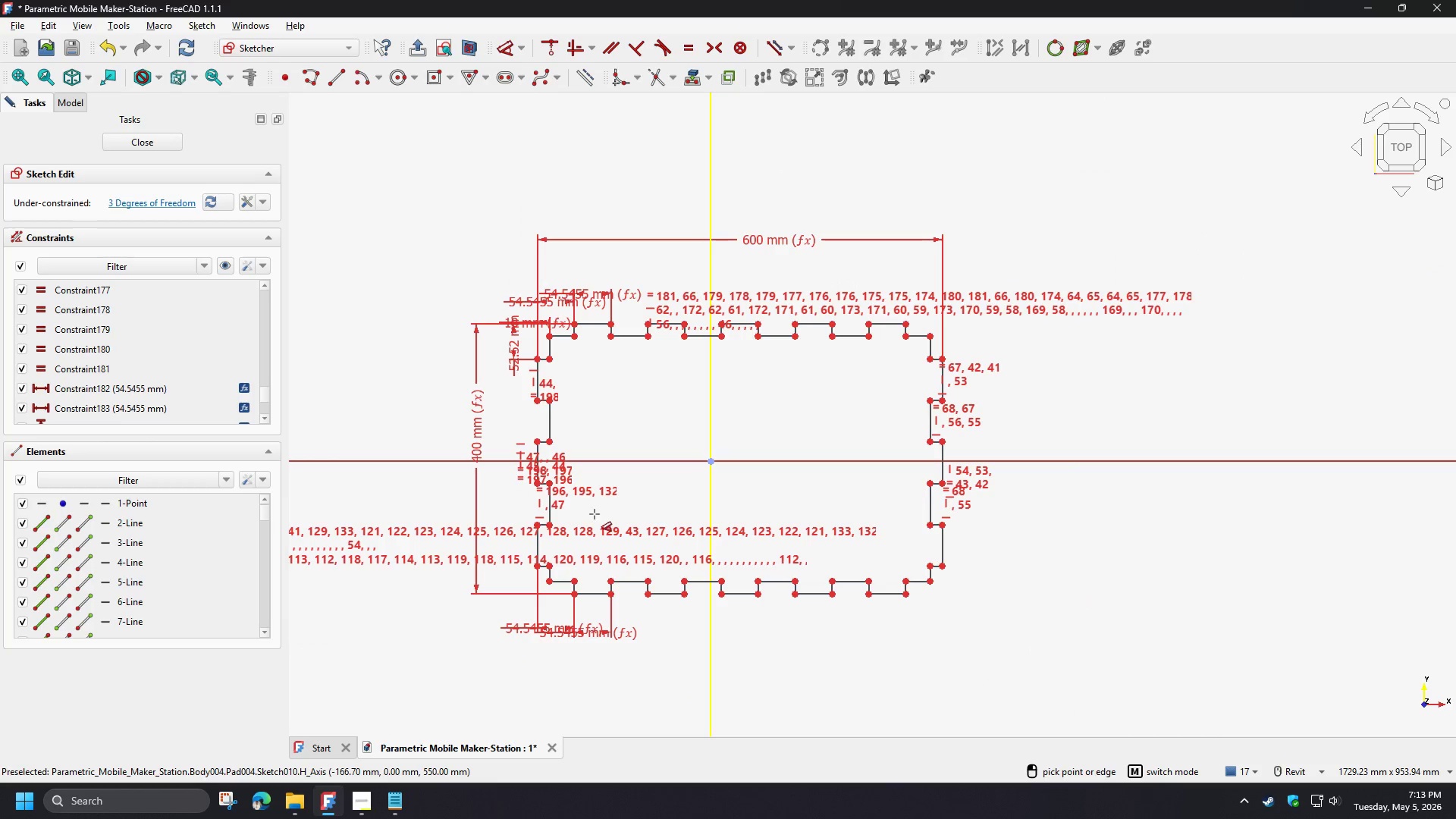 
right_click([592, 511])
 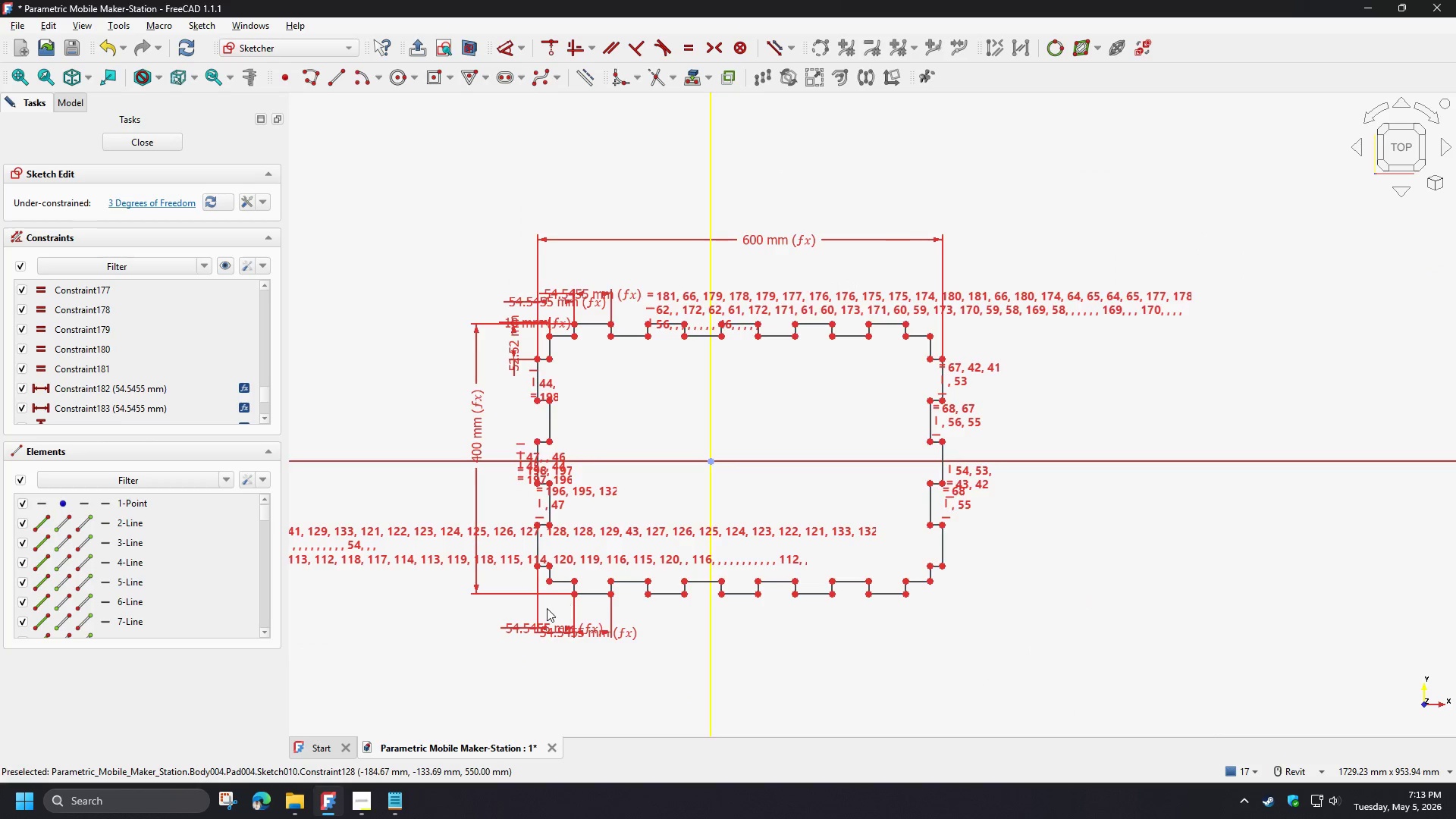 
scroll: coordinate [546, 608], scroll_direction: up, amount: 4.0
 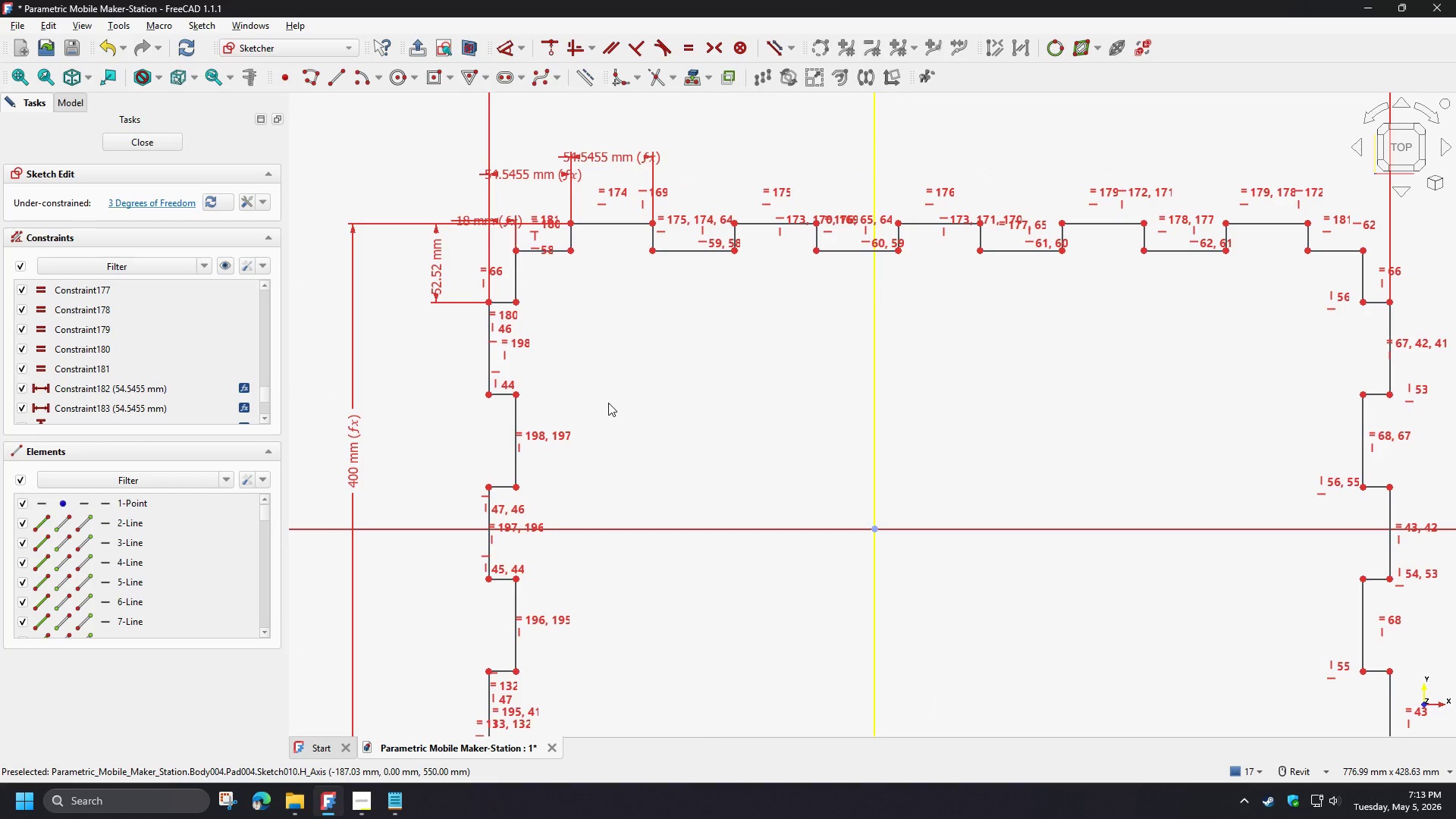 
wait(5.42)
 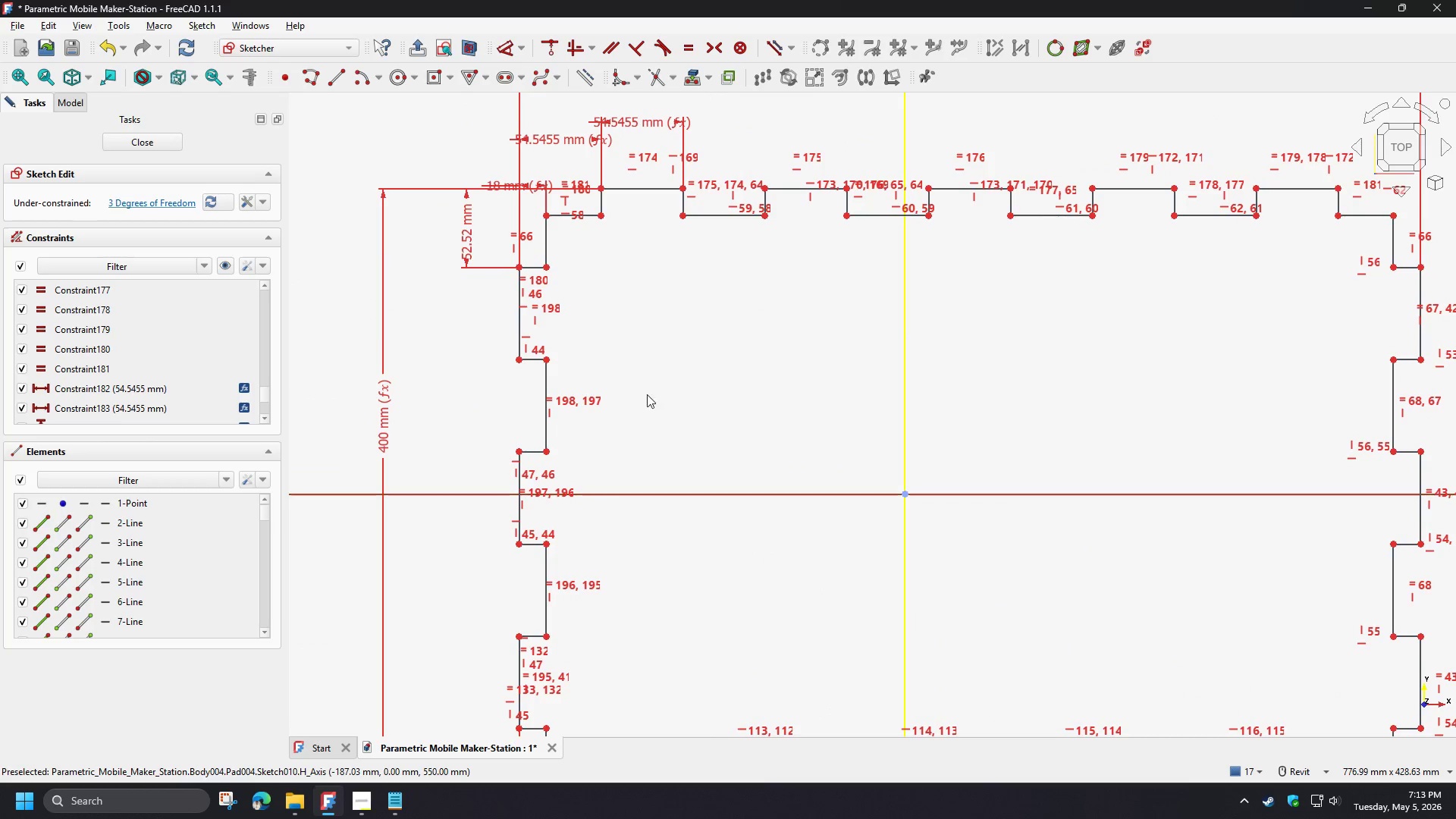 
scroll: coordinate [539, 463], scroll_direction: down, amount: 2.0
 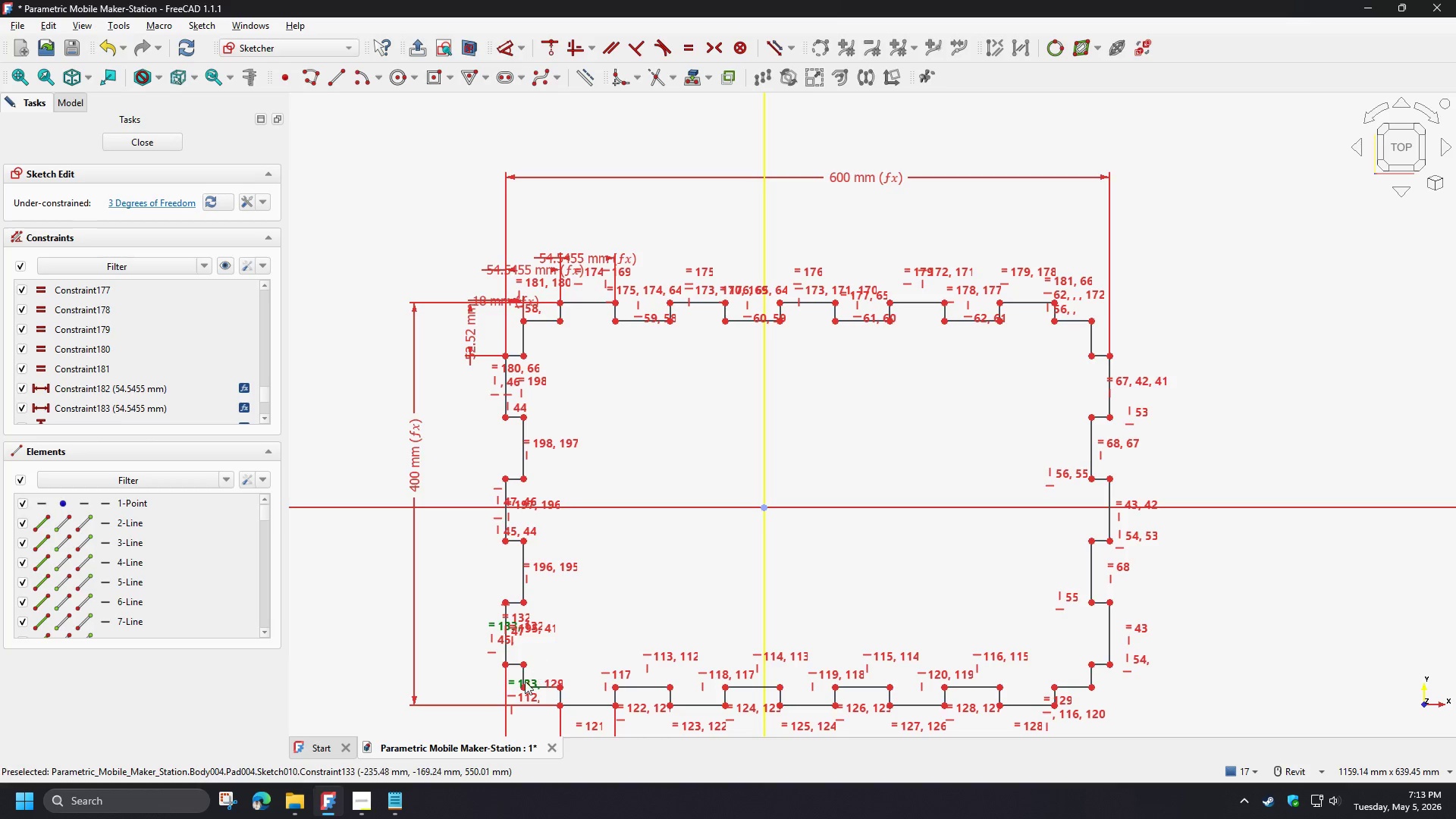 
scroll: coordinate [506, 370], scroll_direction: up, amount: 3.0
 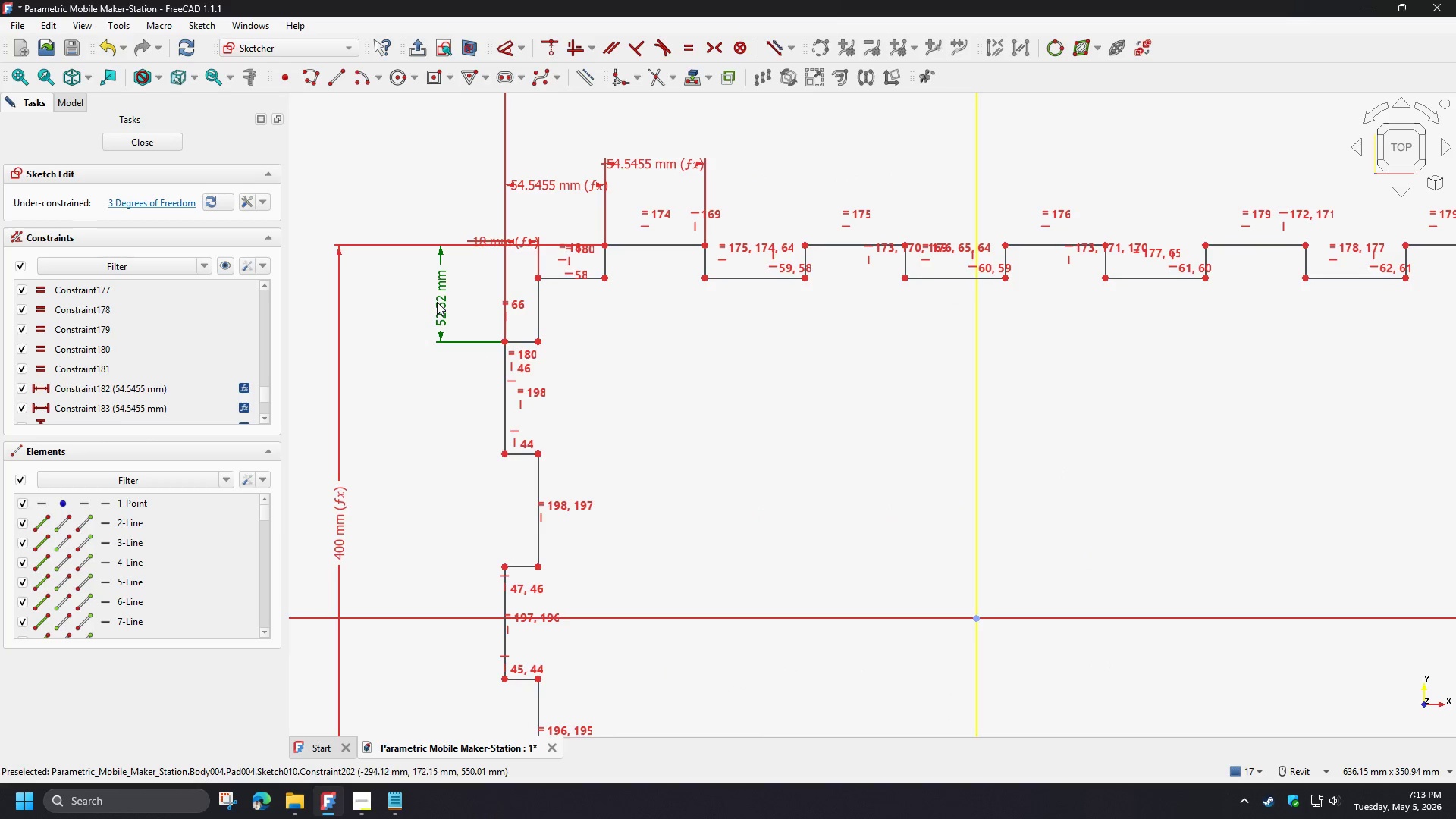 
double_click([437, 302])
 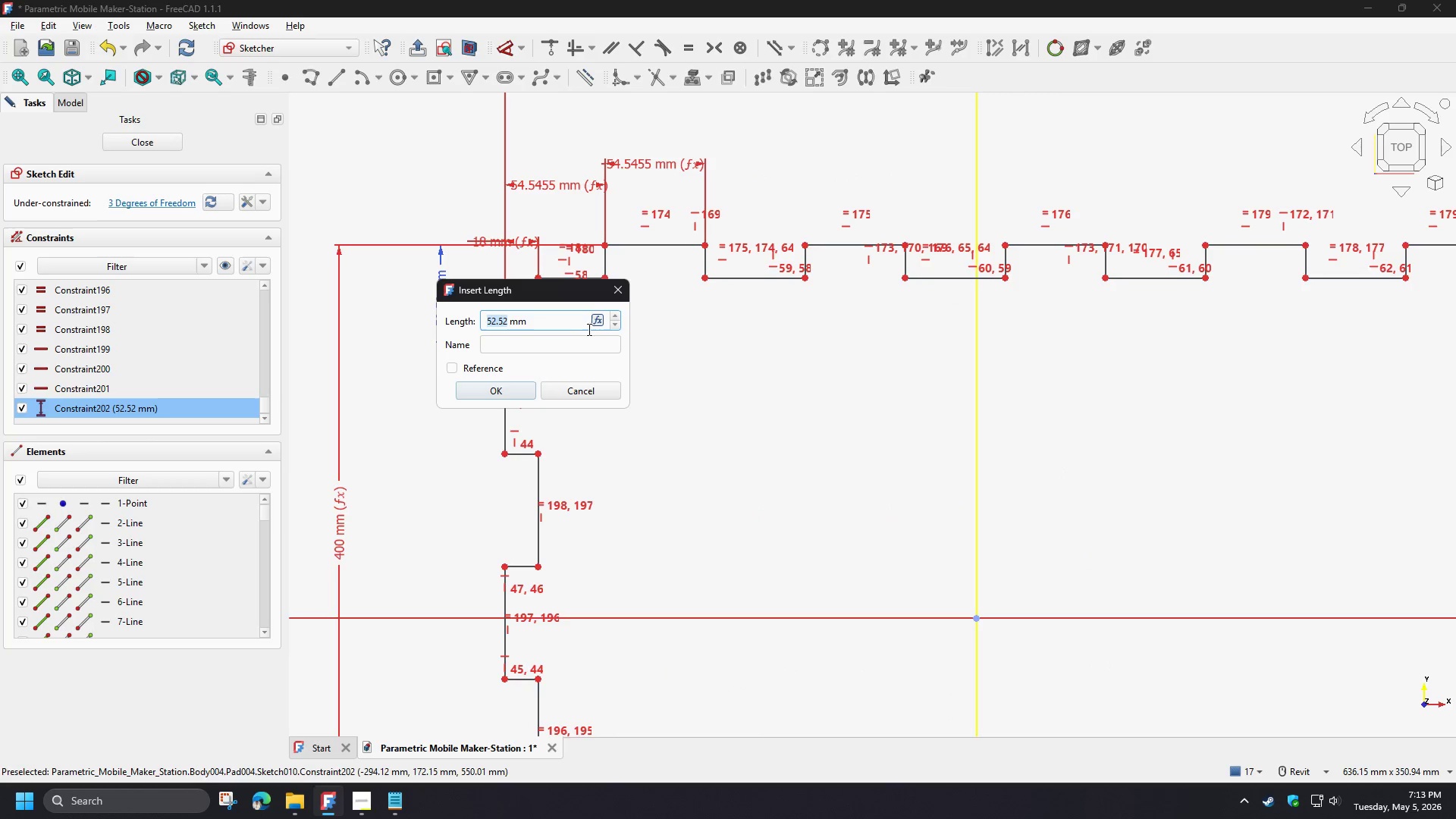 
left_click([594, 322])
 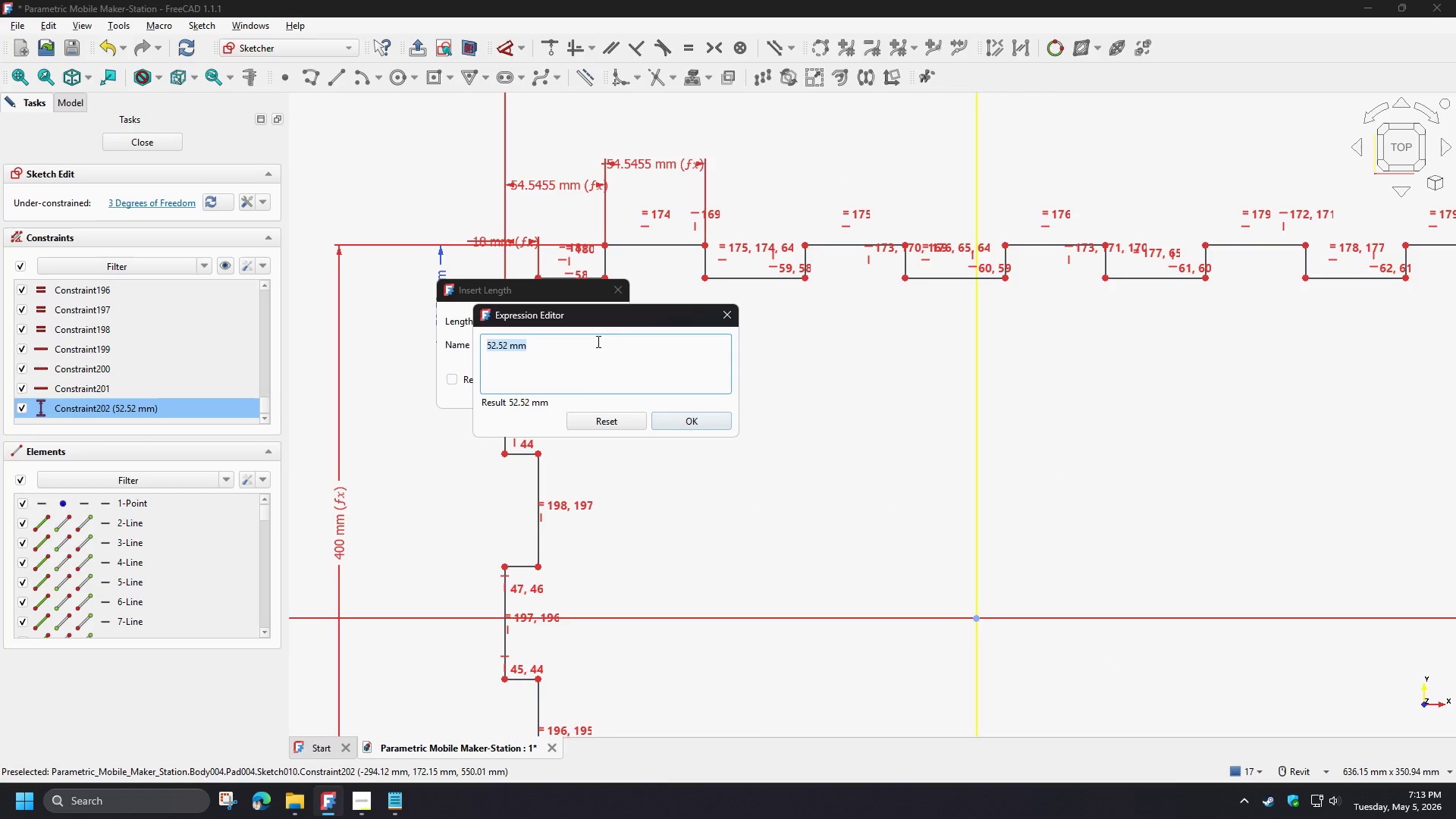 
type(sp[)
 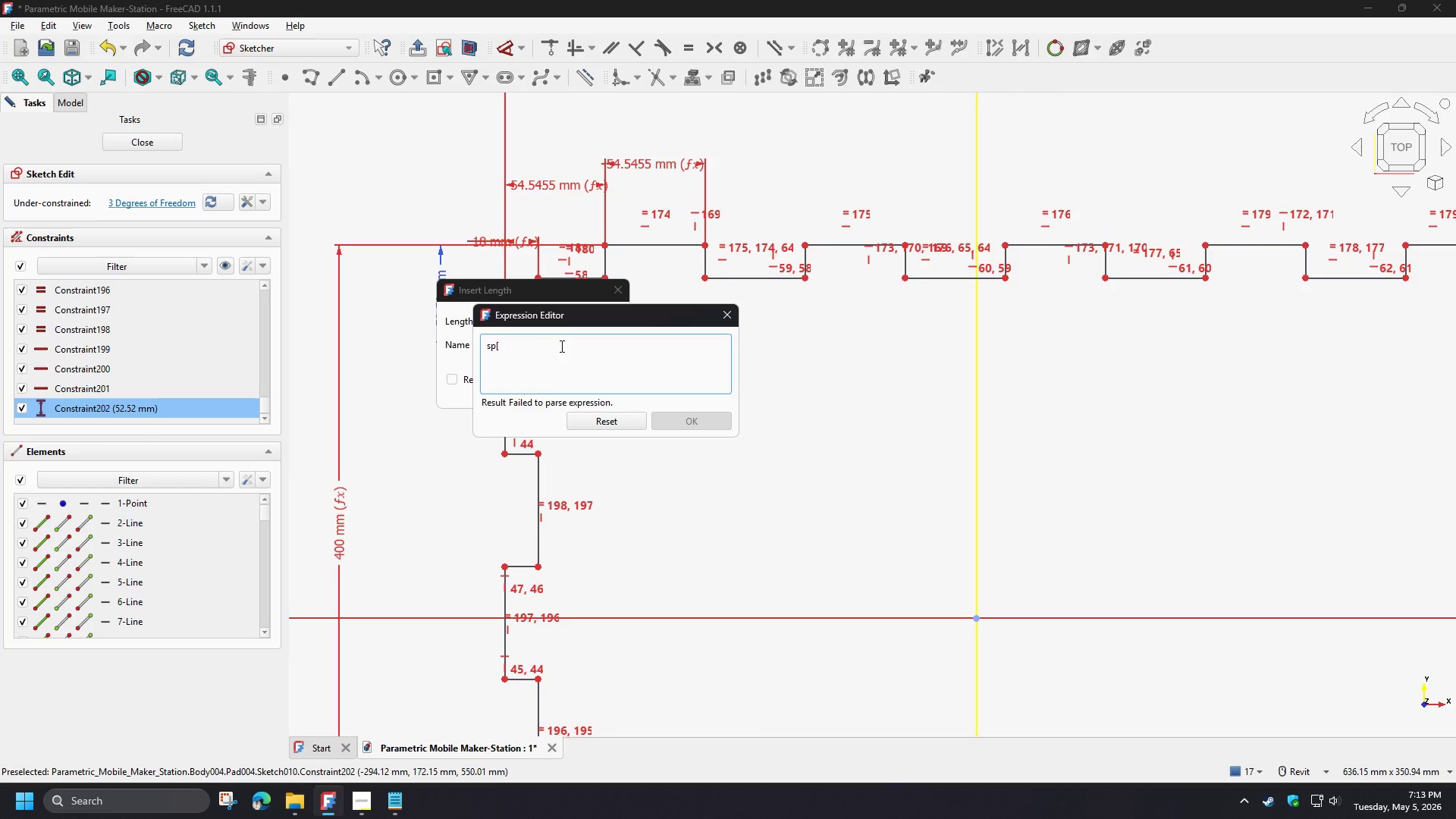 
key(Backspace)
 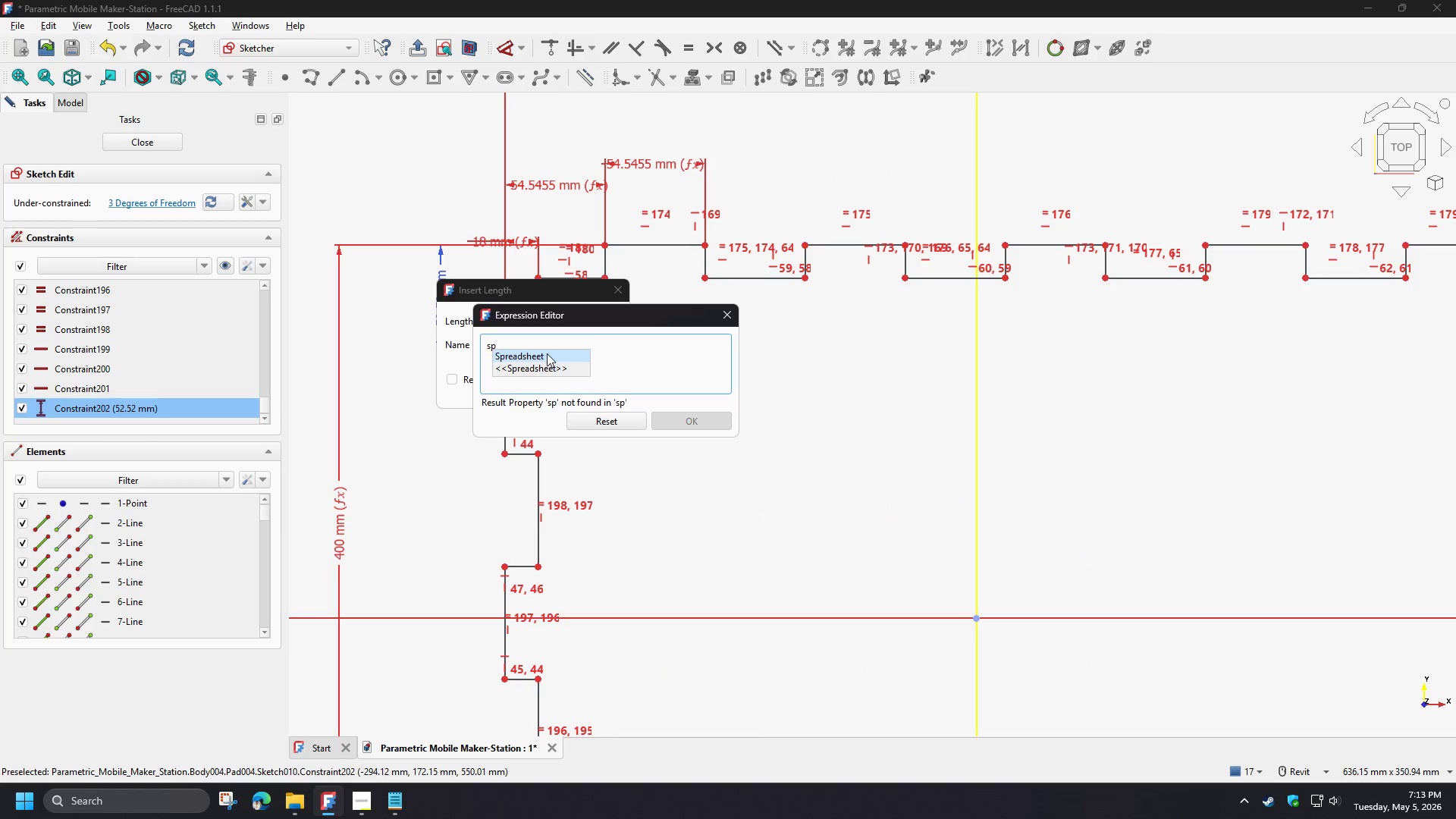 
left_click([546, 355])
 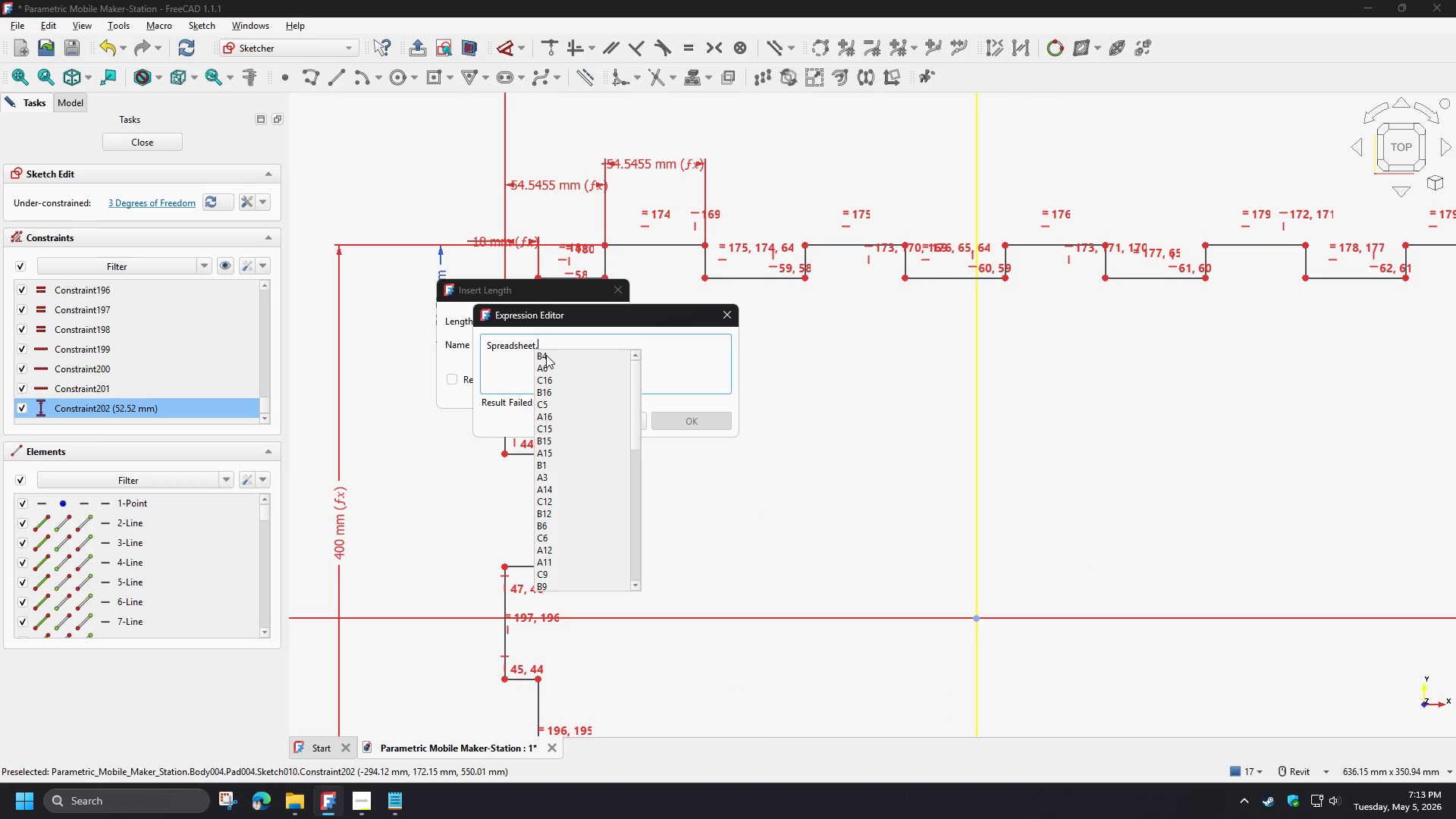 
type(de)
 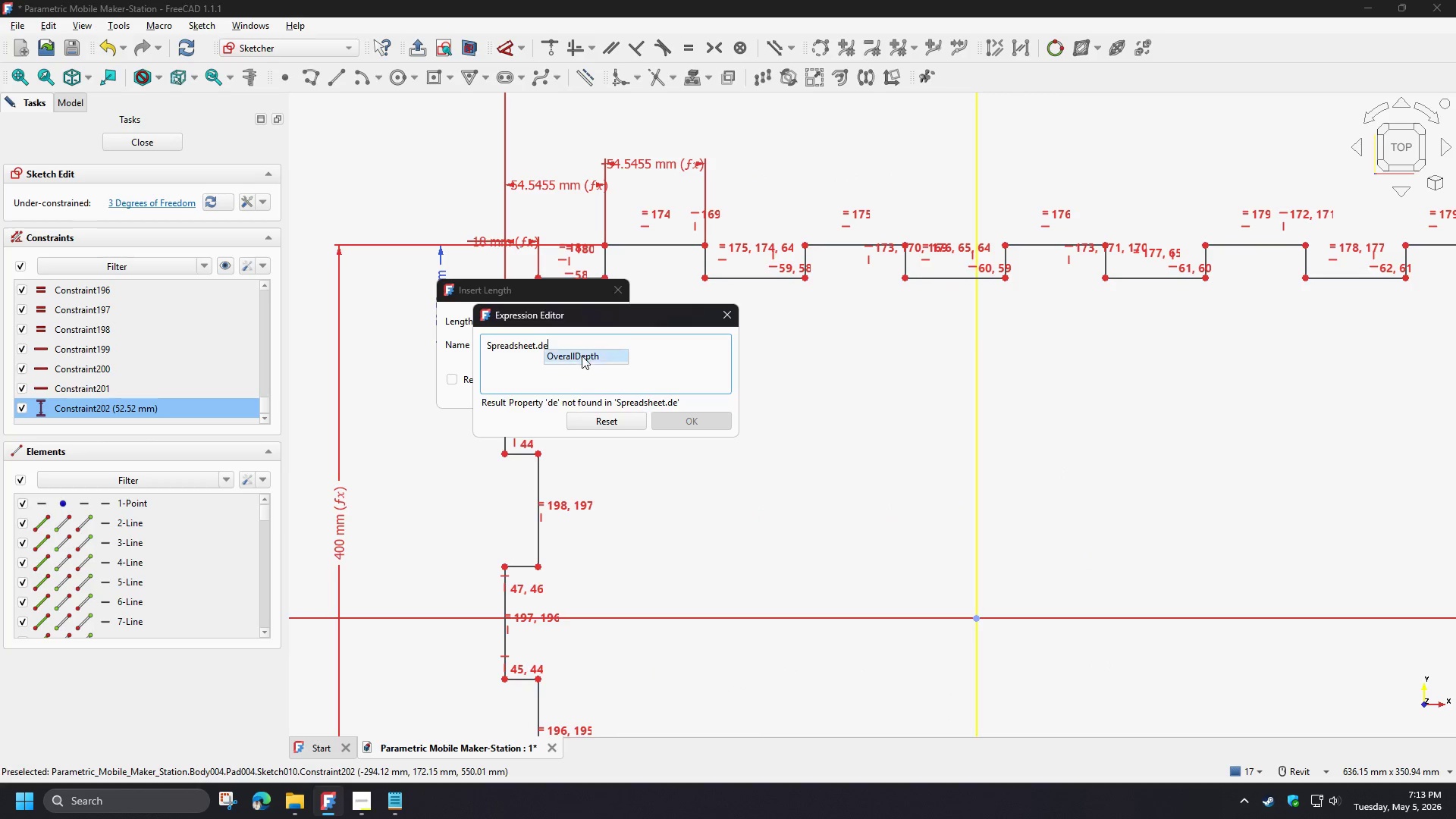 
left_click([582, 355])
 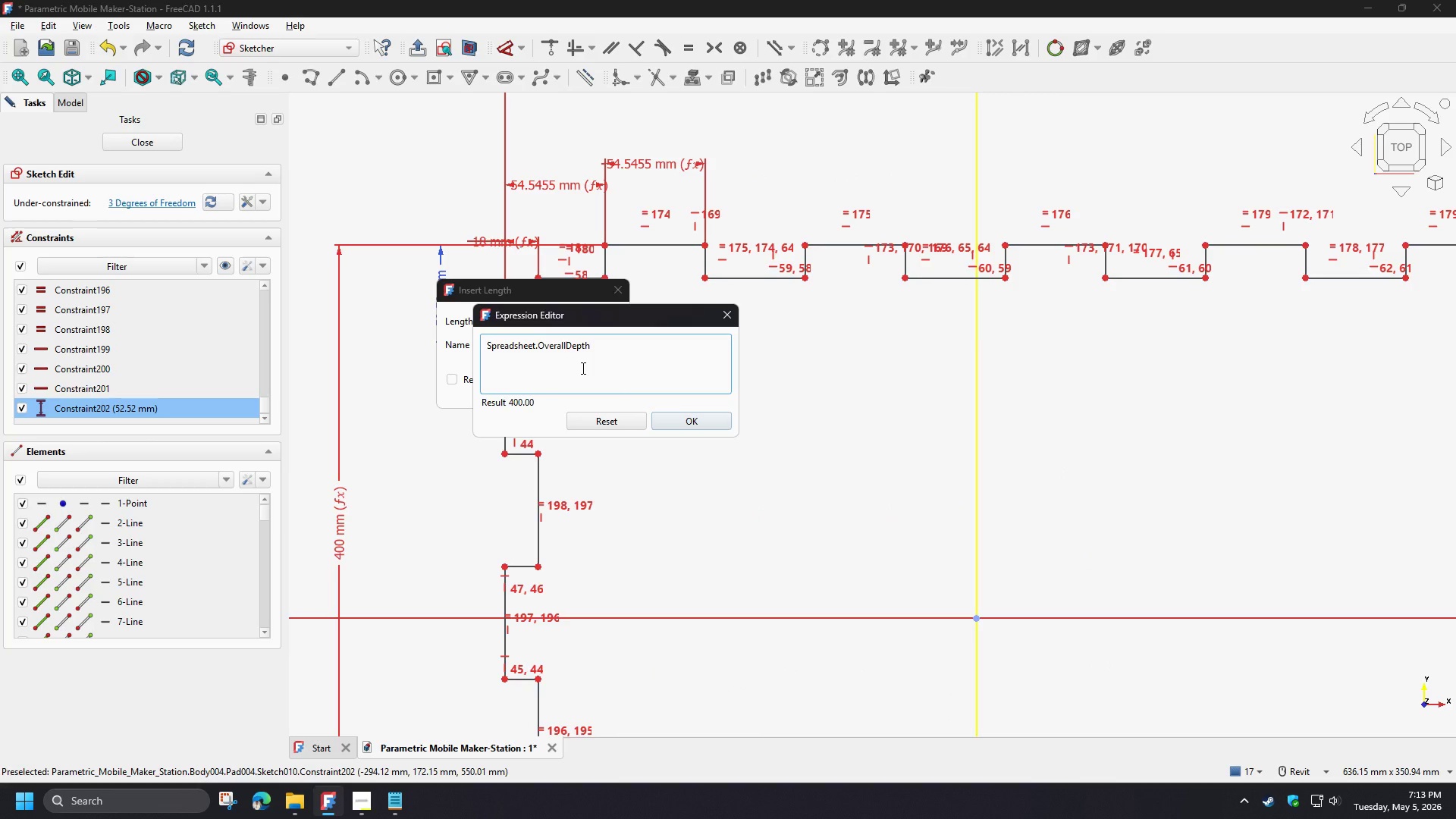 
key(NumpadDivide)
 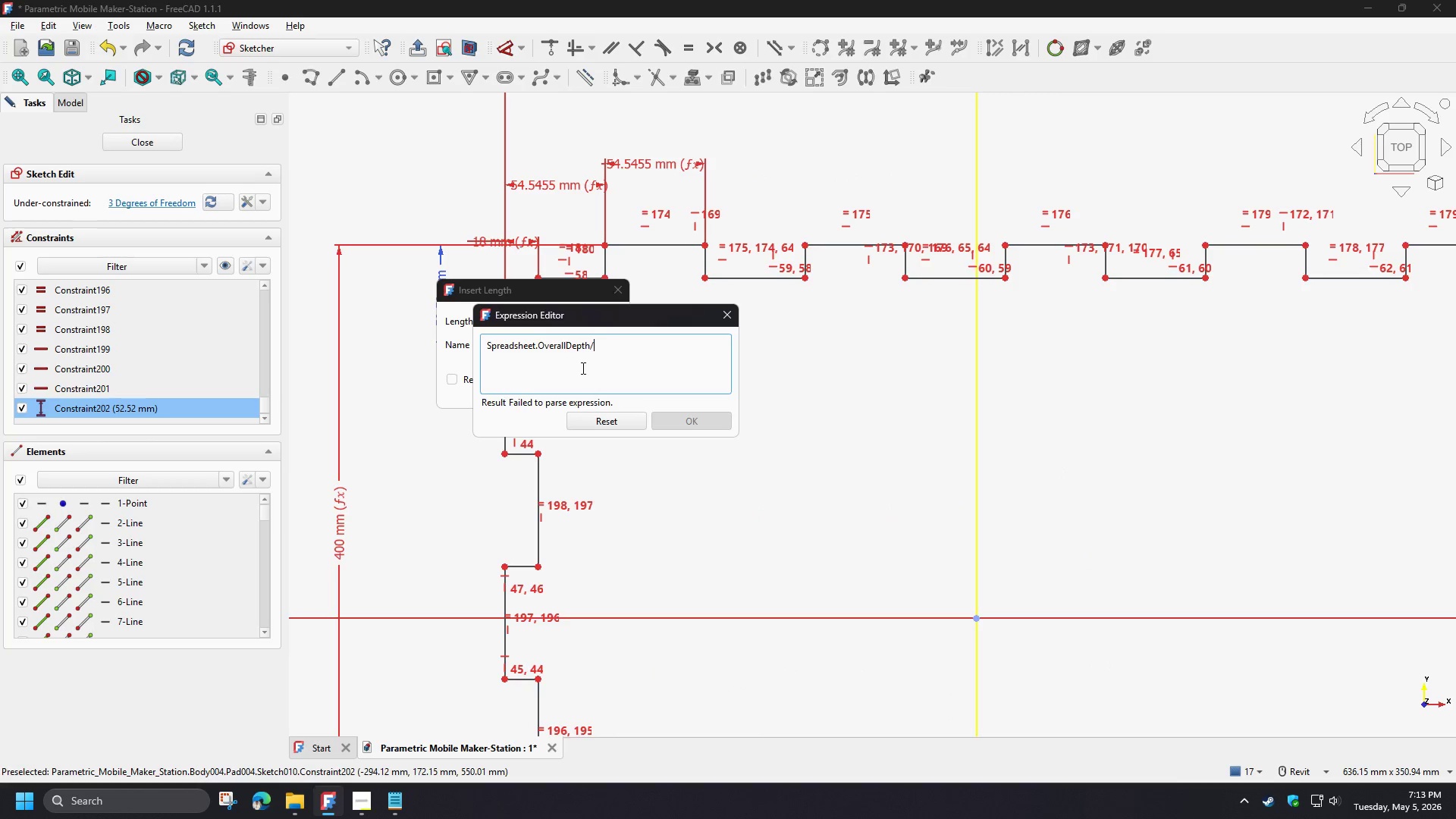 
key(Numpad7)
 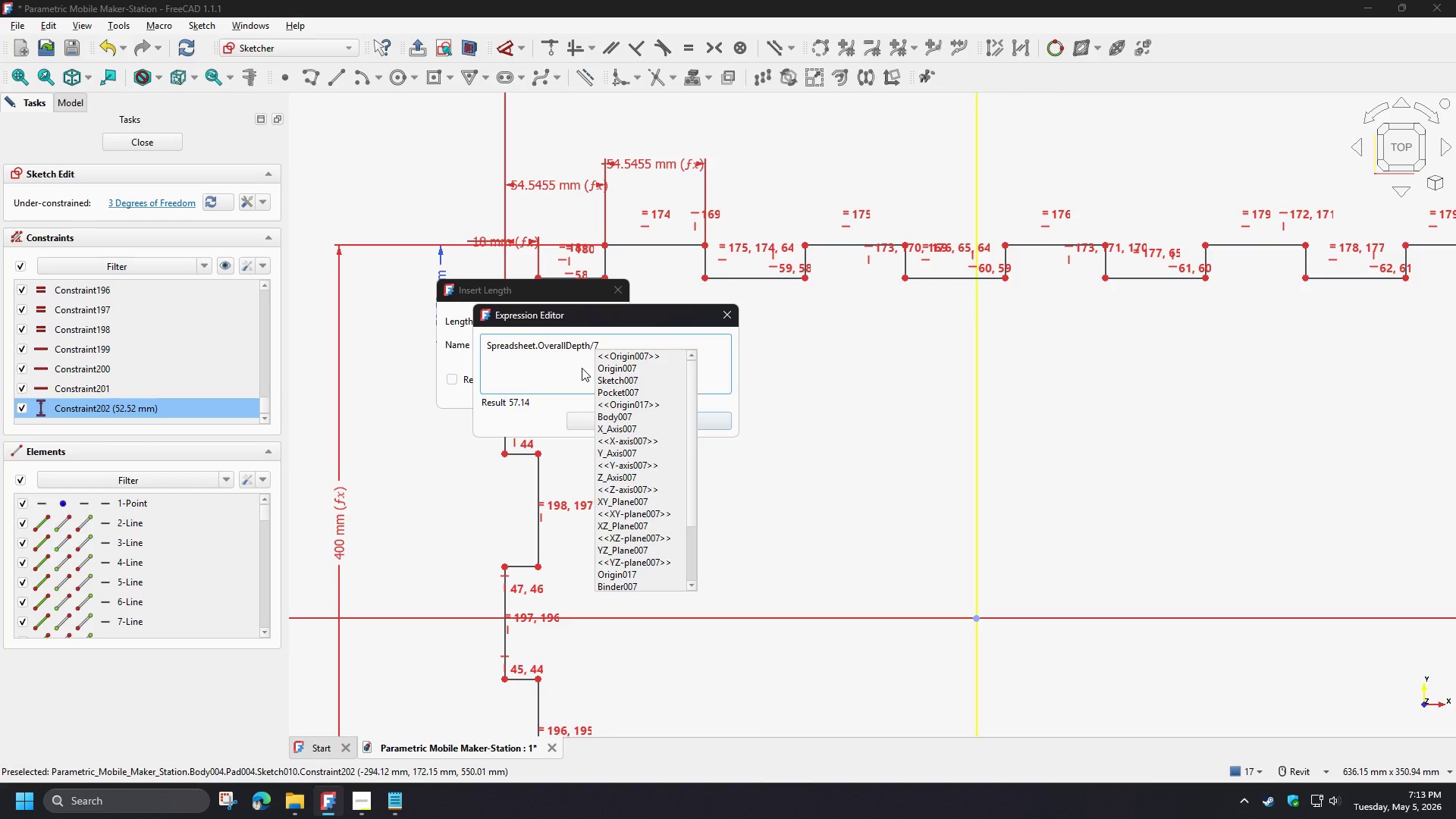 
key(Control+A)
 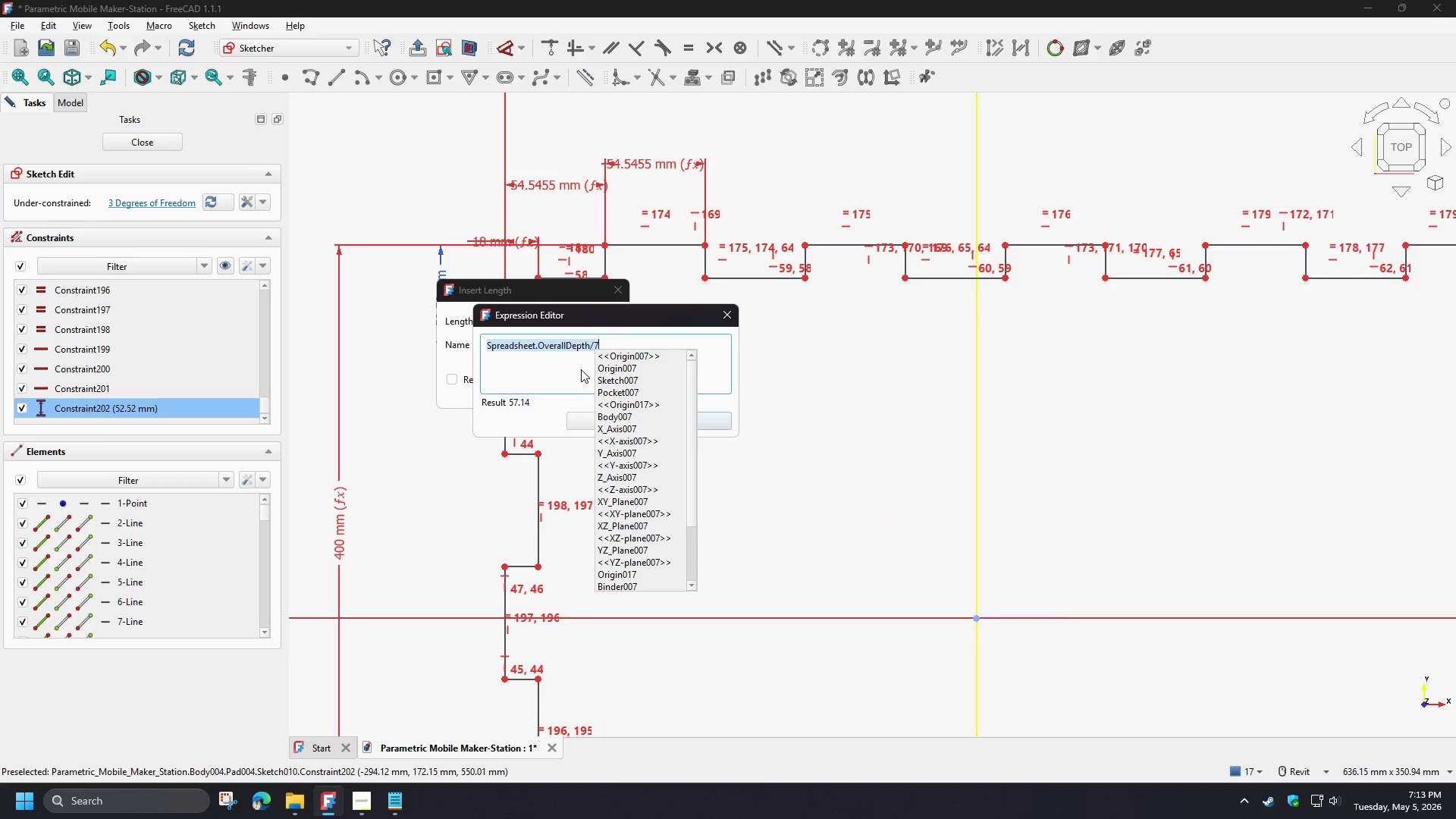 
key(Control+C)
 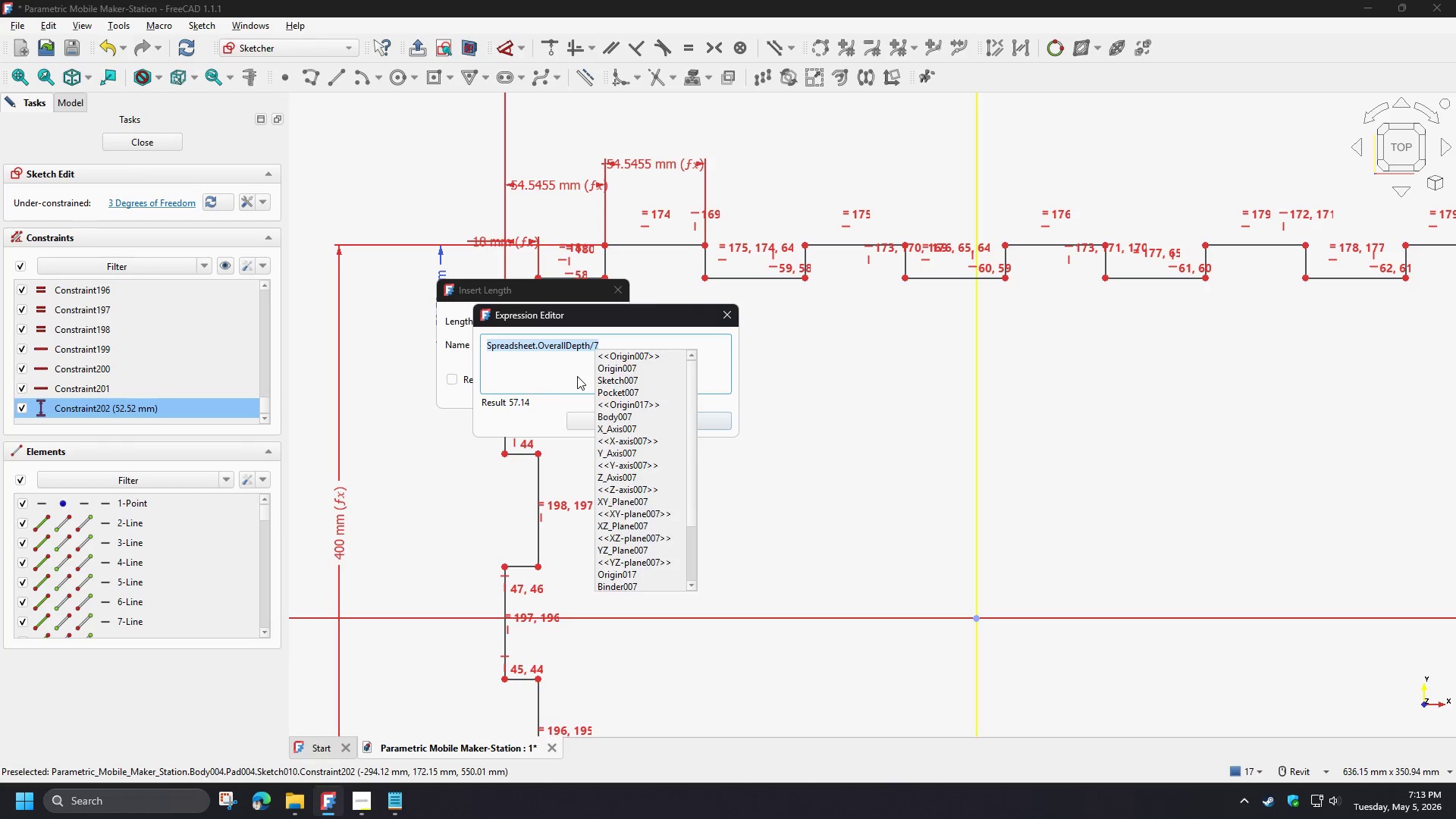 
left_click([577, 376])
 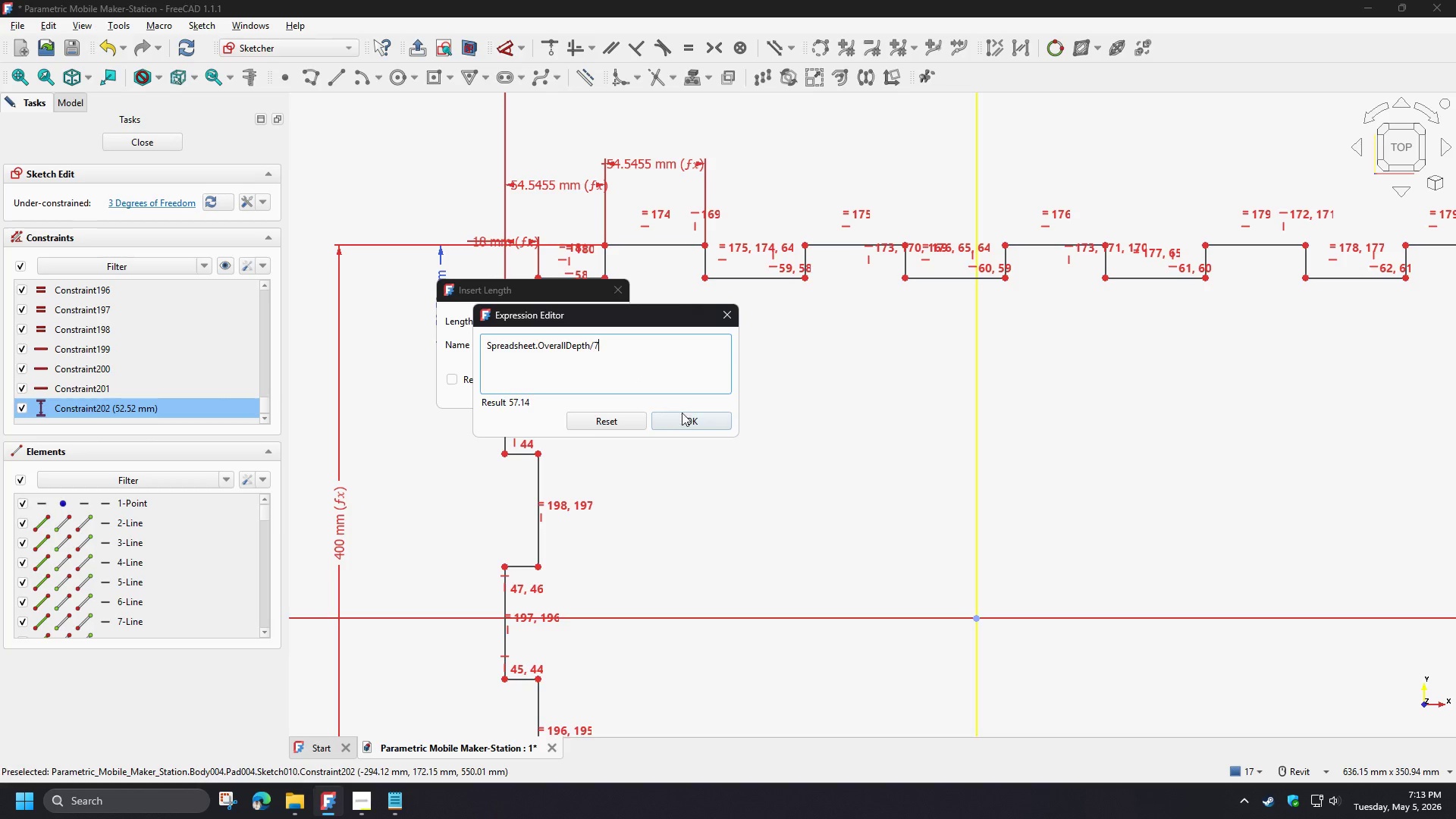 
left_click([682, 416])
 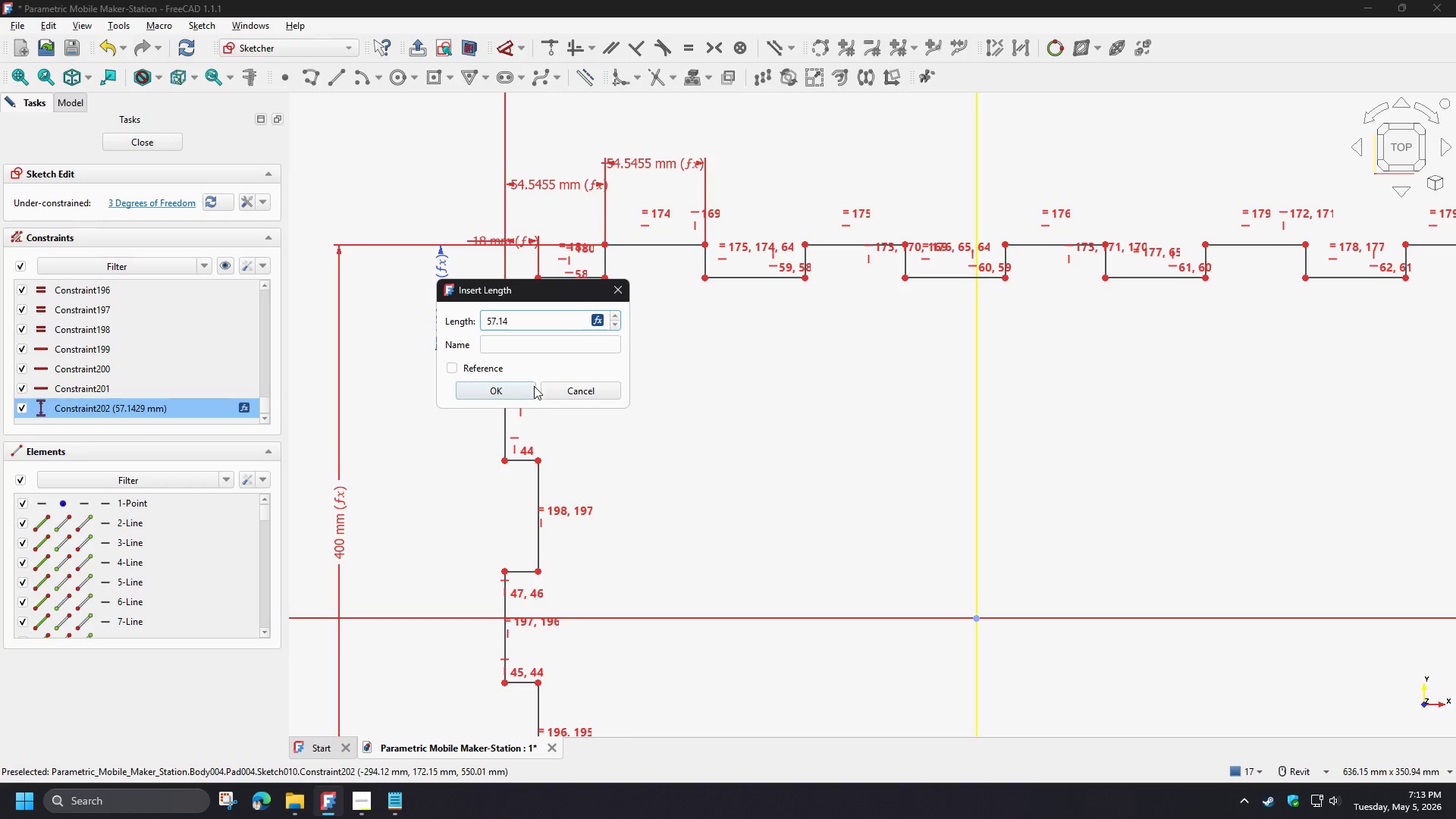 
left_click([522, 394])
 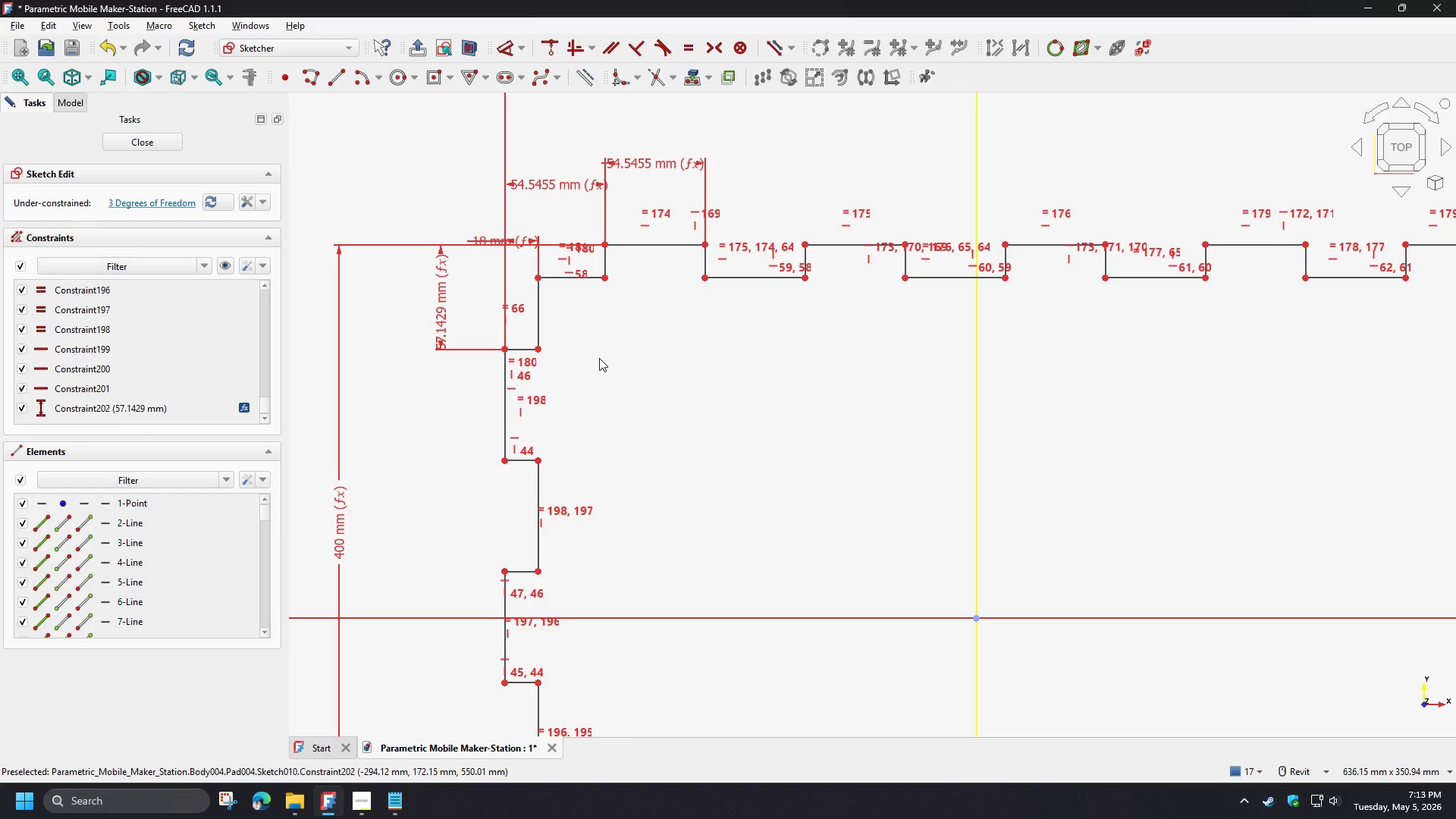 
scroll: coordinate [599, 358], scroll_direction: down, amount: 3.0
 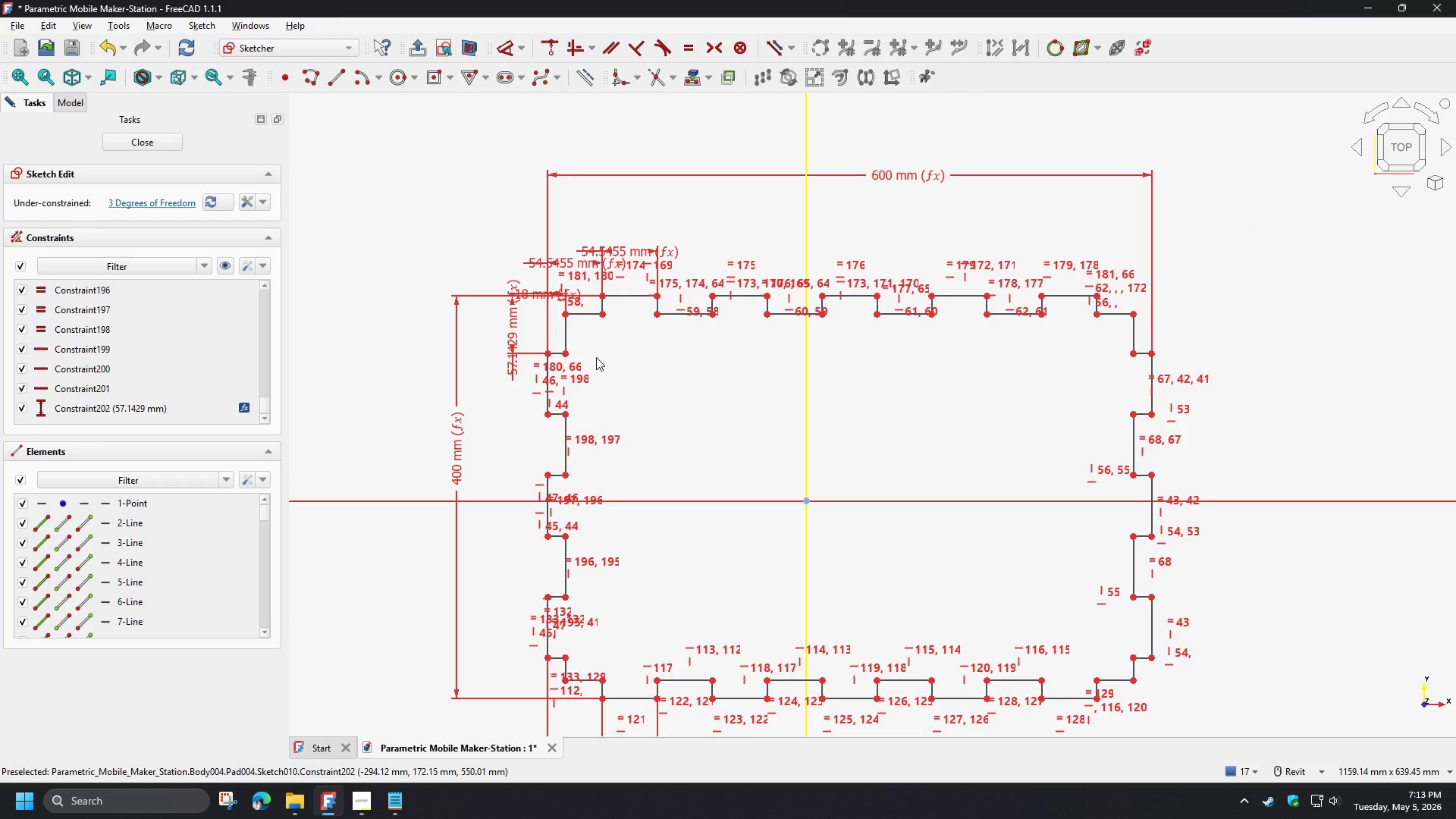 
scroll: coordinate [593, 355], scroll_direction: up, amount: 1.0
 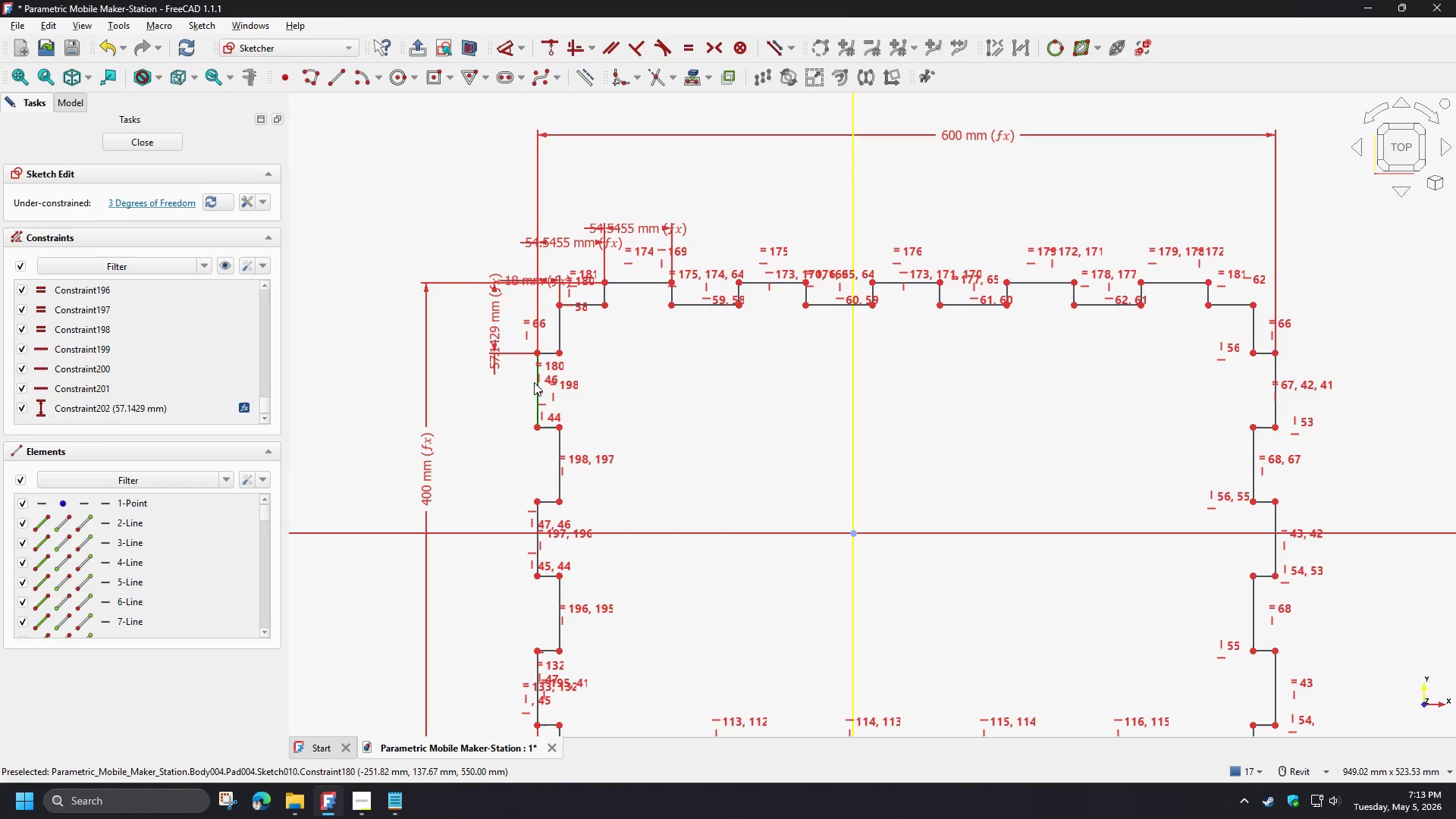 
left_click([534, 382])
 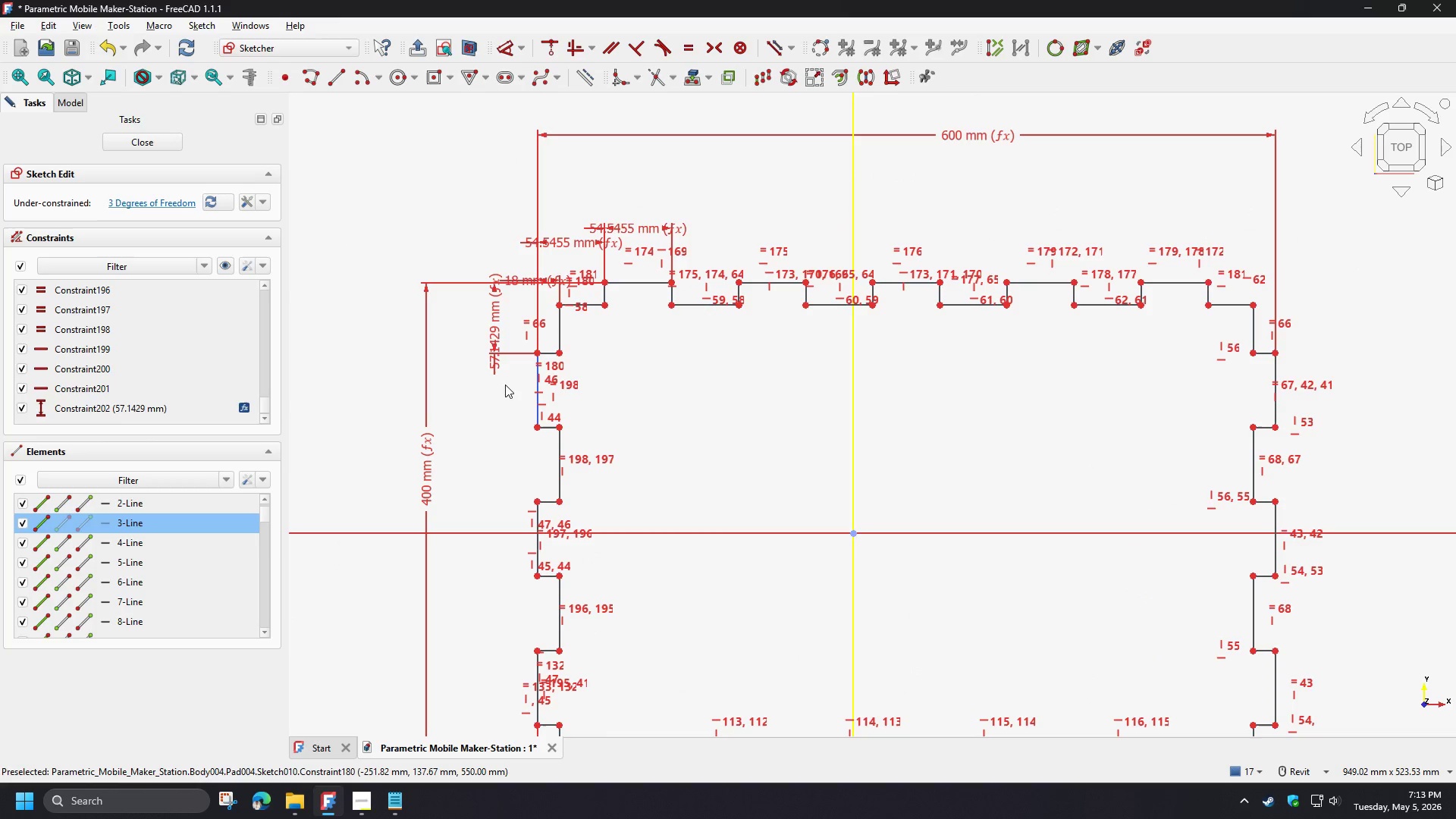 
key(D)
 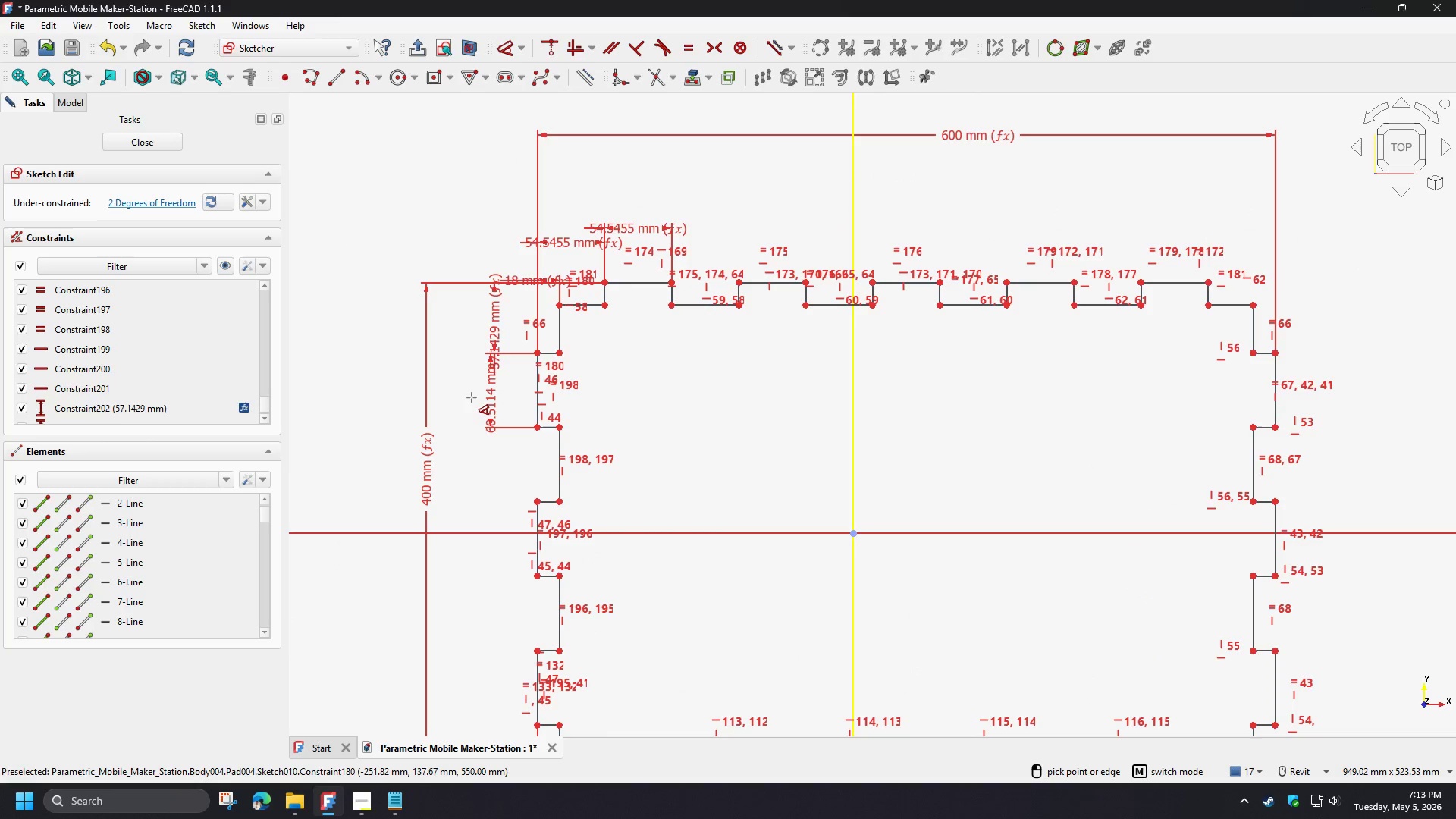 
left_click([460, 398])
 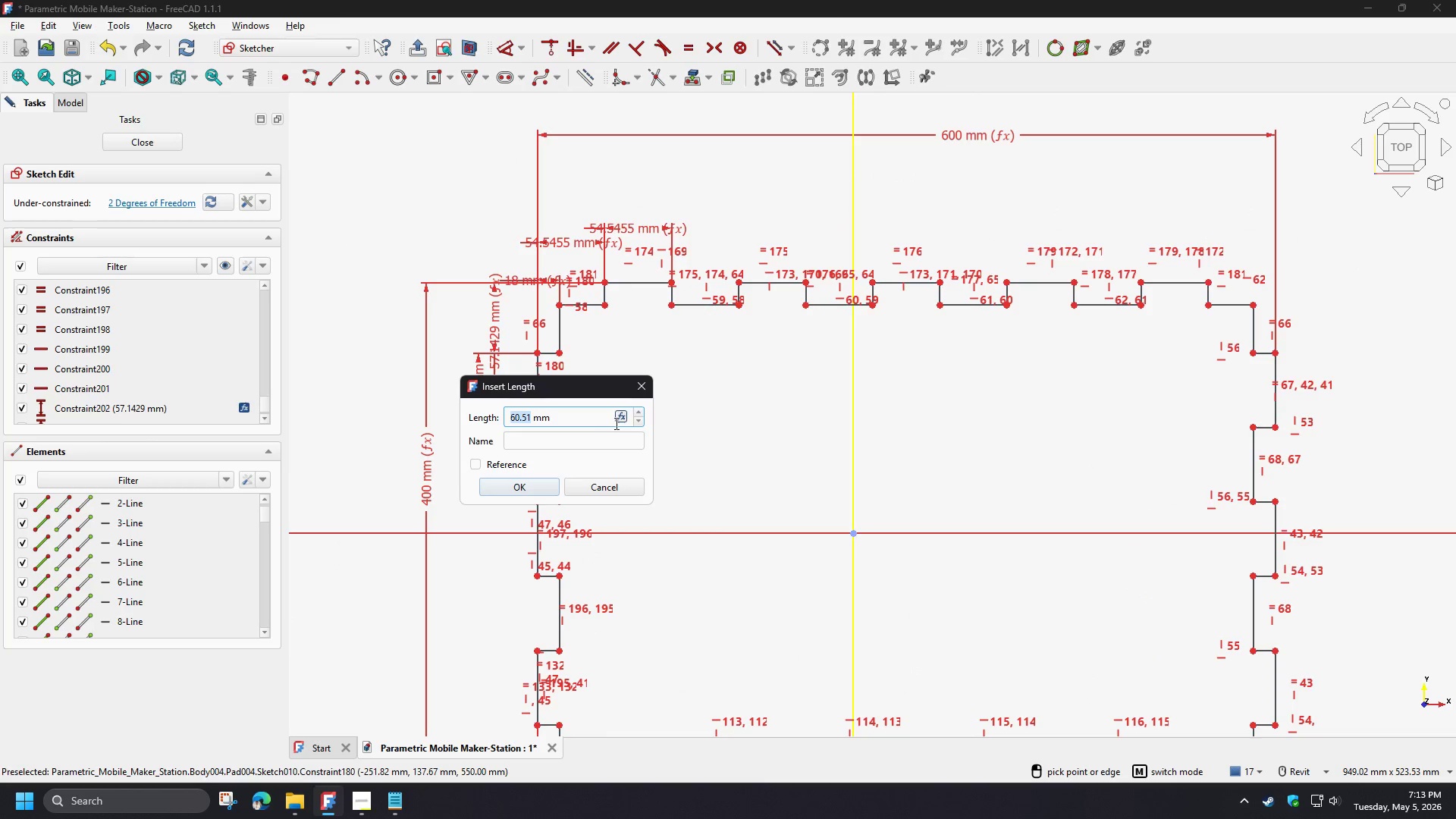 
left_click([620, 416])
 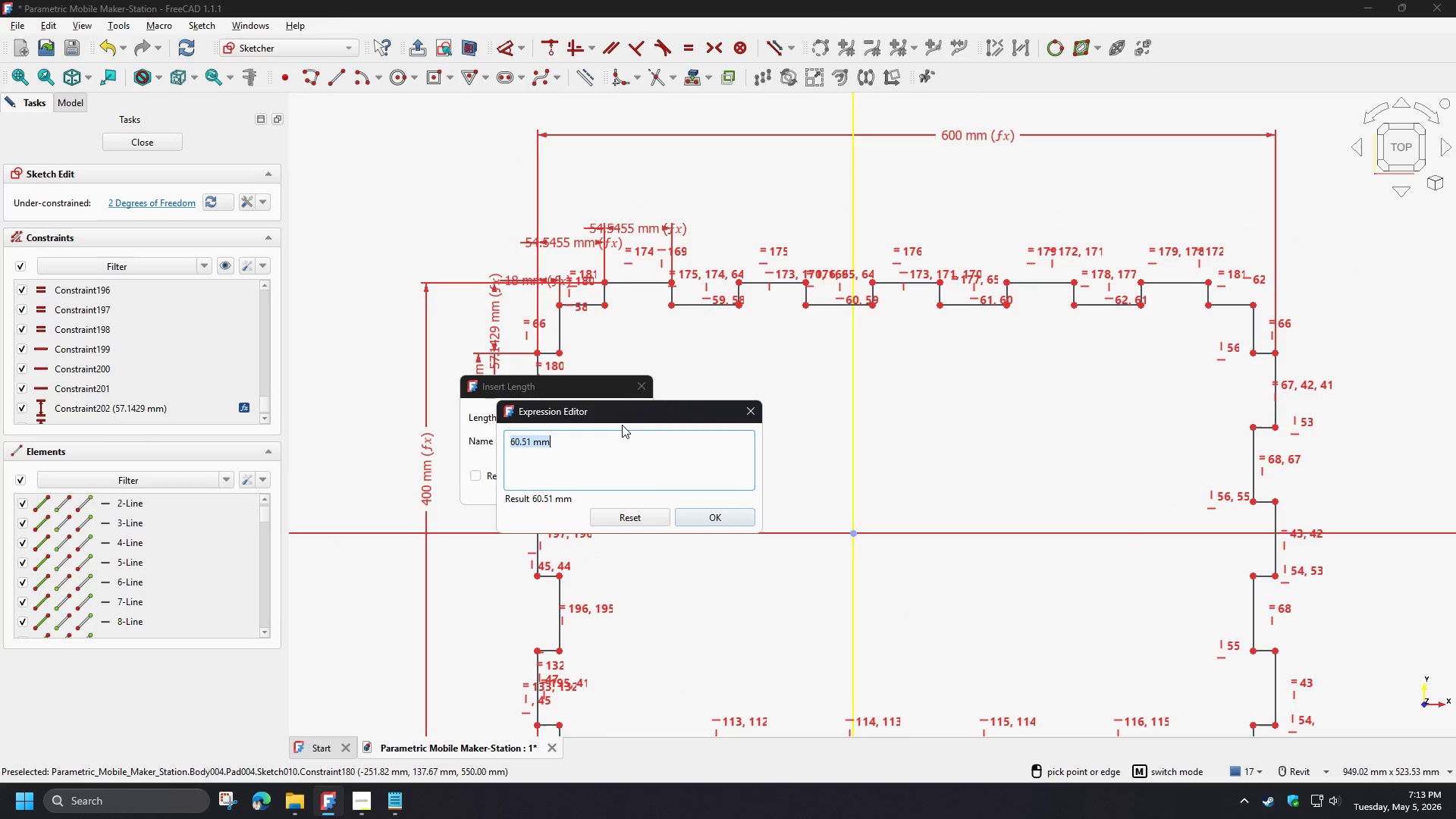 
key(Control+V)
 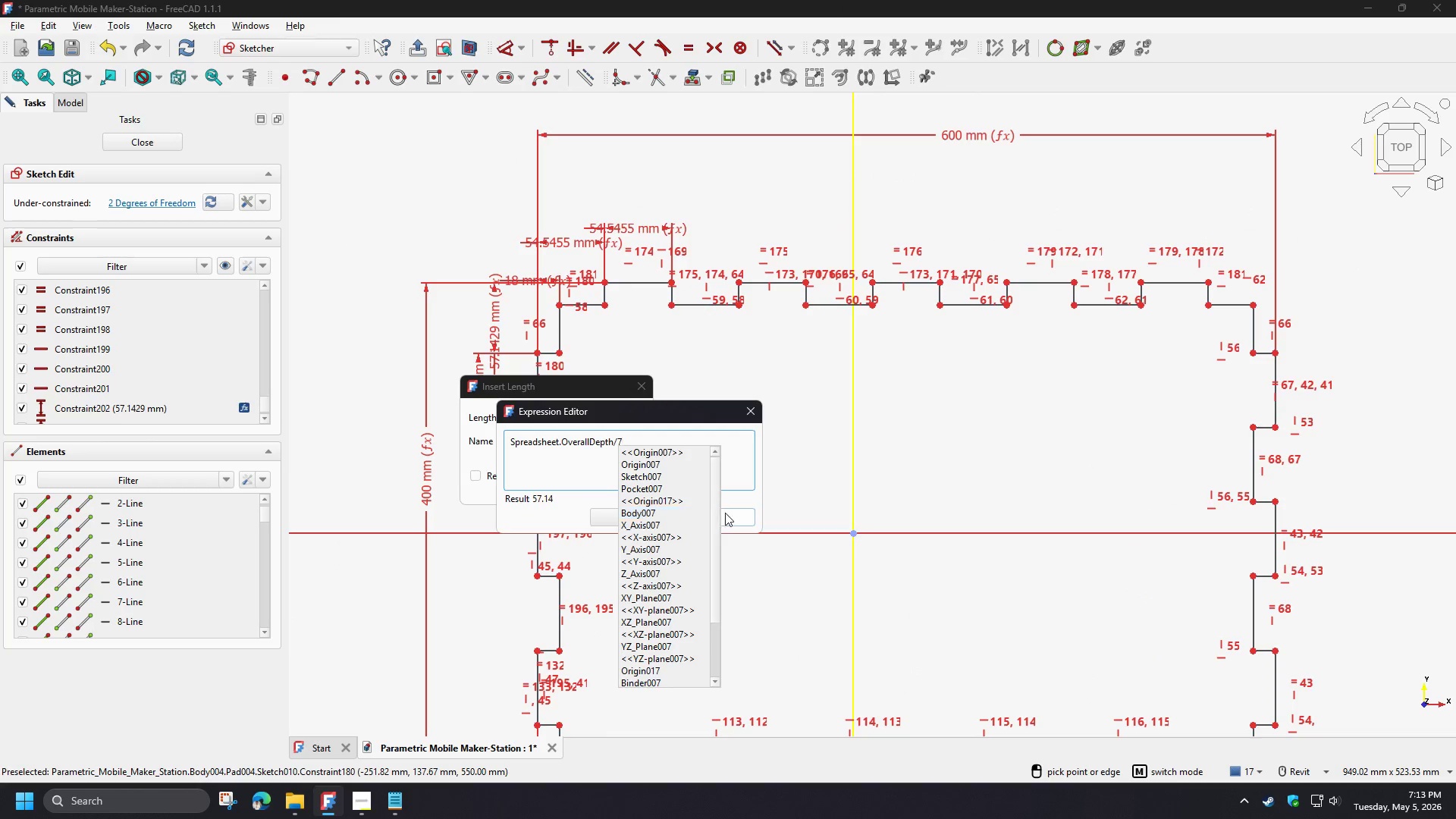 
left_click([726, 513])
 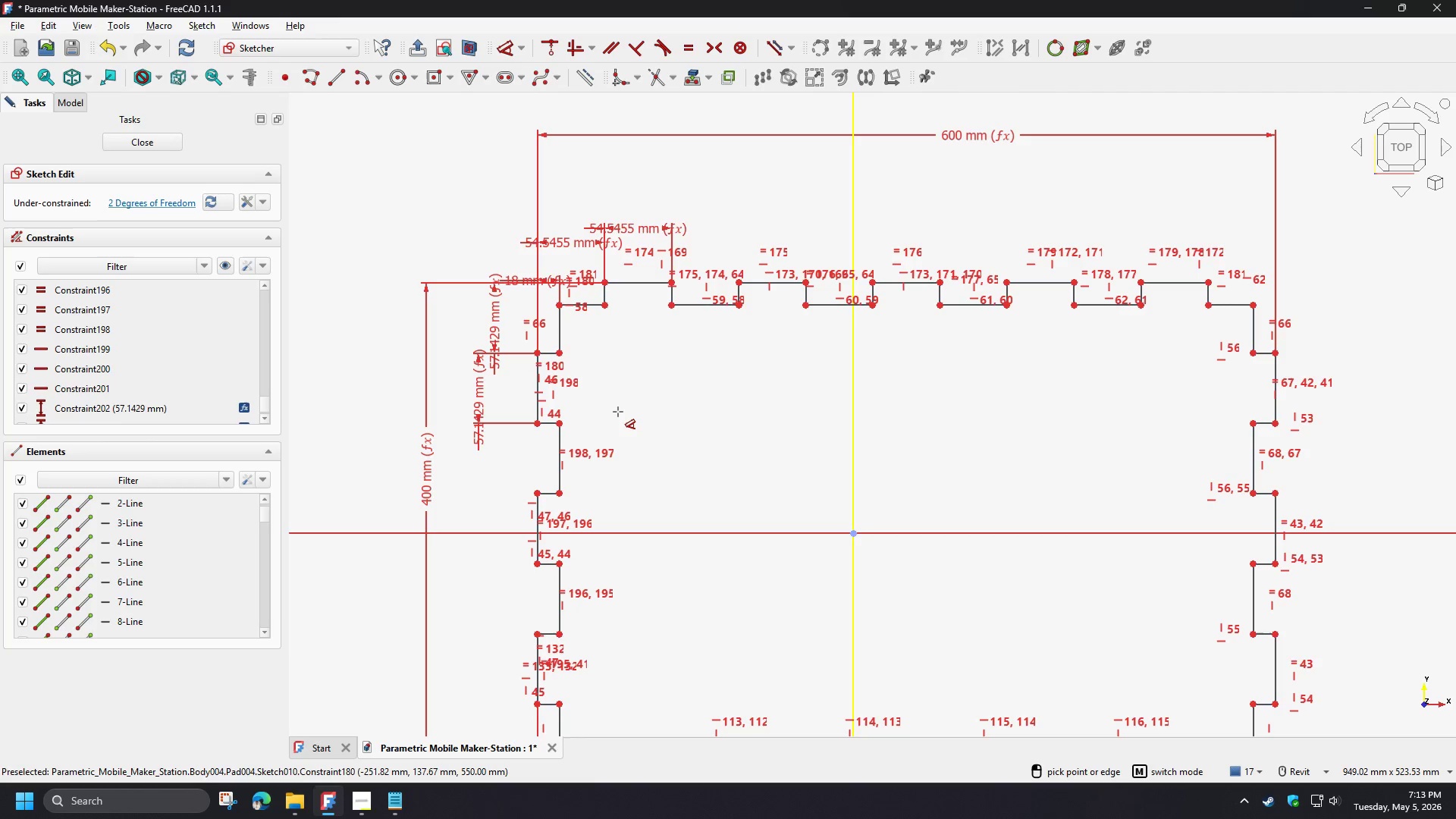 
right_click([620, 406])
 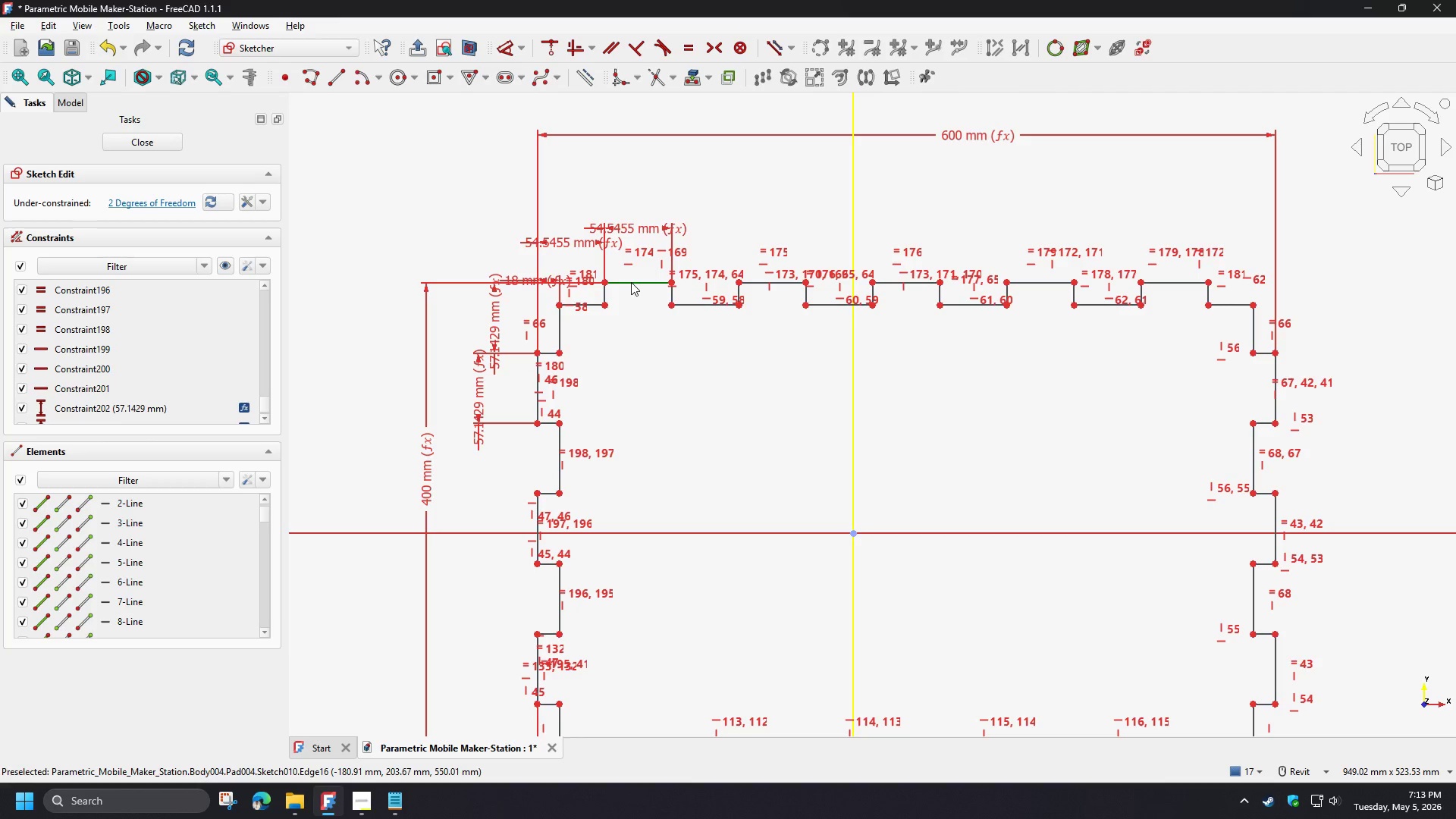 
left_click_drag(start_coordinate=[631, 281], to_coordinate=[603, 296])
 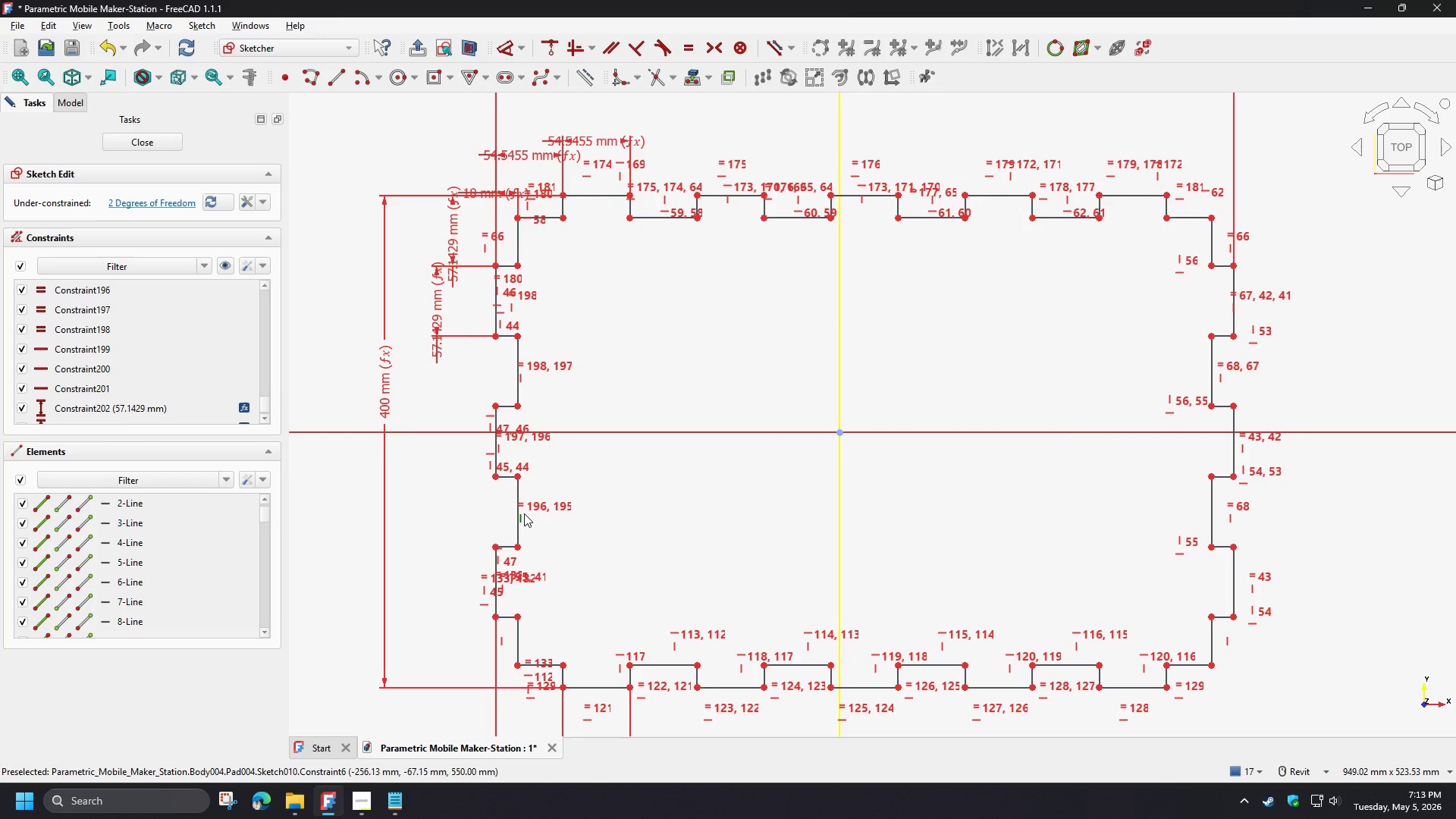 
left_click_drag(start_coordinate=[519, 490], to_coordinate=[508, 495])
 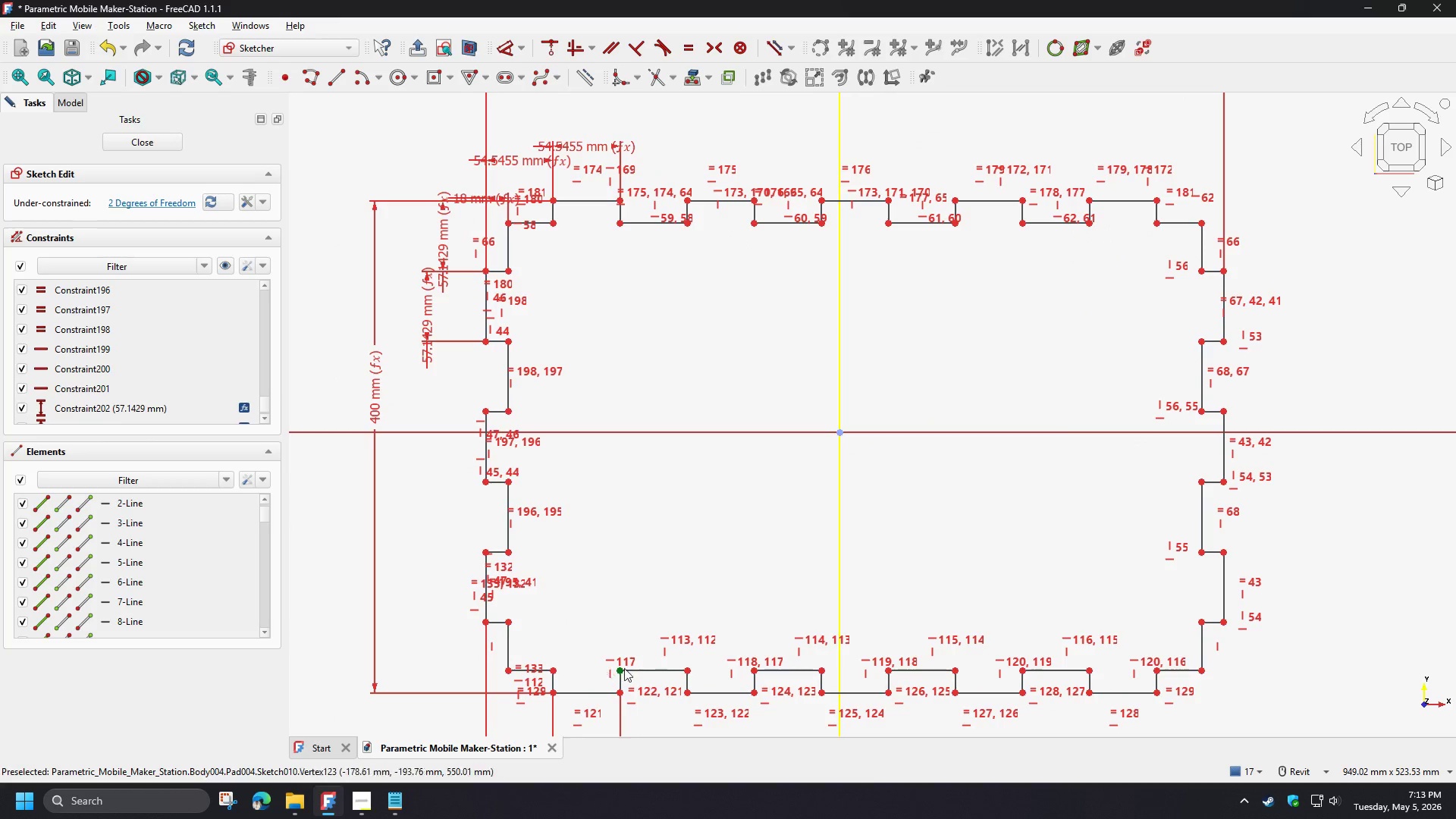 
left_click_drag(start_coordinate=[646, 667], to_coordinate=[640, 648])
 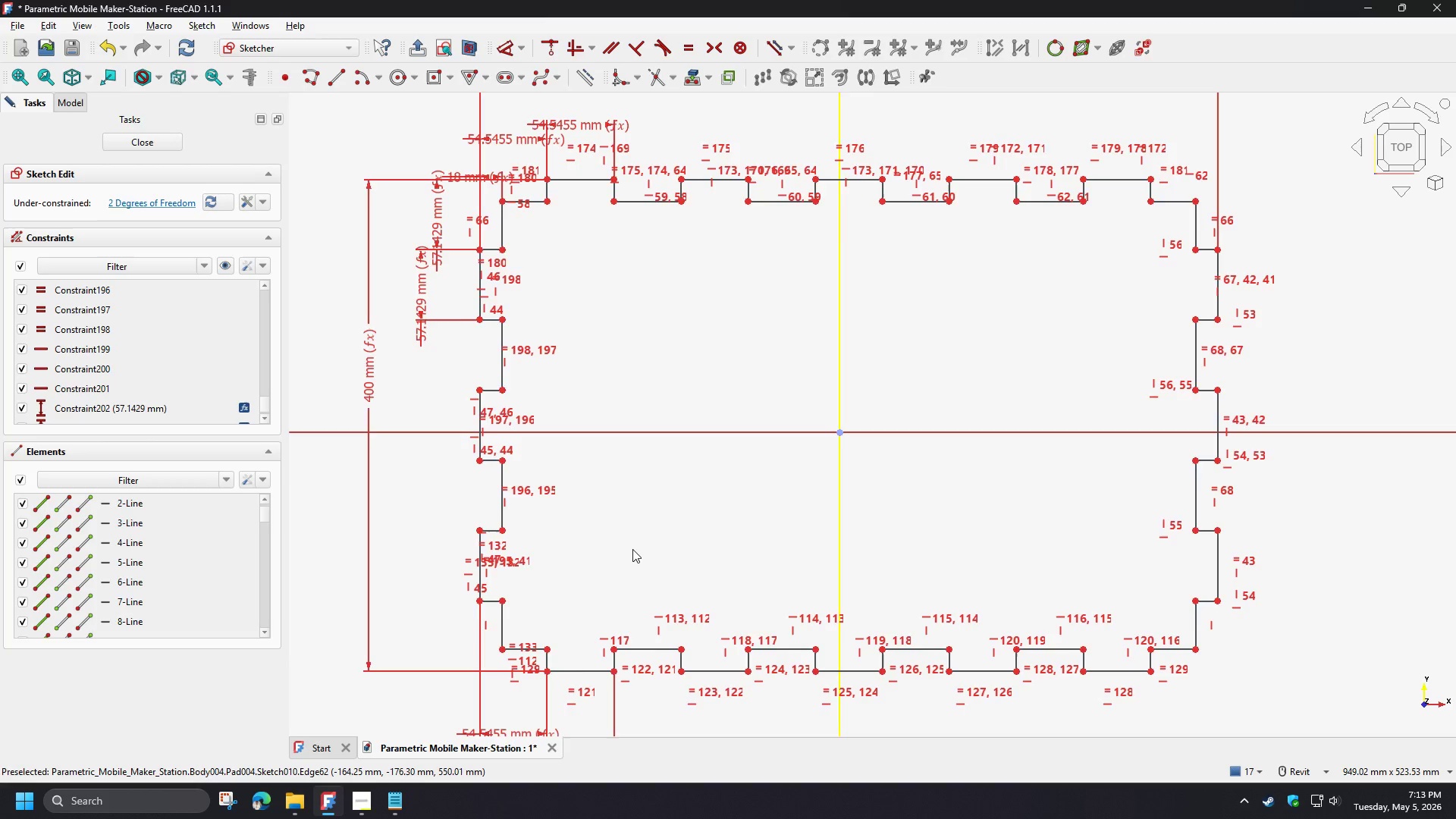 
scroll: coordinate [632, 548], scroll_direction: down, amount: 2.0
 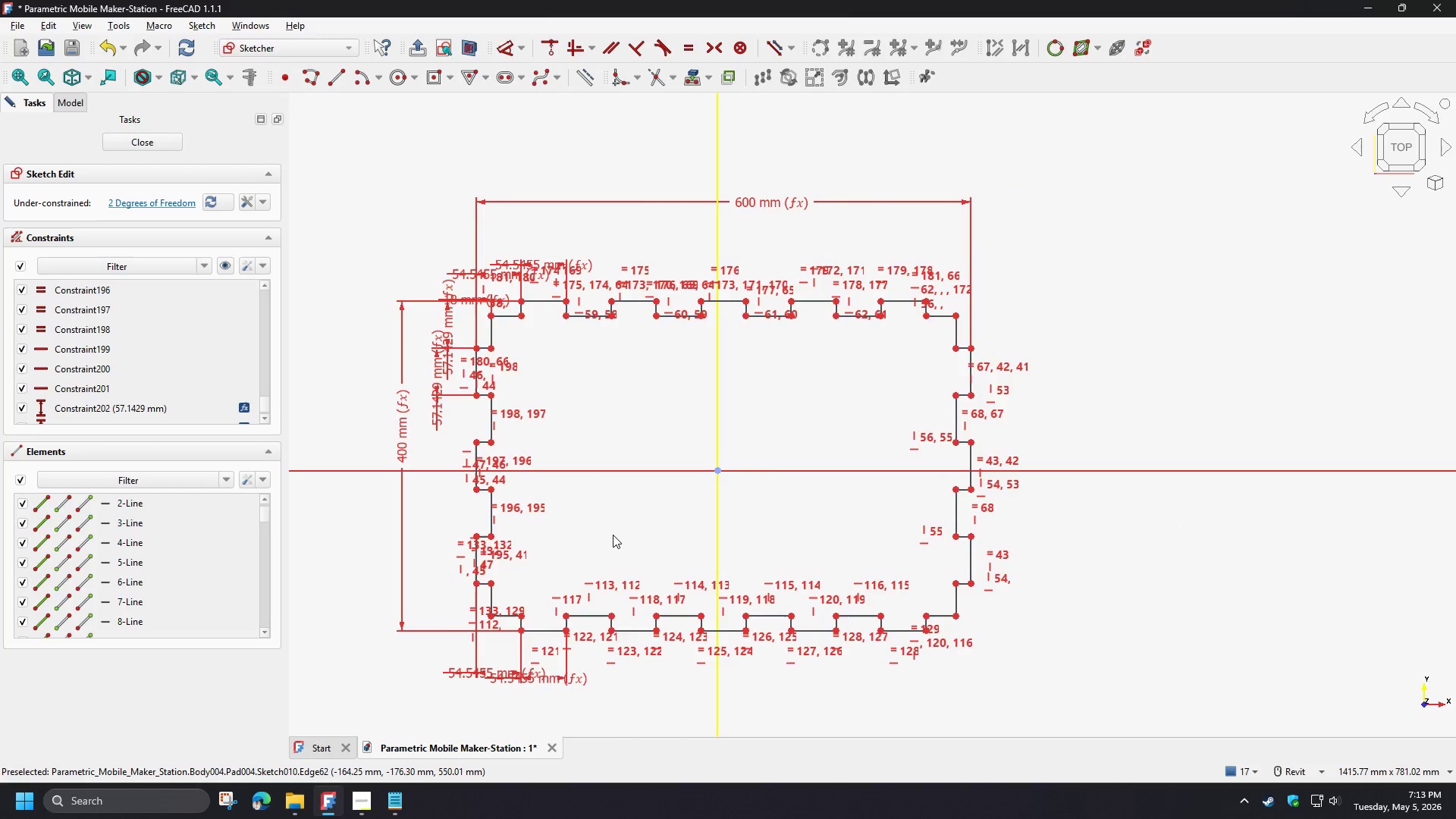 
scroll: coordinate [739, 262], scroll_direction: up, amount: 6.0
 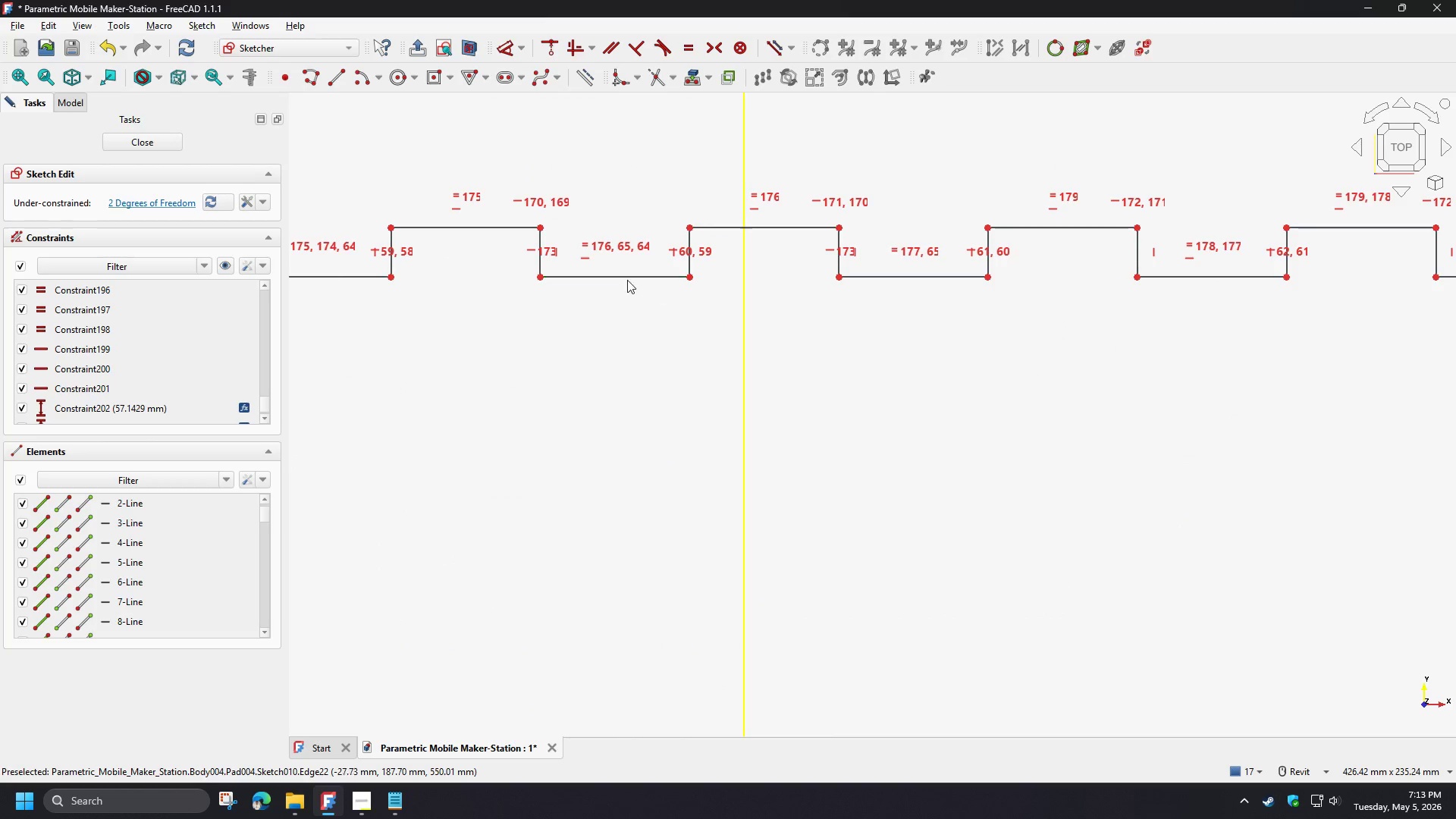 
left_click([619, 277])
 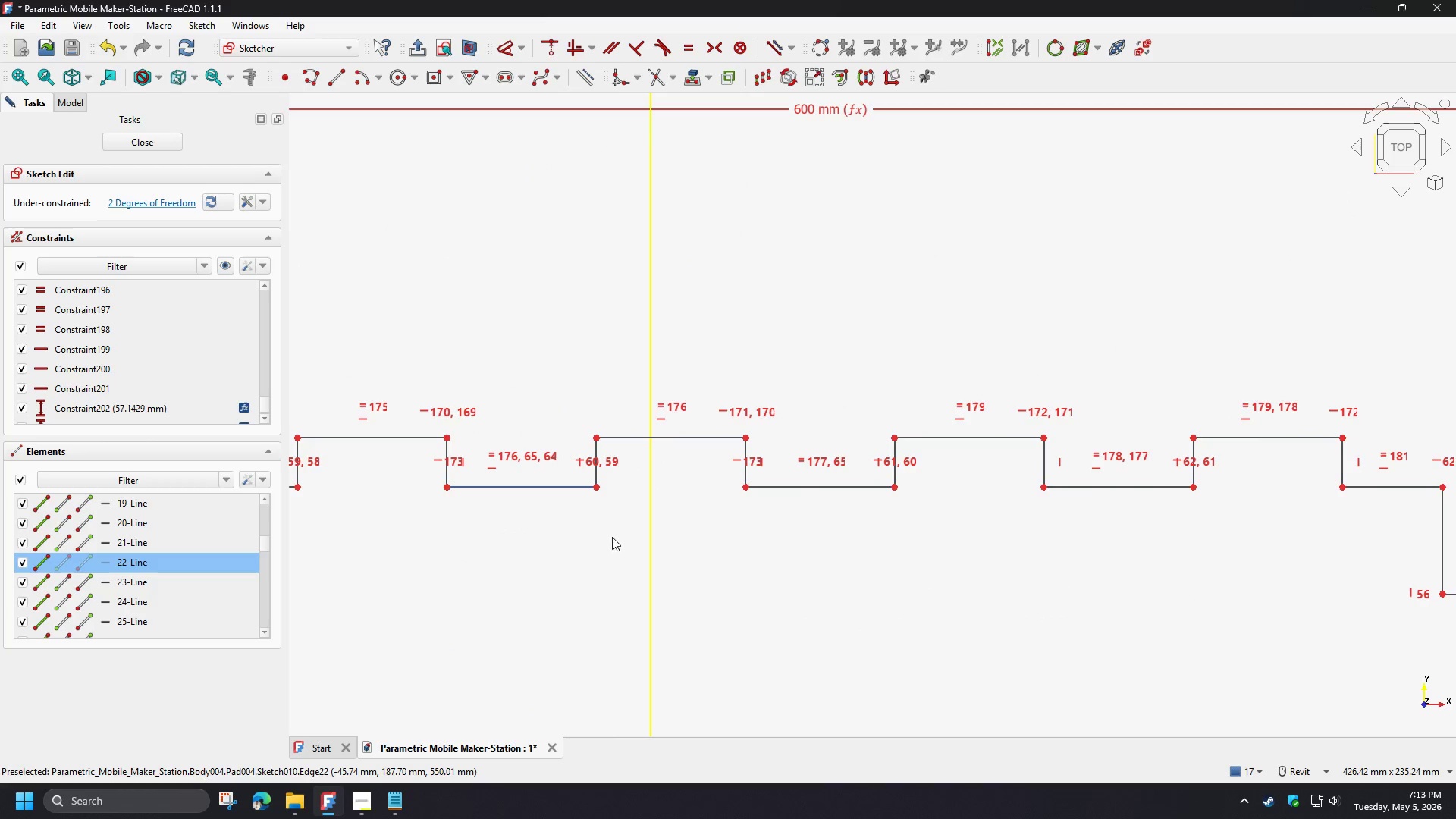 
left_click([598, 488])
 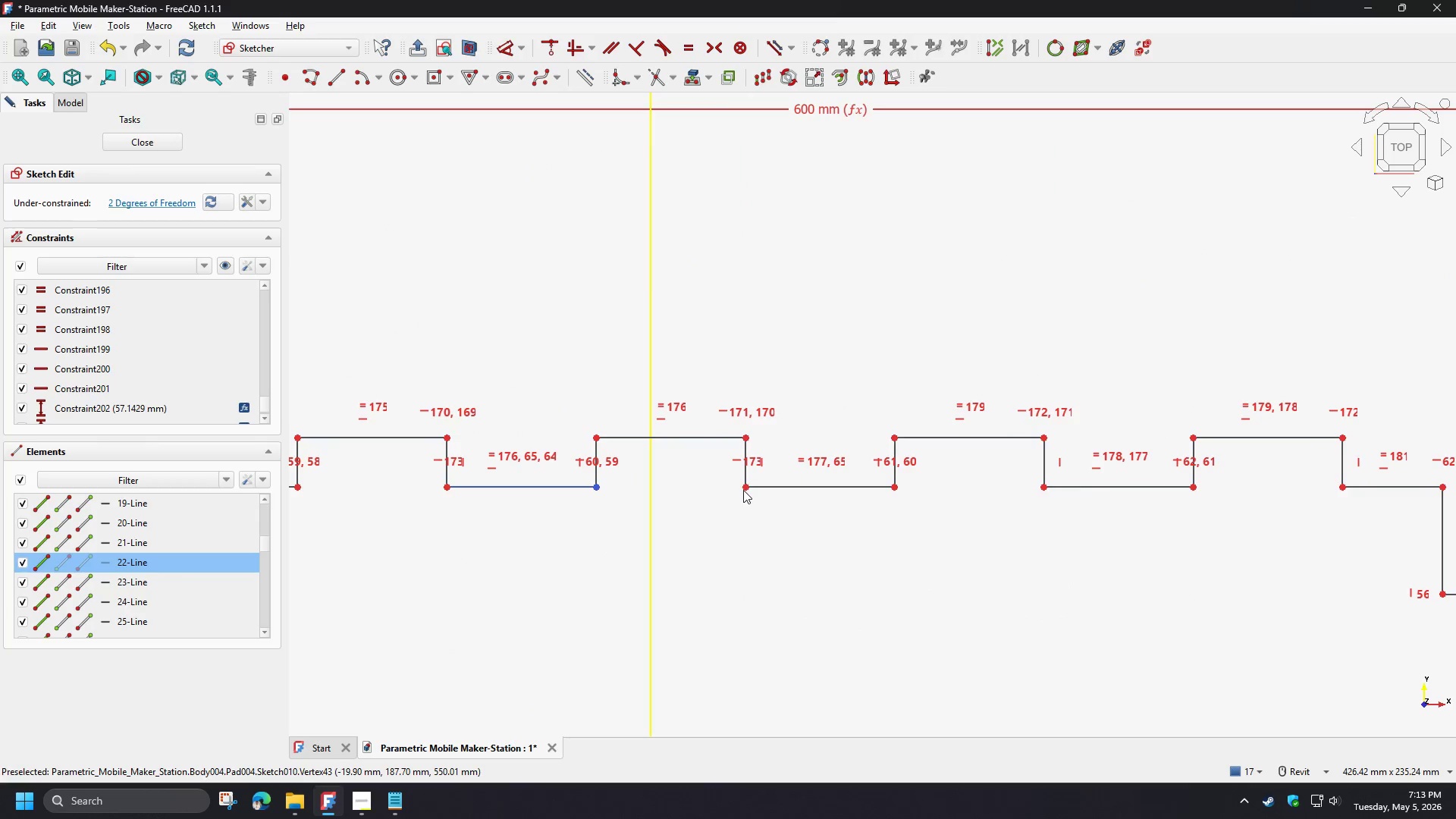 
left_click([745, 488])
 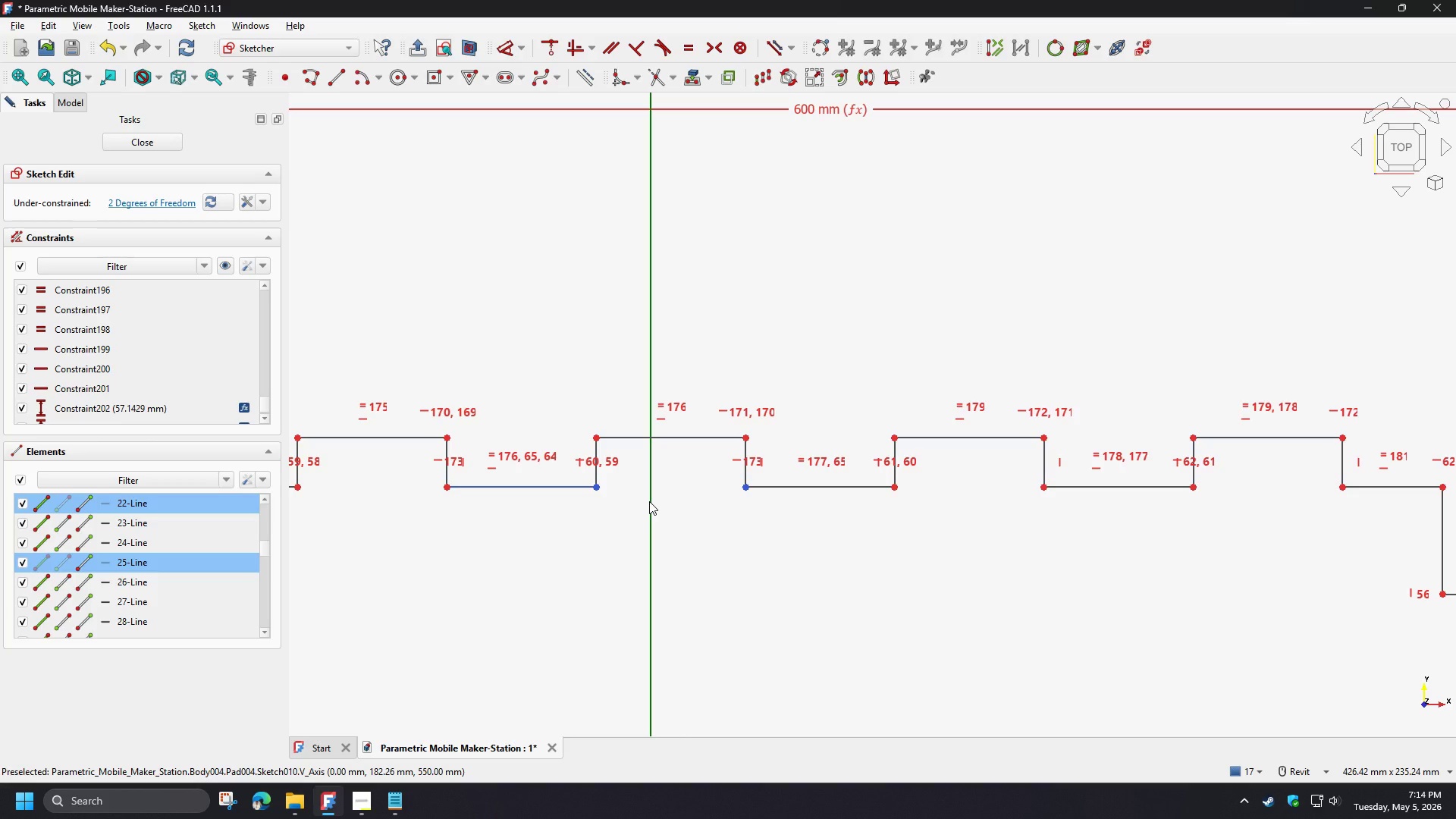 
left_click([649, 501])
 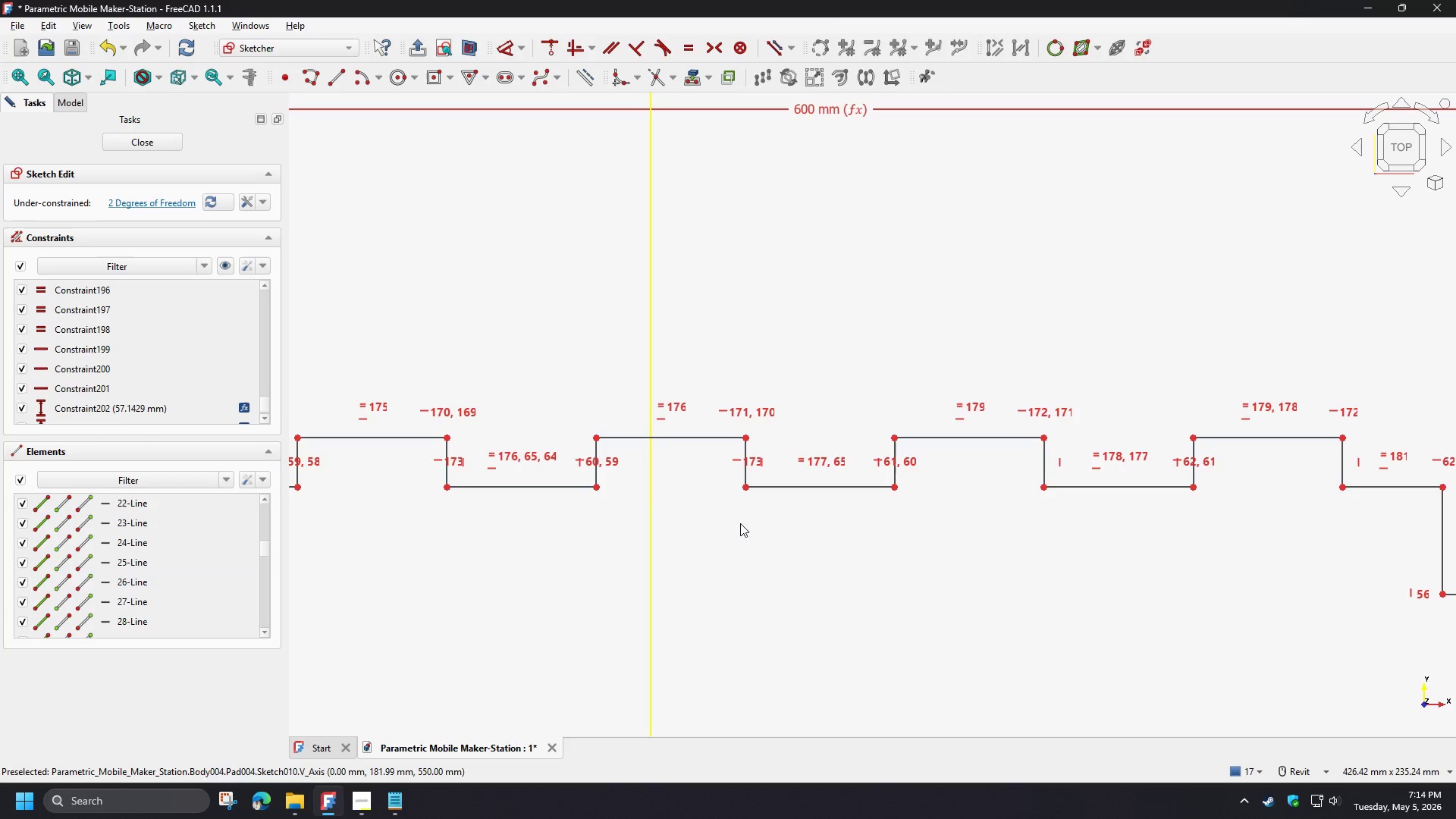 
double_click([727, 555])
 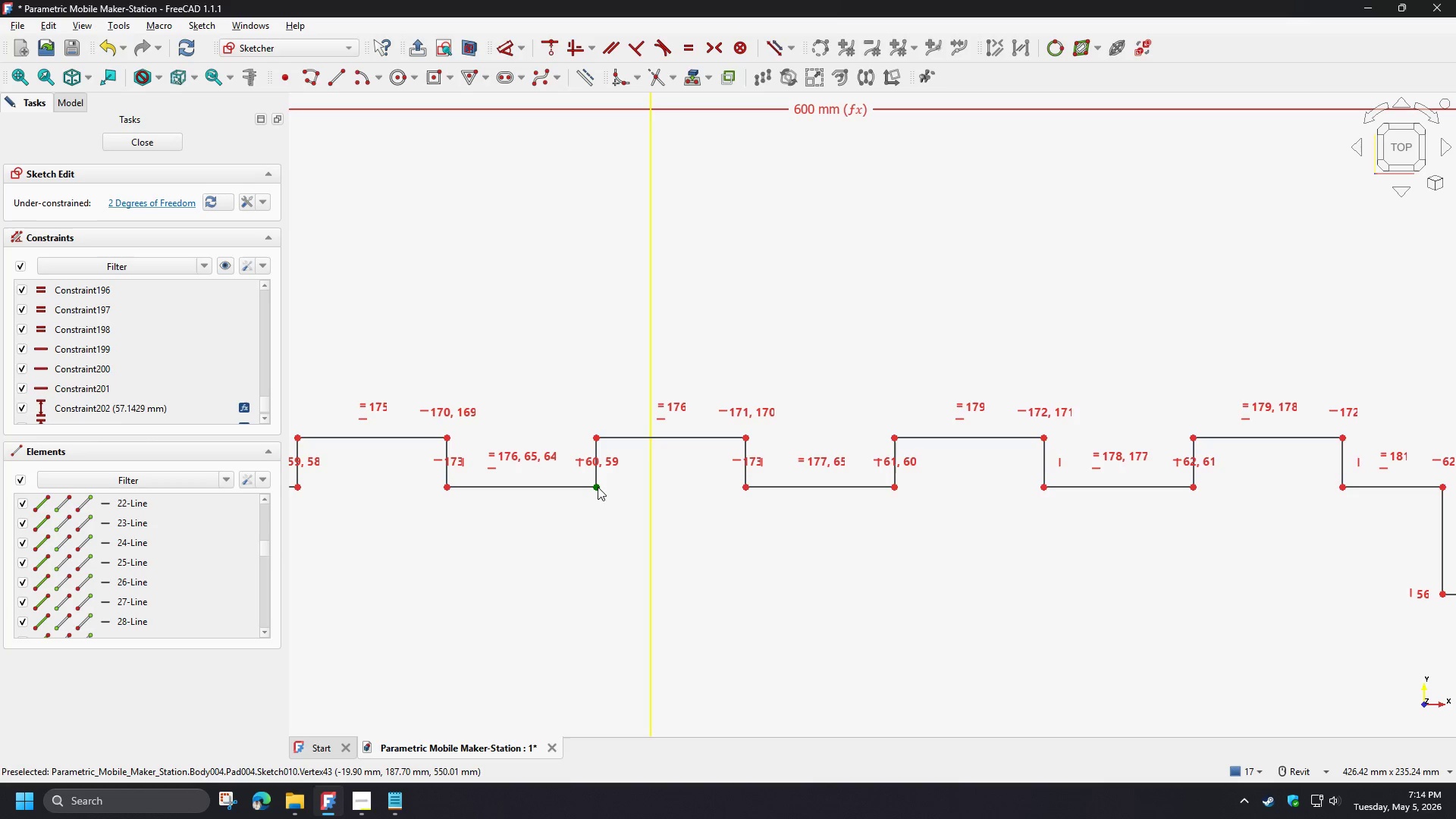 
left_click([595, 487])
 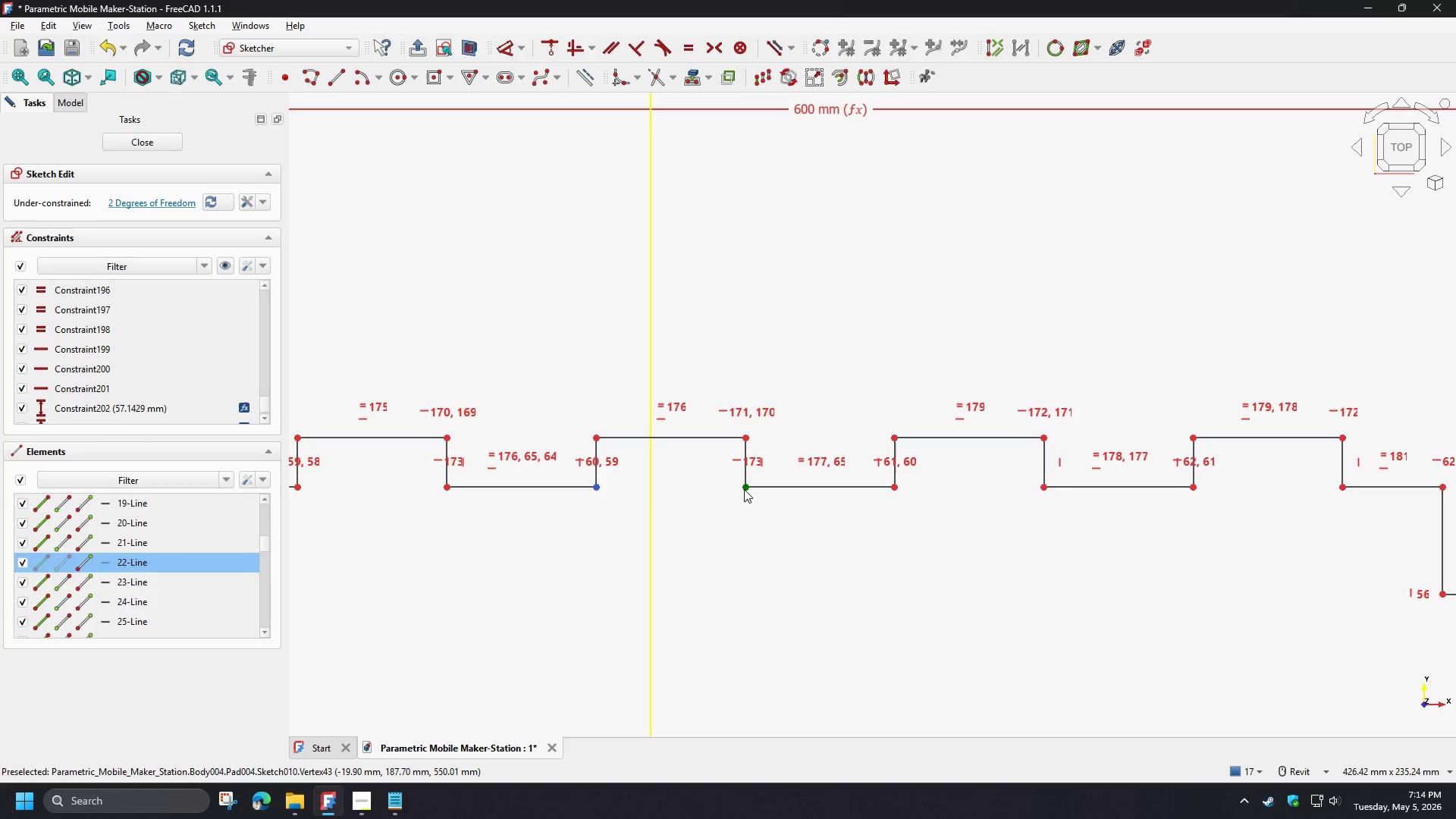 
left_click([745, 488])
 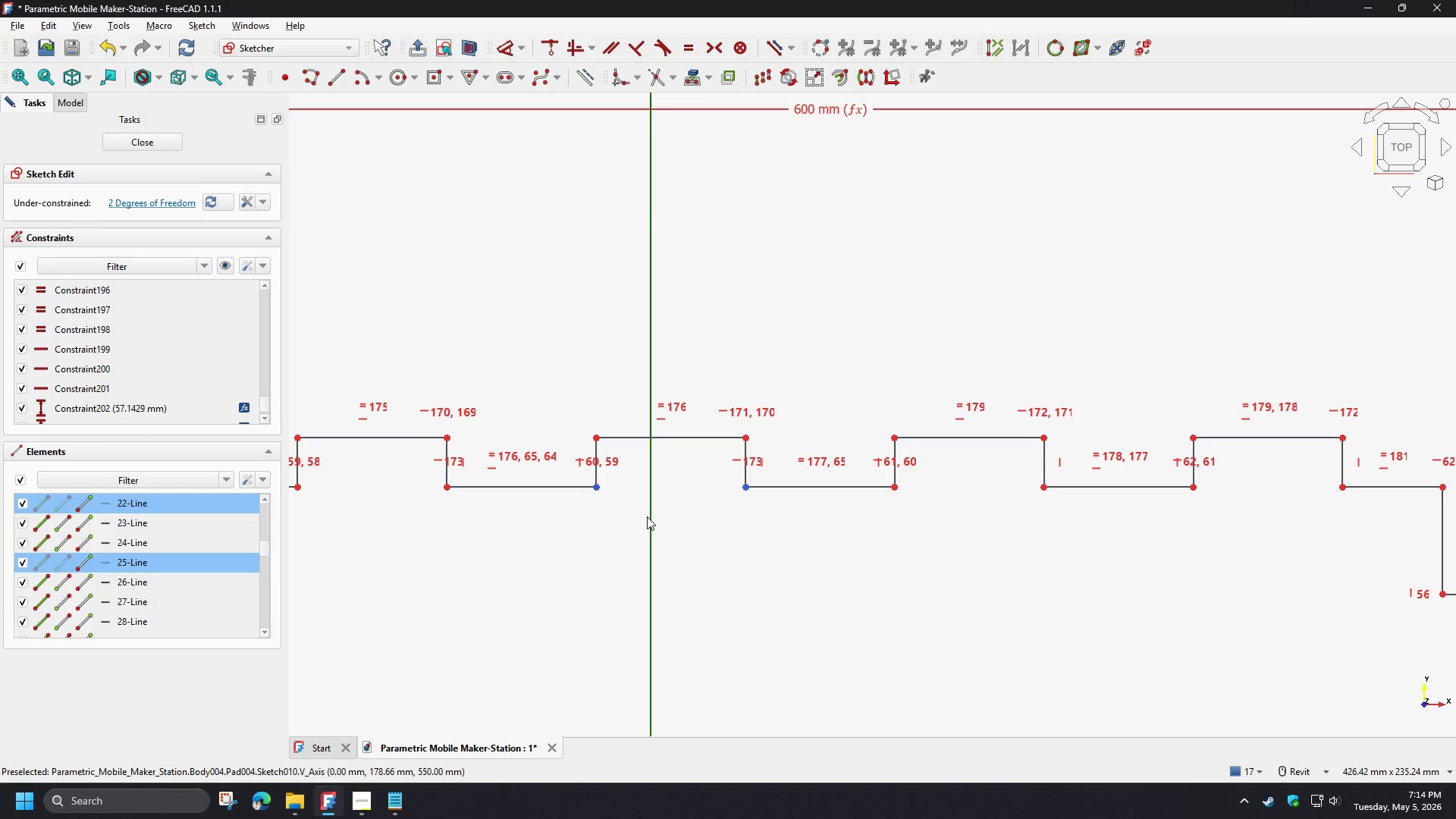 
left_click([648, 516])
 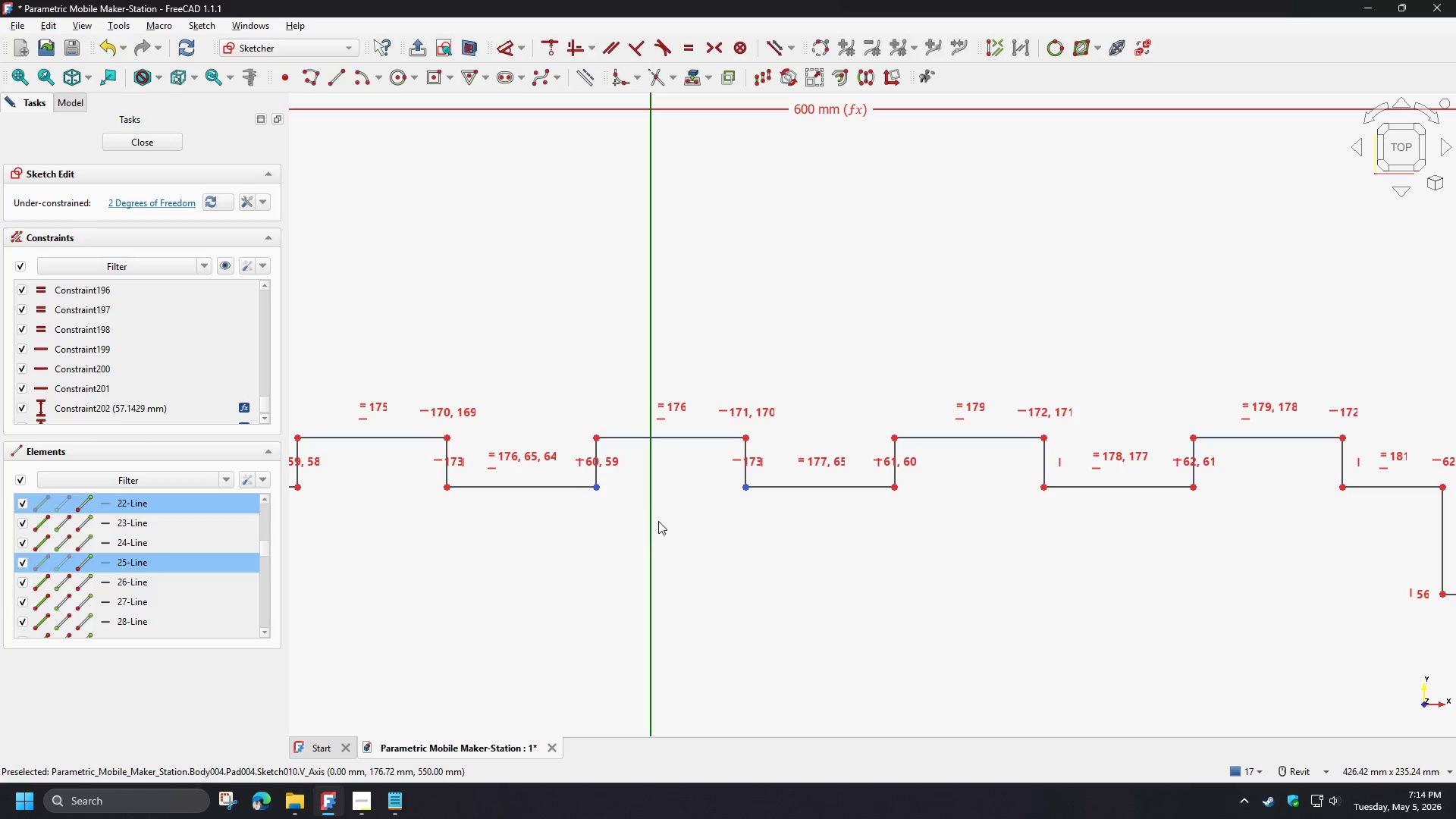 
key(S)
 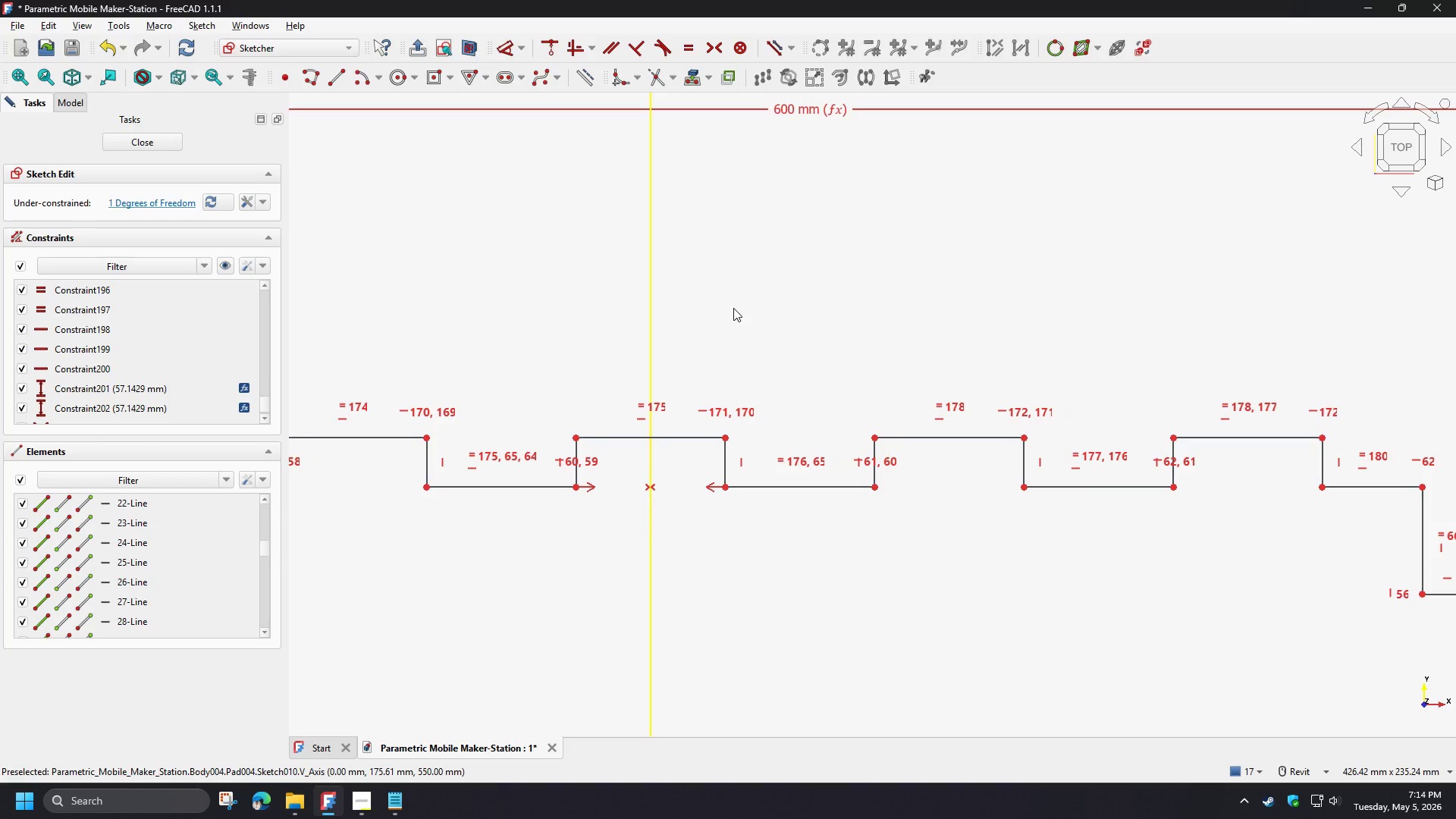 
scroll: coordinate [733, 260], scroll_direction: down, amount: 5.0
 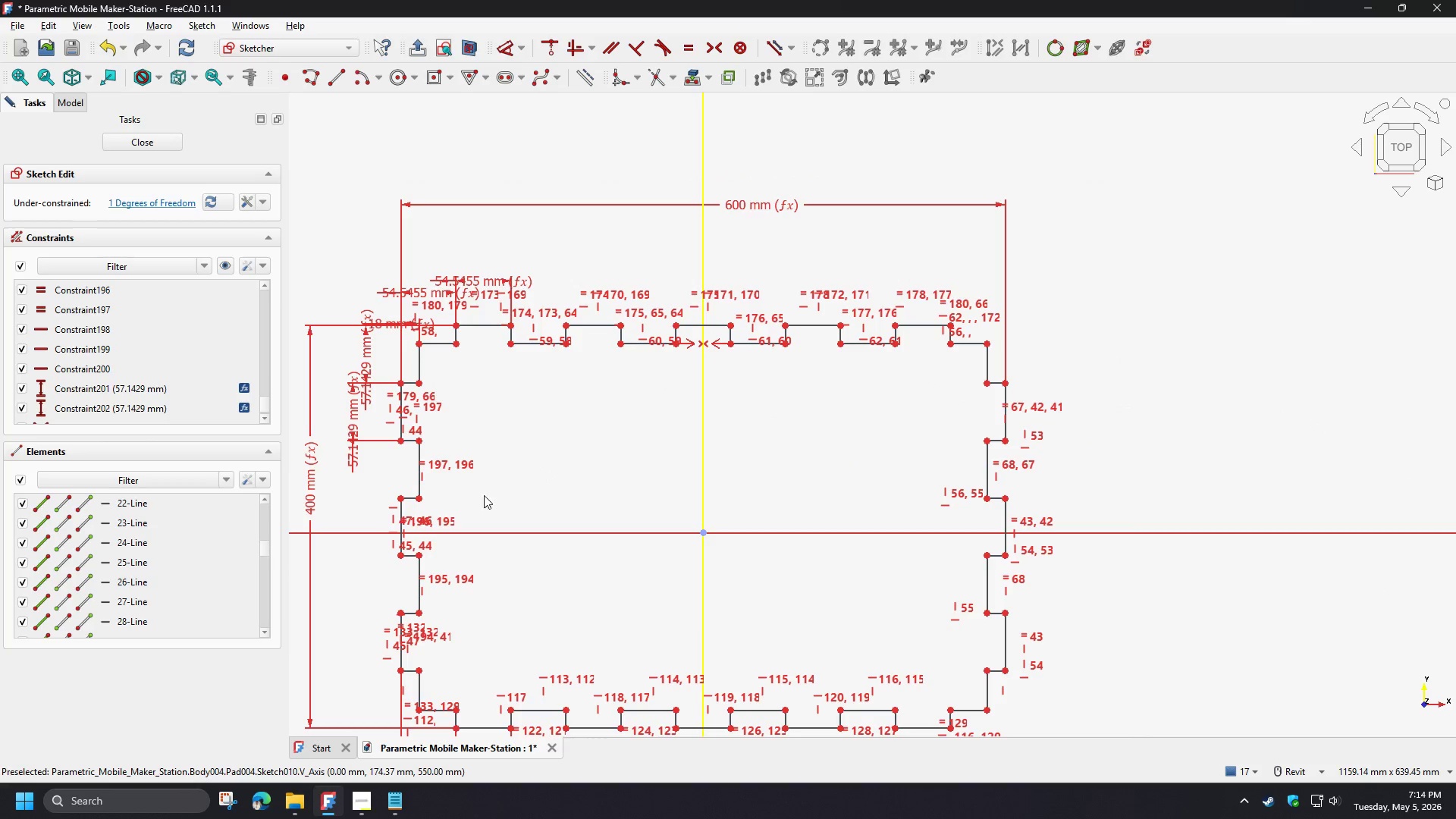 
scroll: coordinate [371, 519], scroll_direction: up, amount: 4.0
 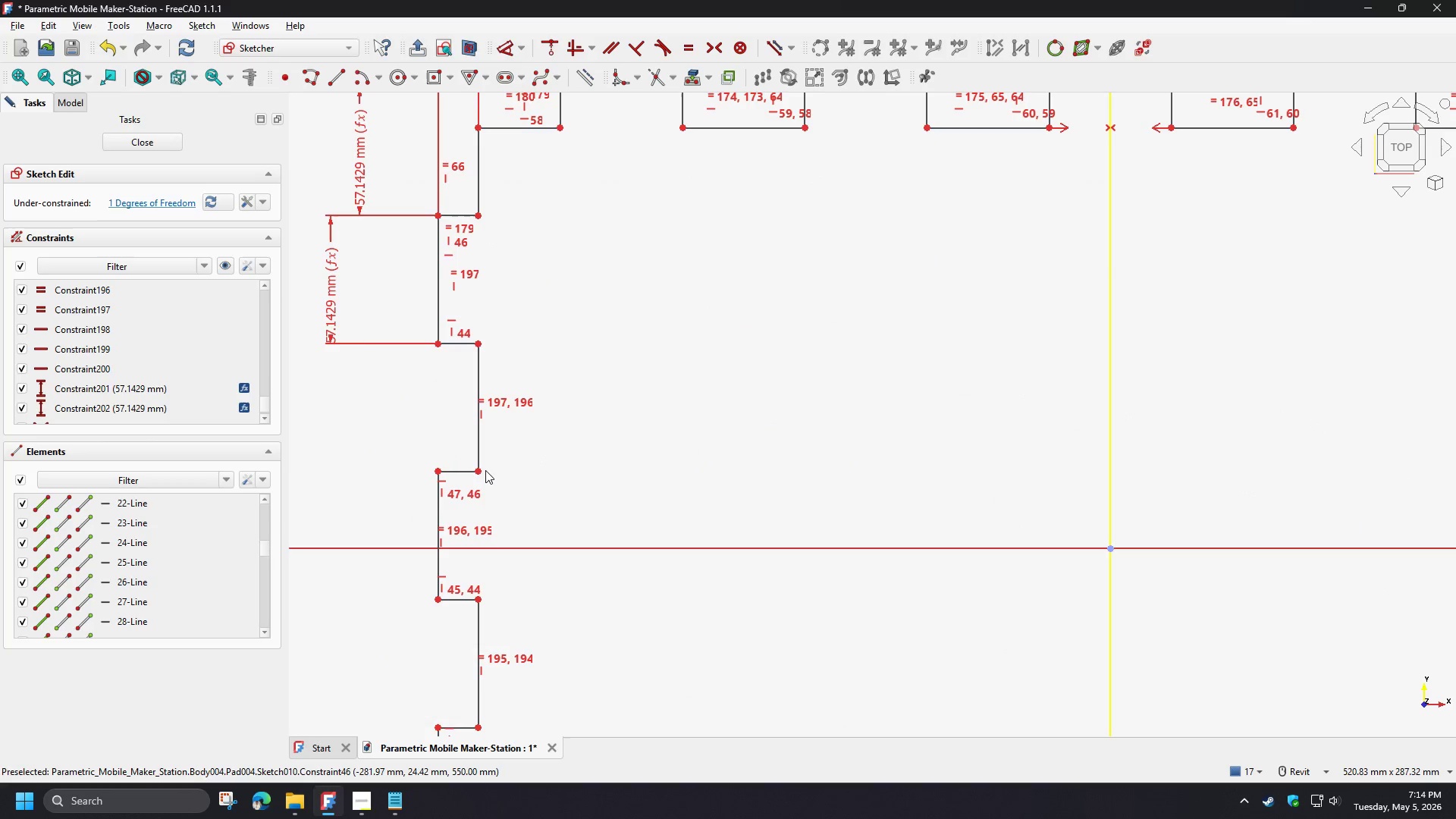 
left_click([479, 474])
 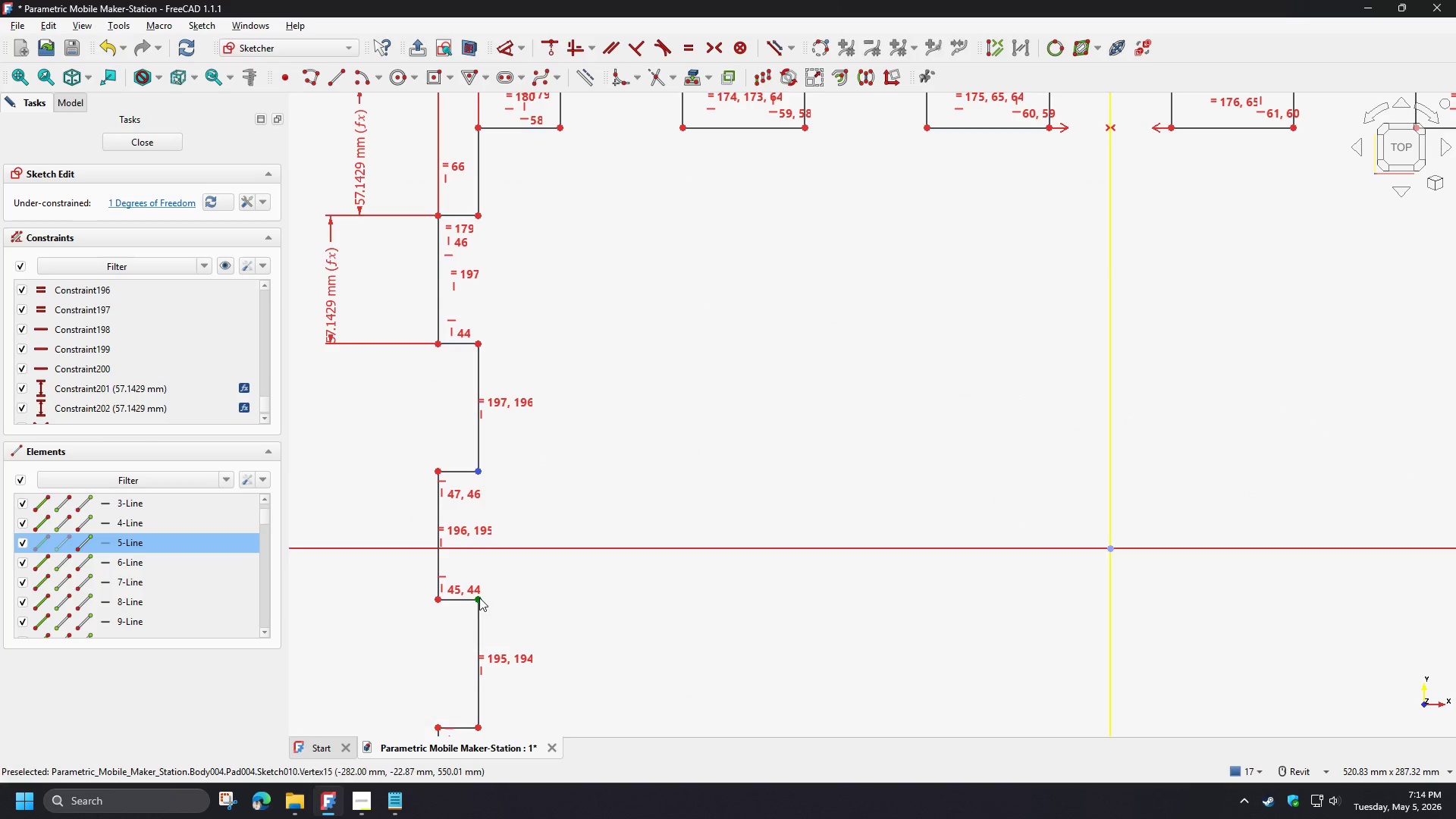 
left_click([479, 598])
 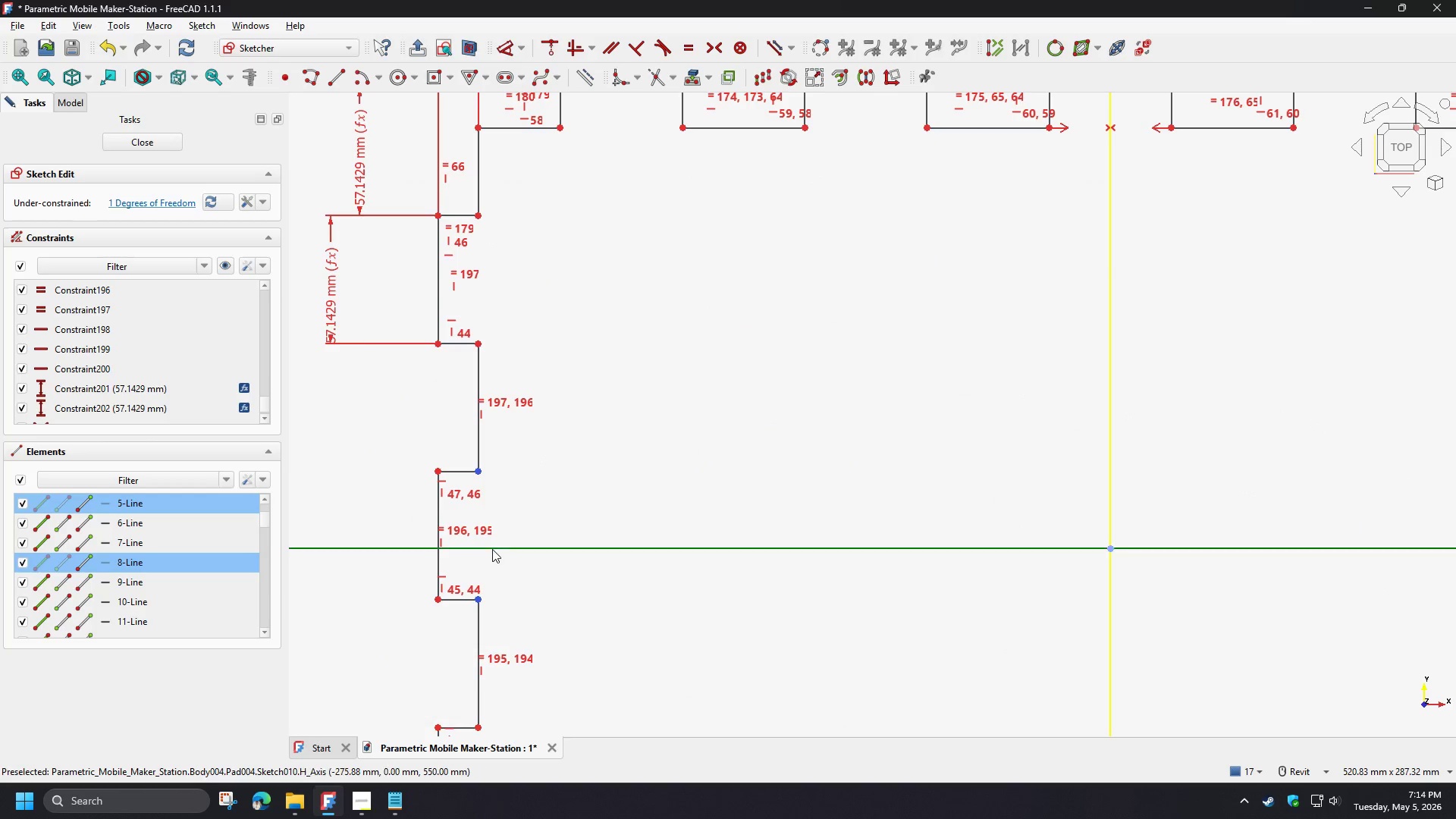 
left_click([492, 549])
 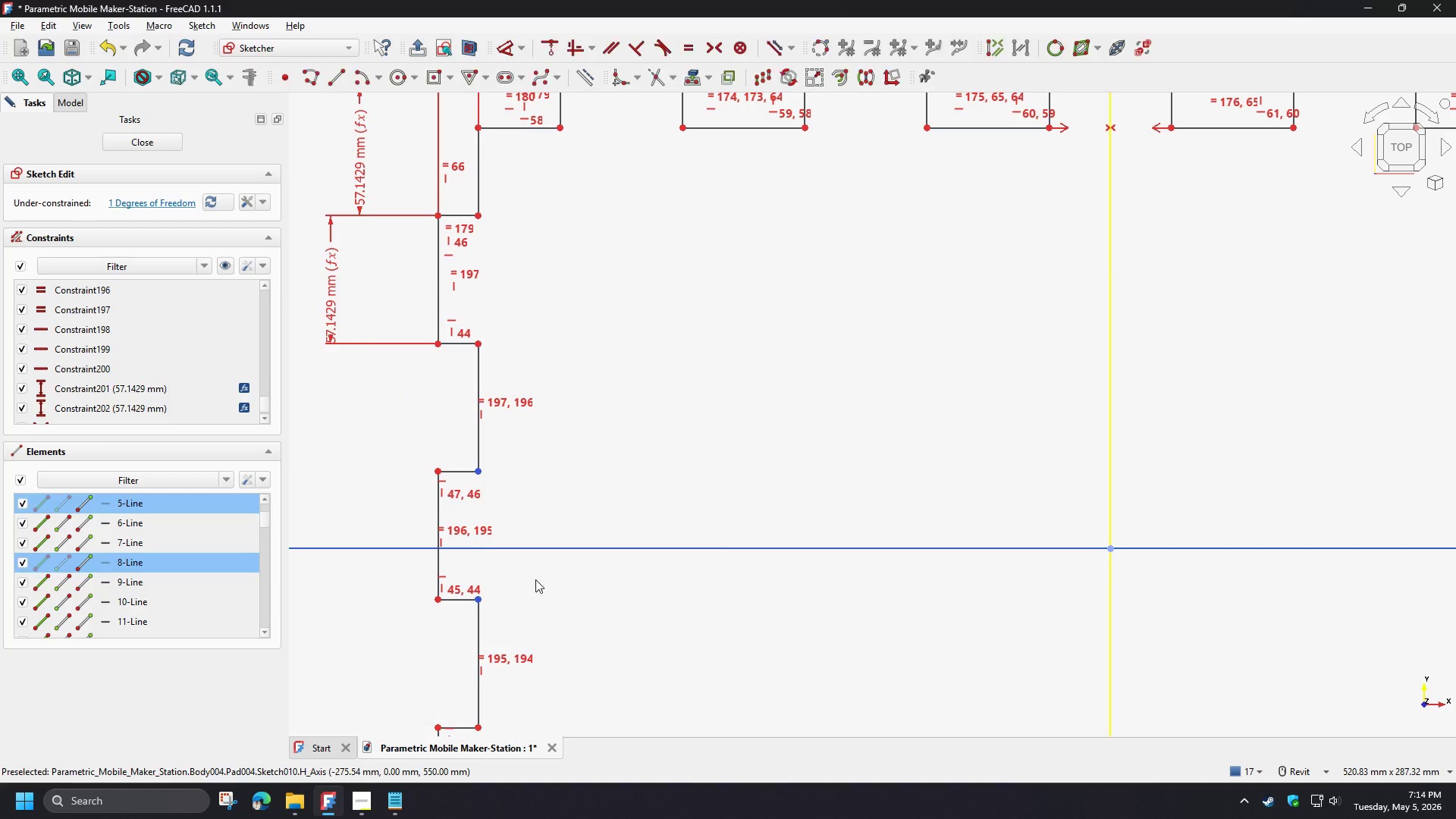 
key(S)
 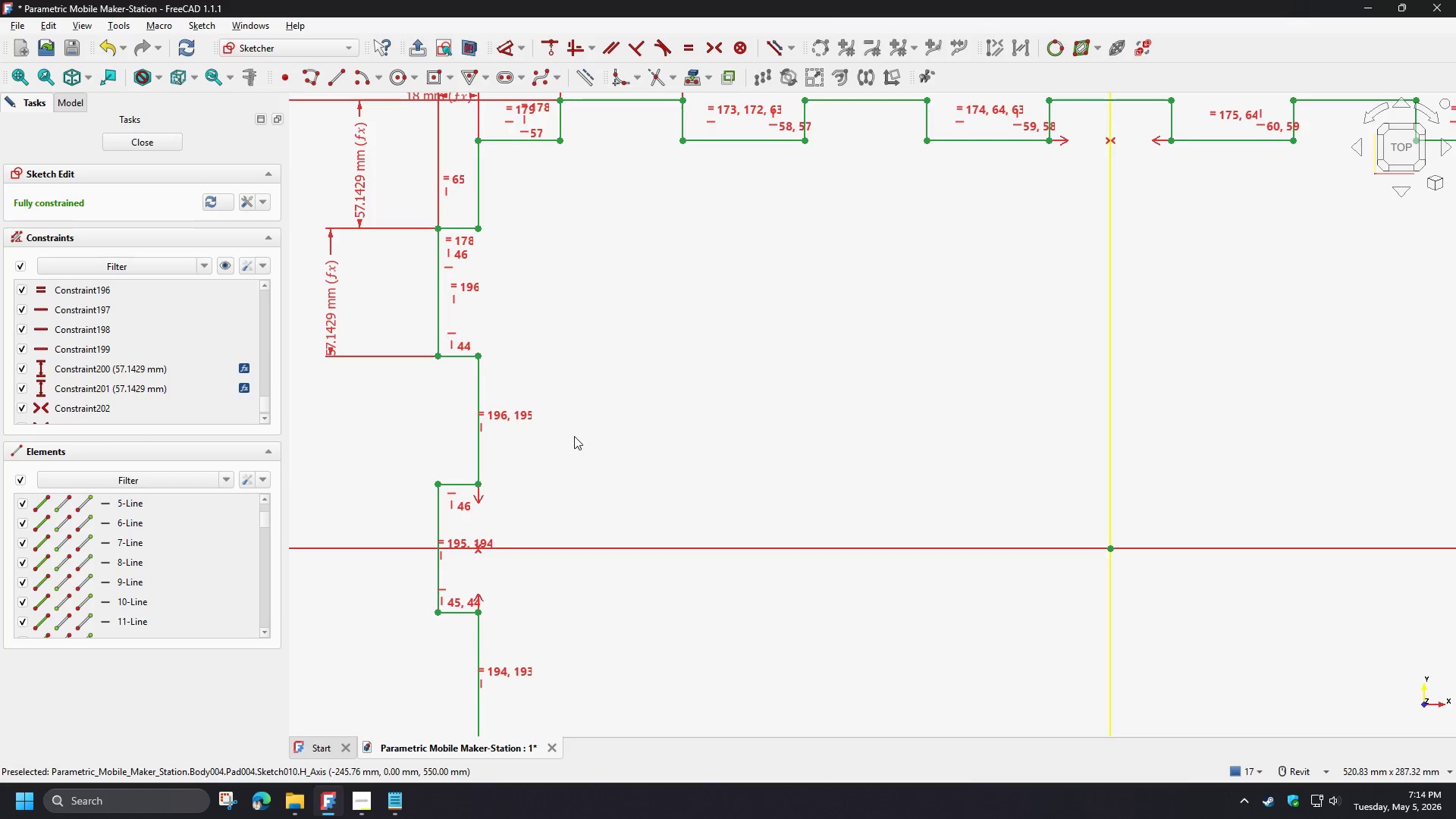 
scroll: coordinate [628, 386], scroll_direction: down, amount: 5.0
 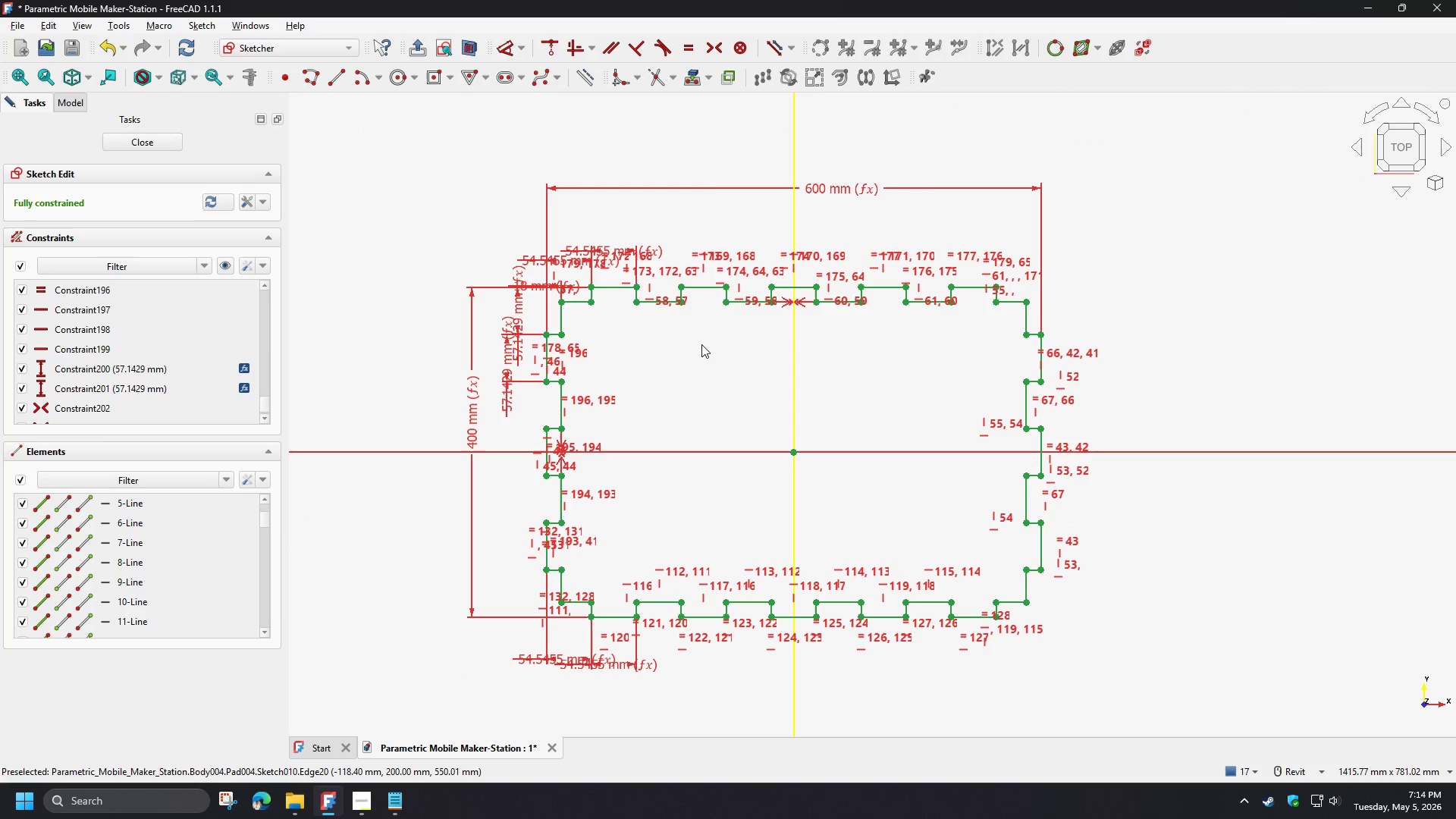 
left_click([125, 141])
 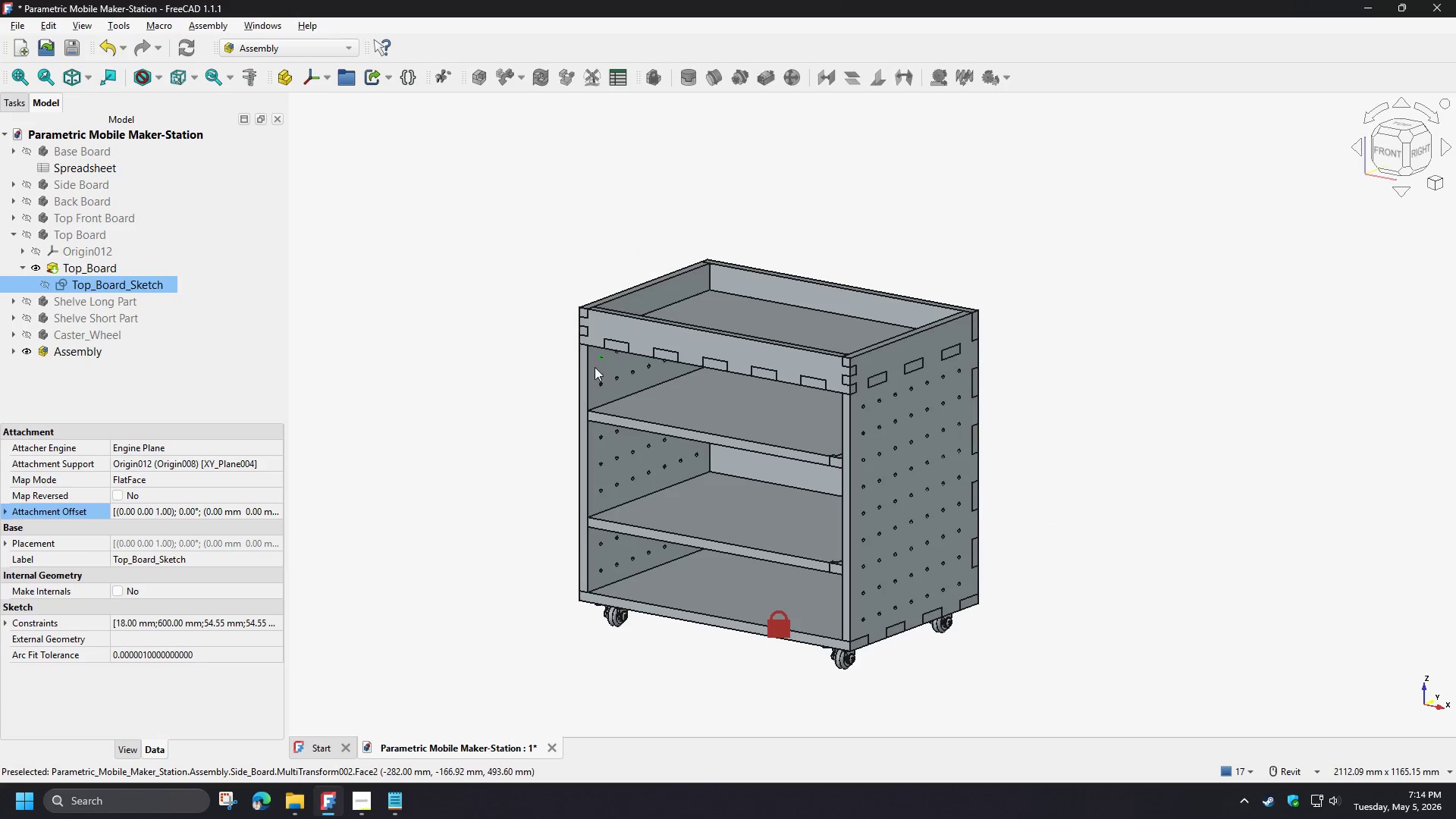 
hold_key(key=ShiftLeft, duration=0.92)
 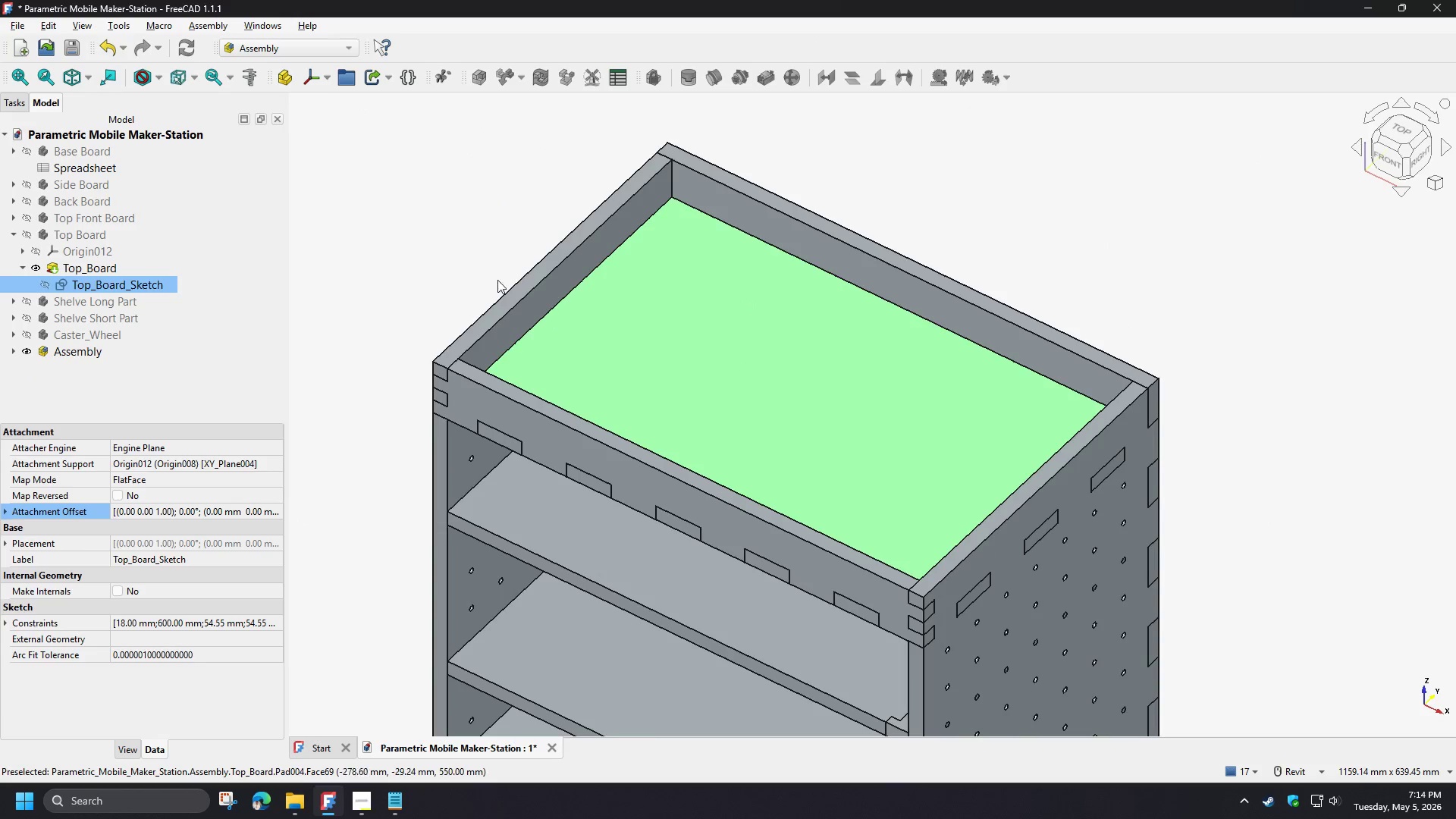 
scroll: coordinate [757, 323], scroll_direction: up, amount: 3.0
 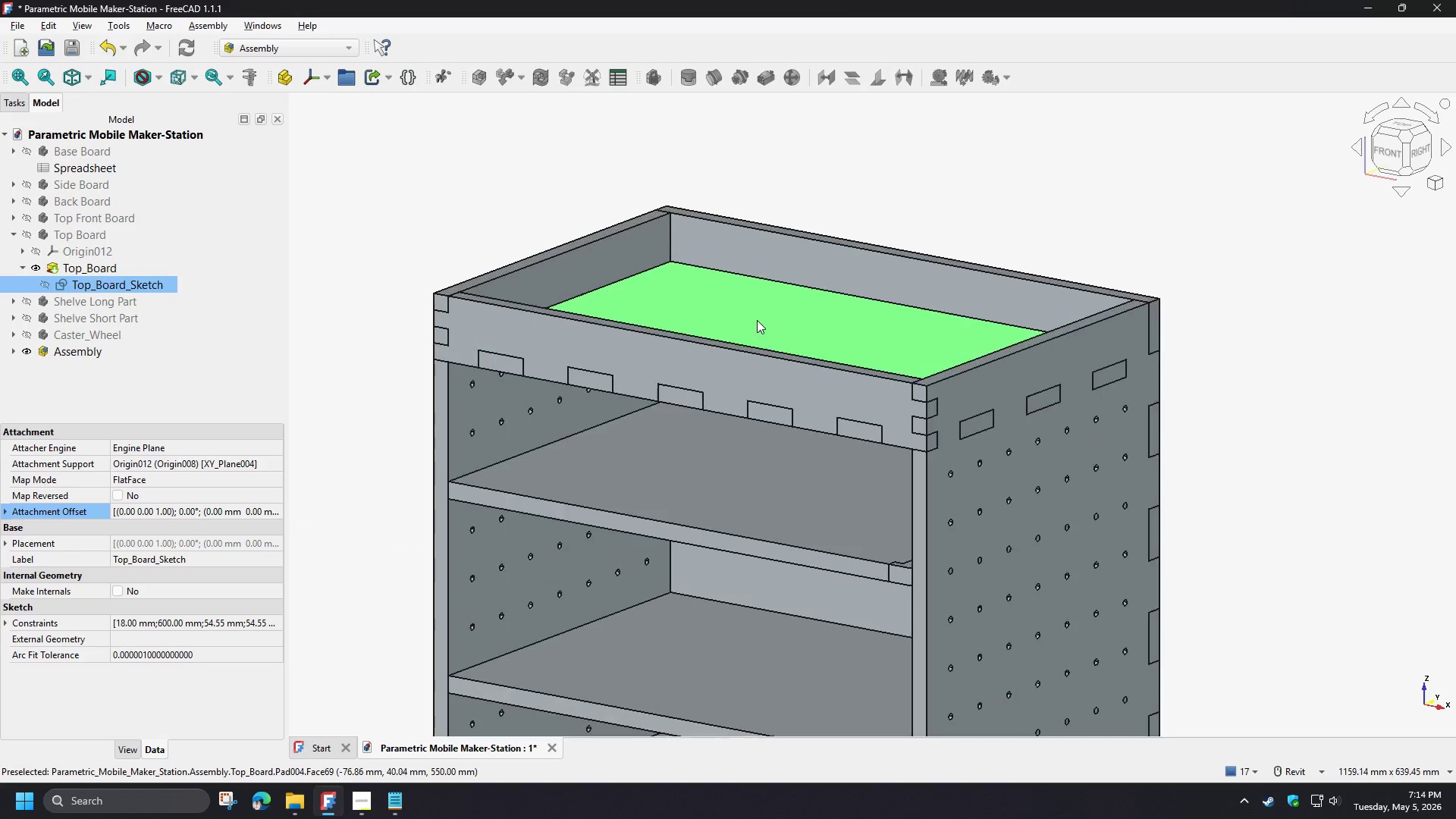 
scroll: coordinate [482, 248], scroll_direction: down, amount: 3.0
 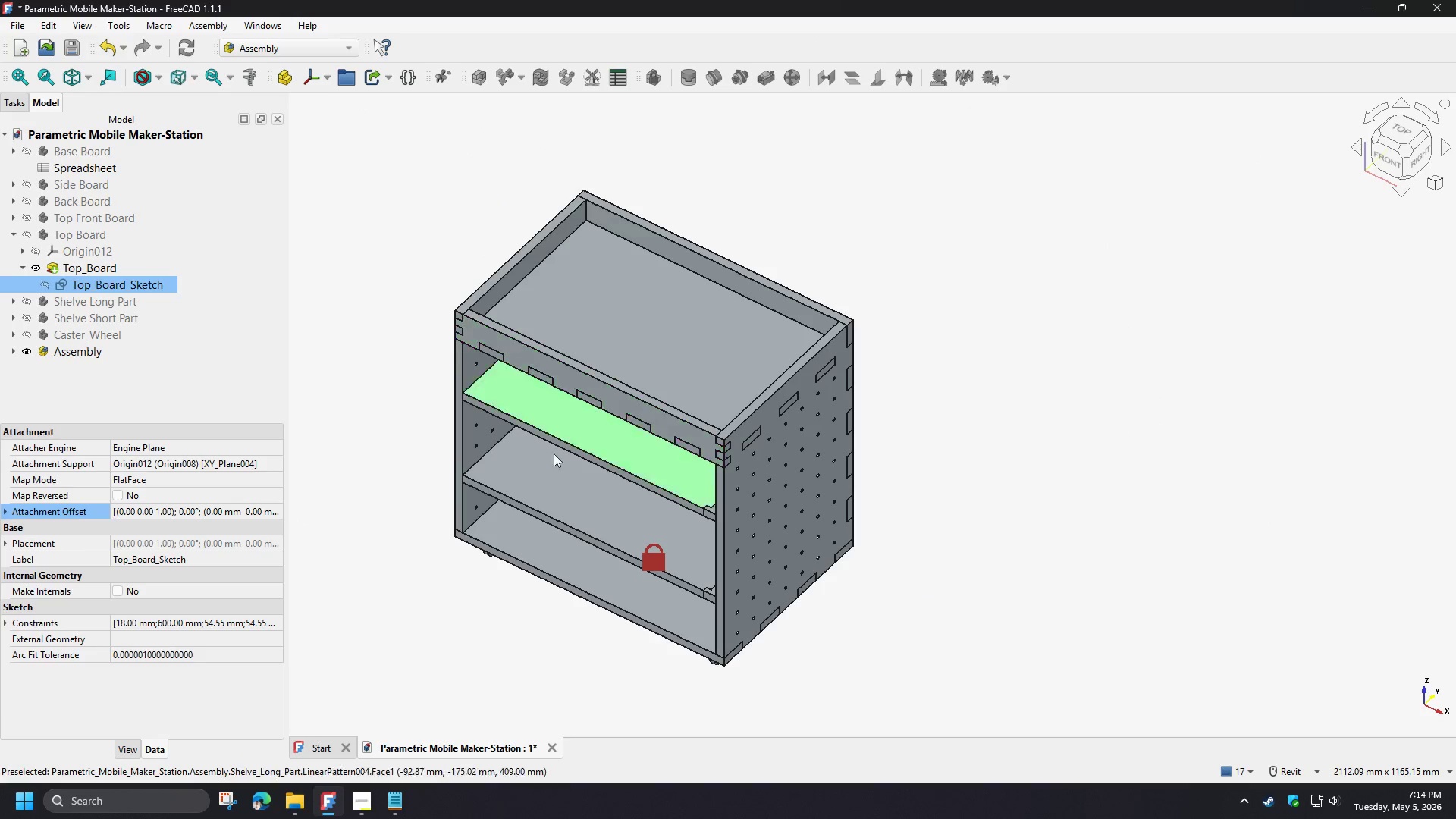 
scroll: coordinate [551, 469], scroll_direction: up, amount: 2.0
 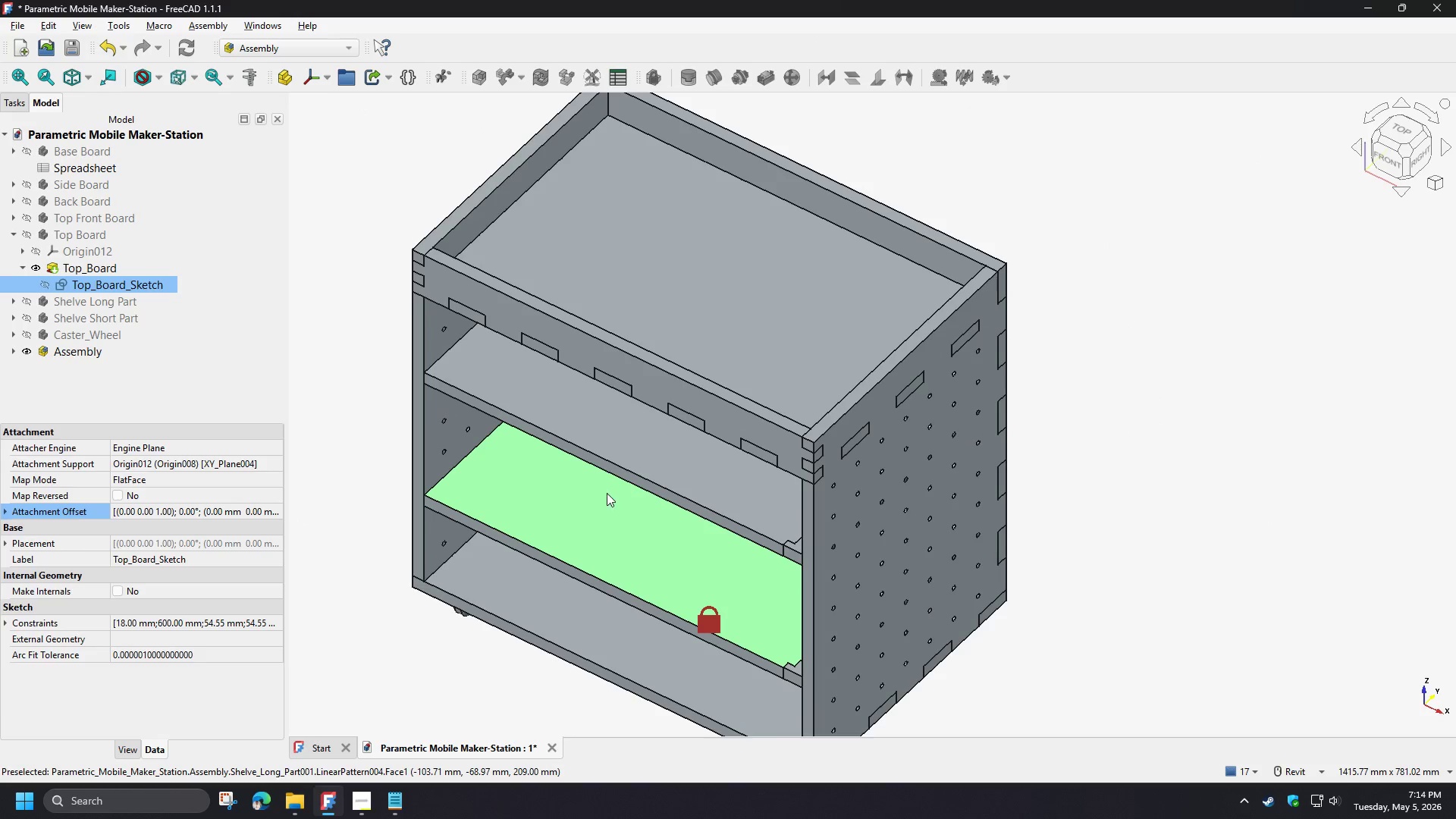 
scroll: coordinate [607, 492], scroll_direction: down, amount: 1.0
 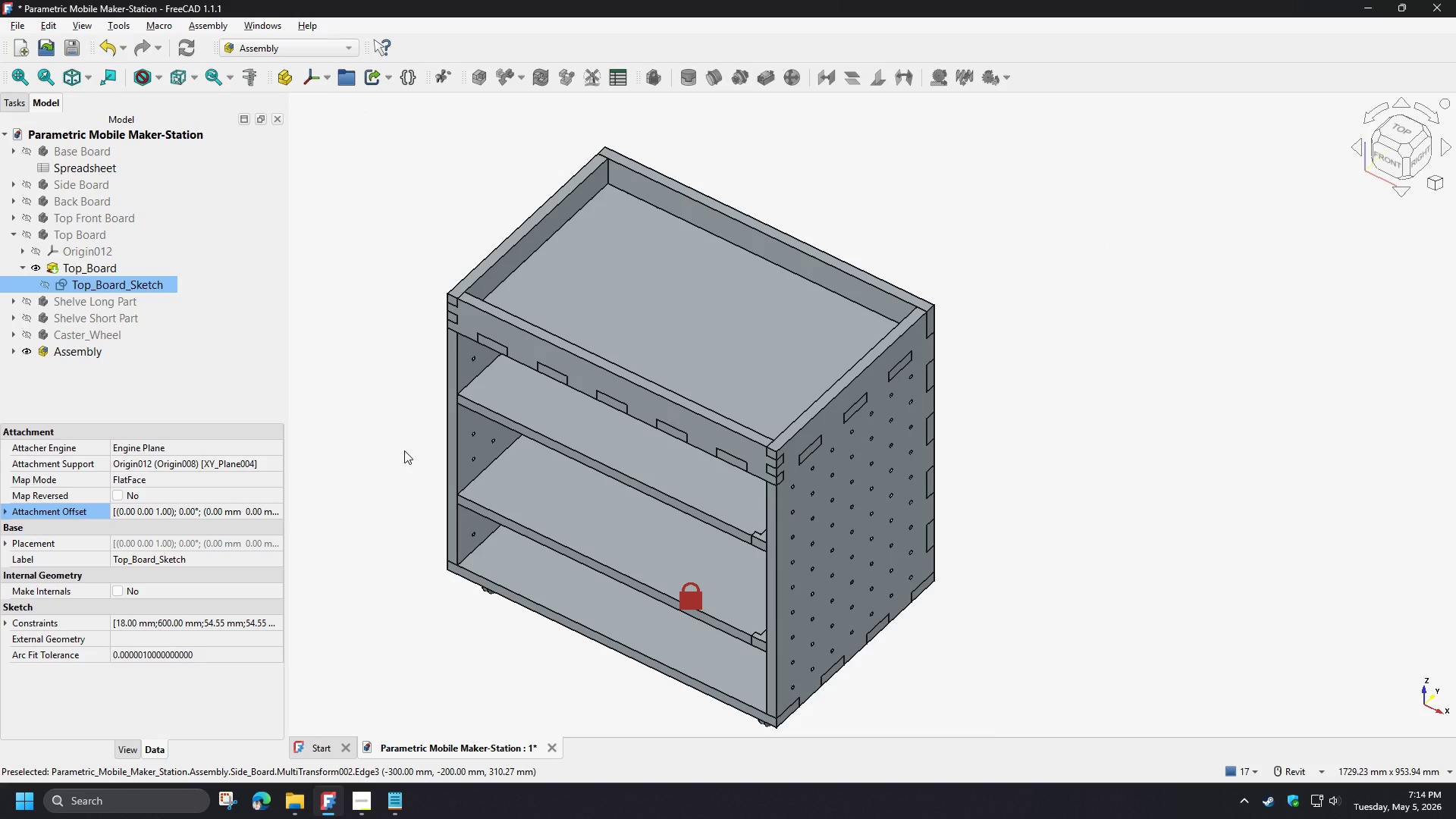 
wait(9.18)
 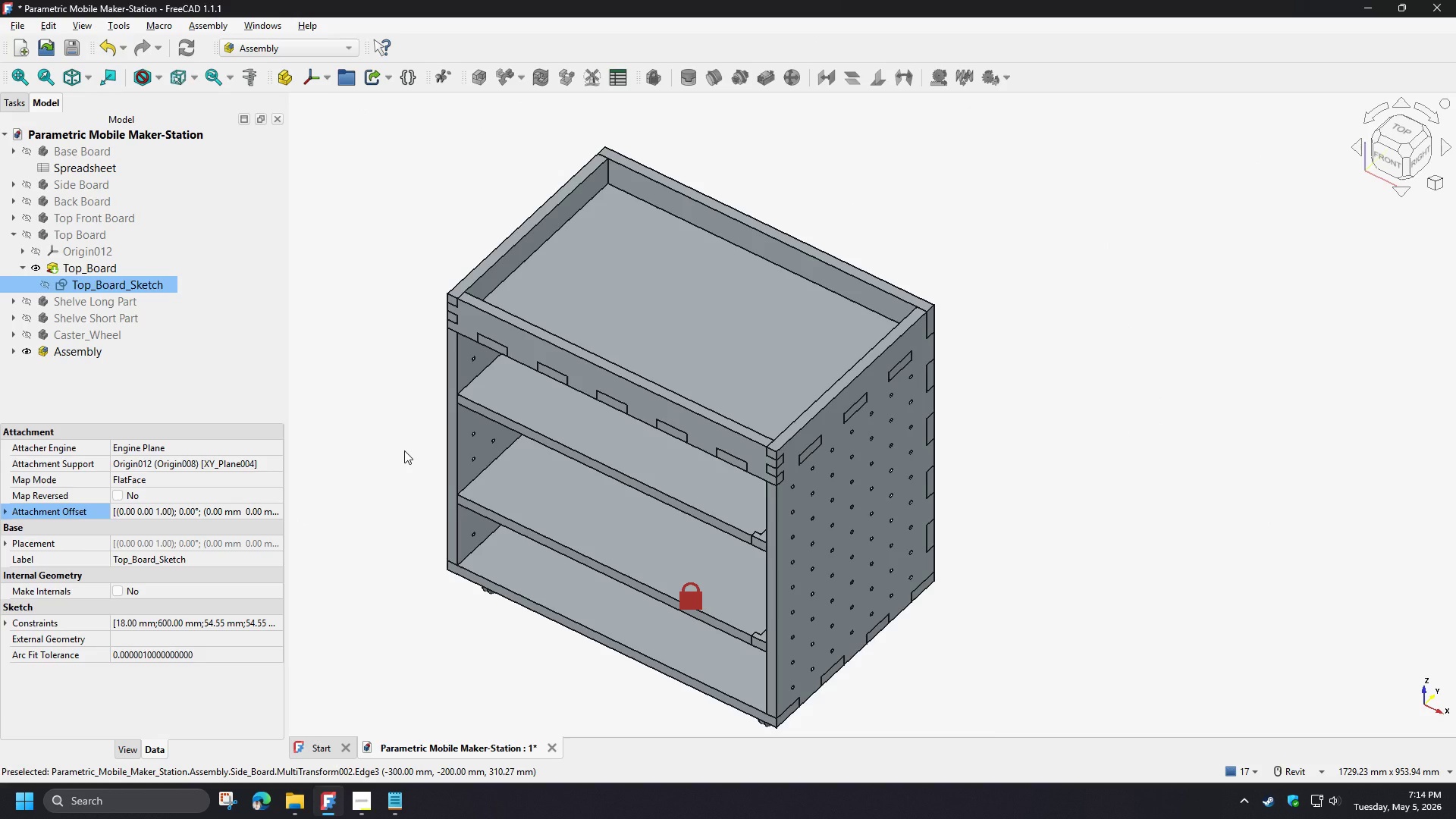 
key(Control+S)
 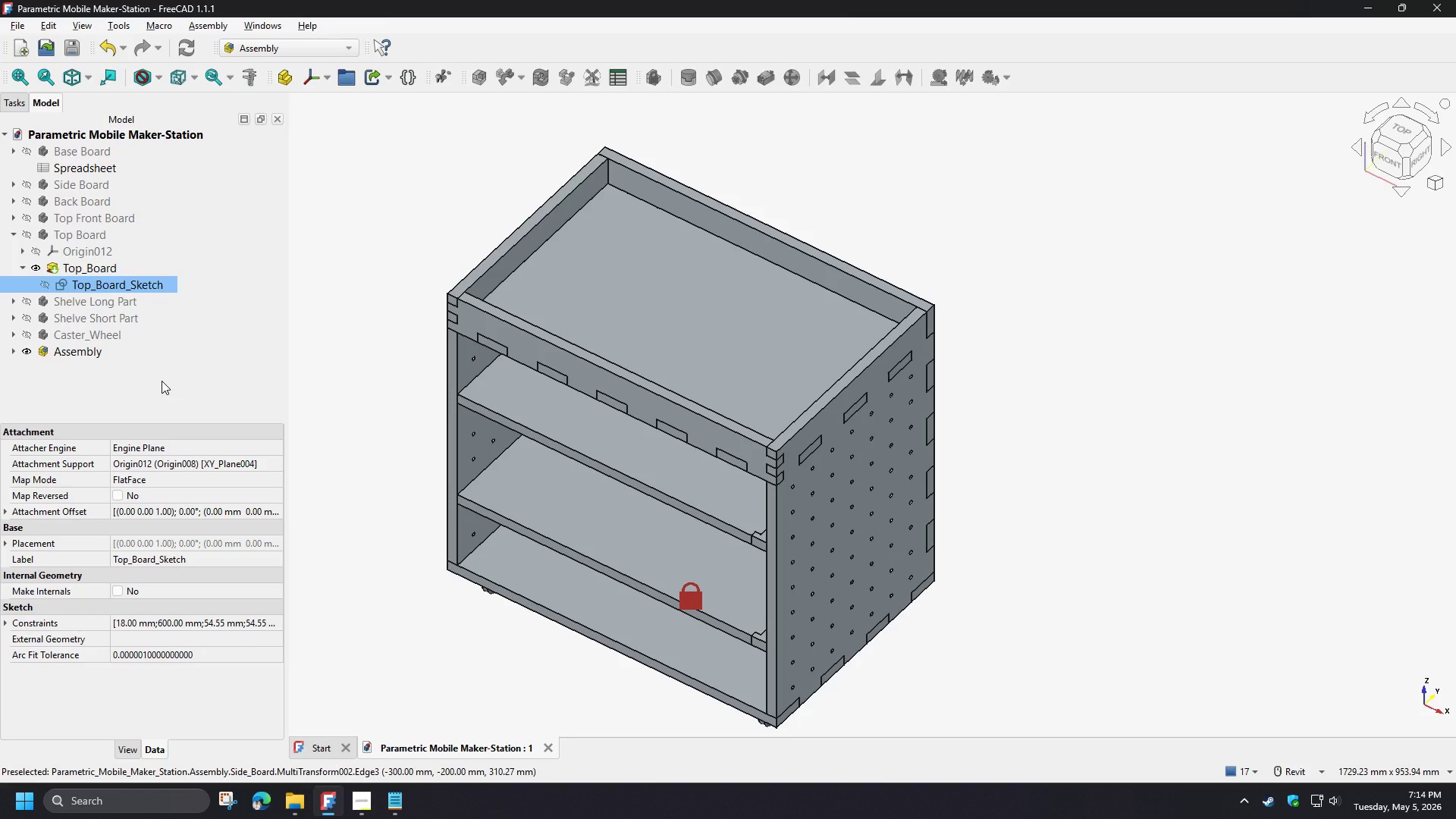 
wait(5.69)
 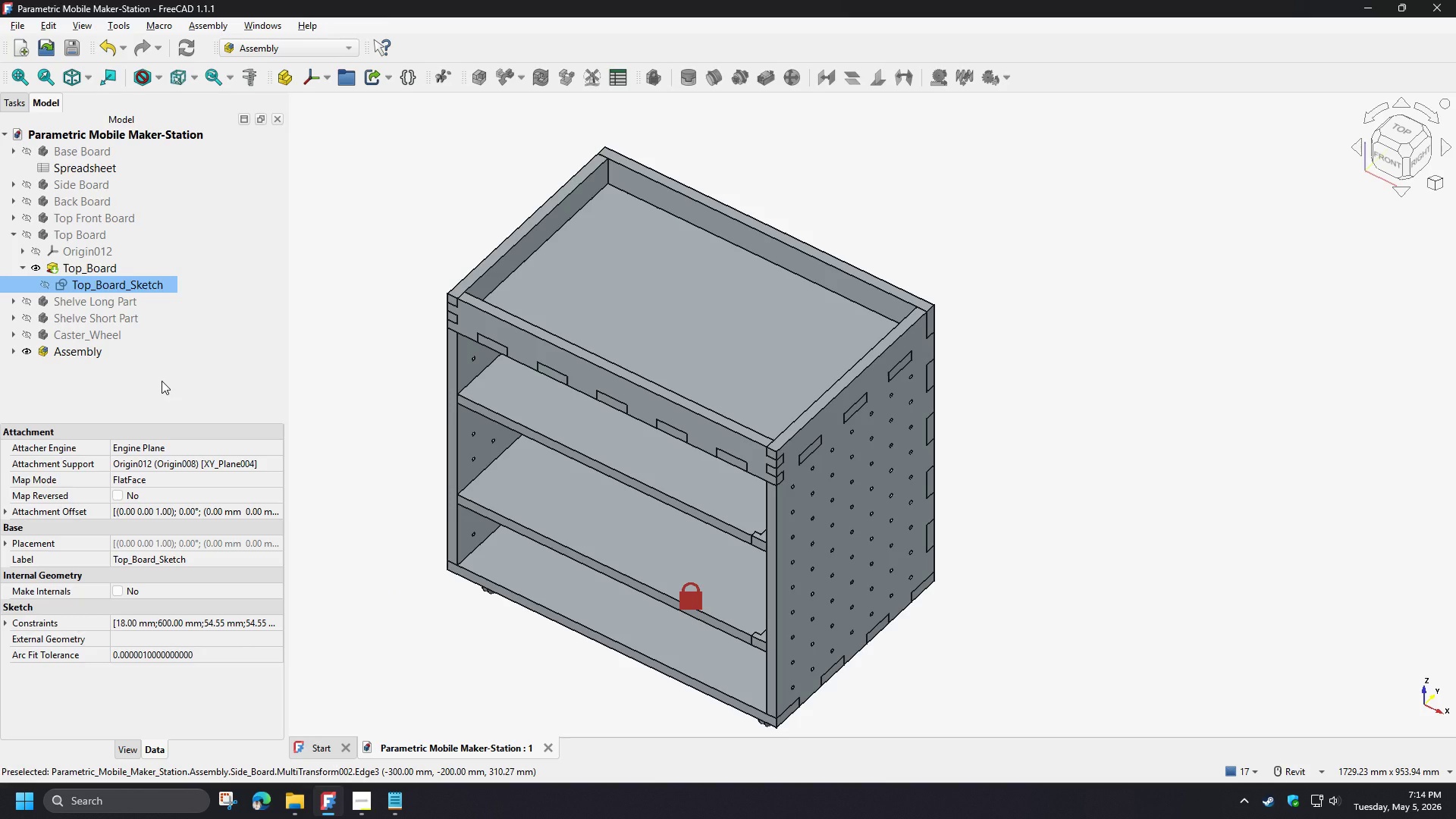 
left_click([162, 381])
 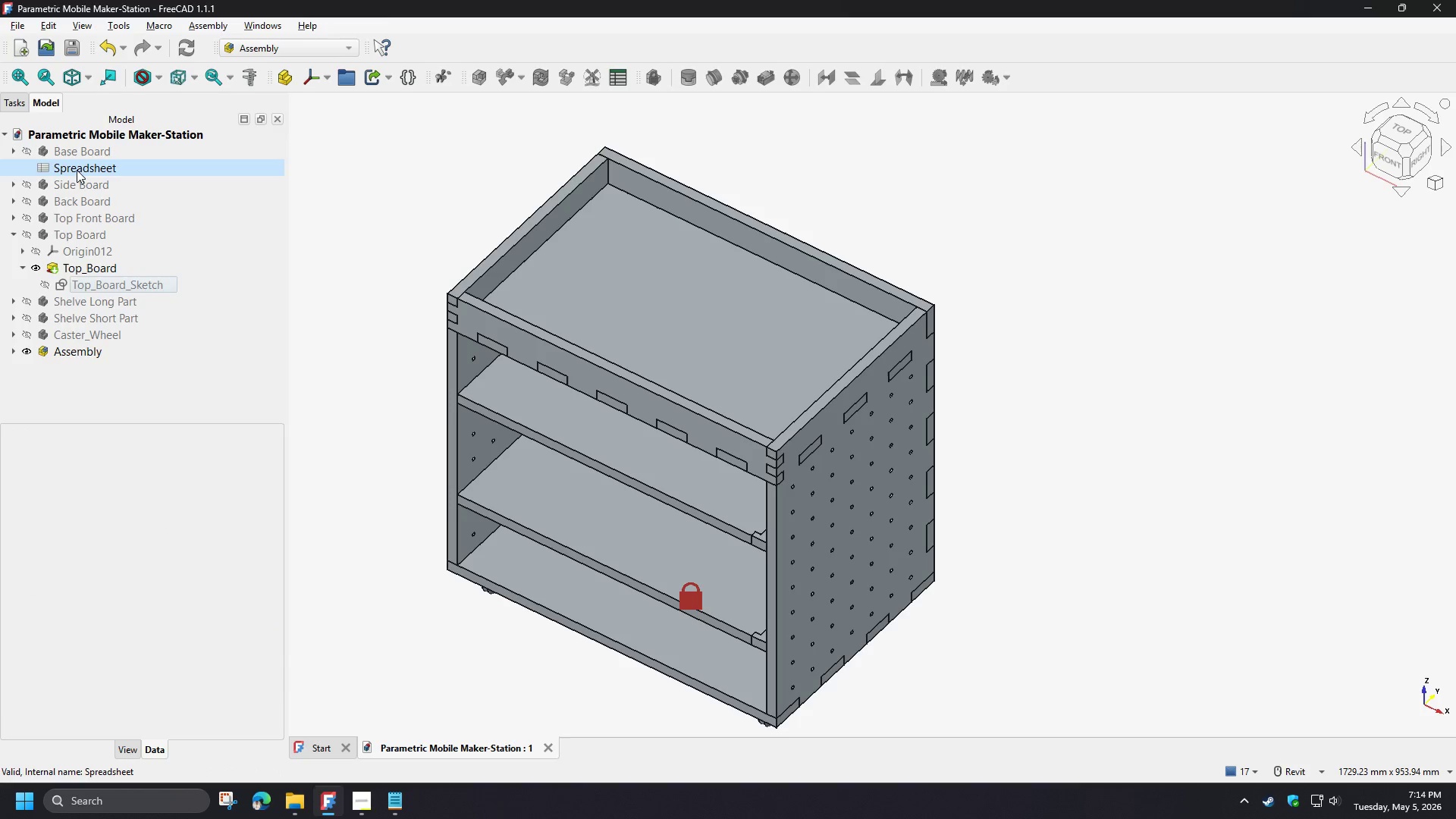 
left_click([76, 171])
 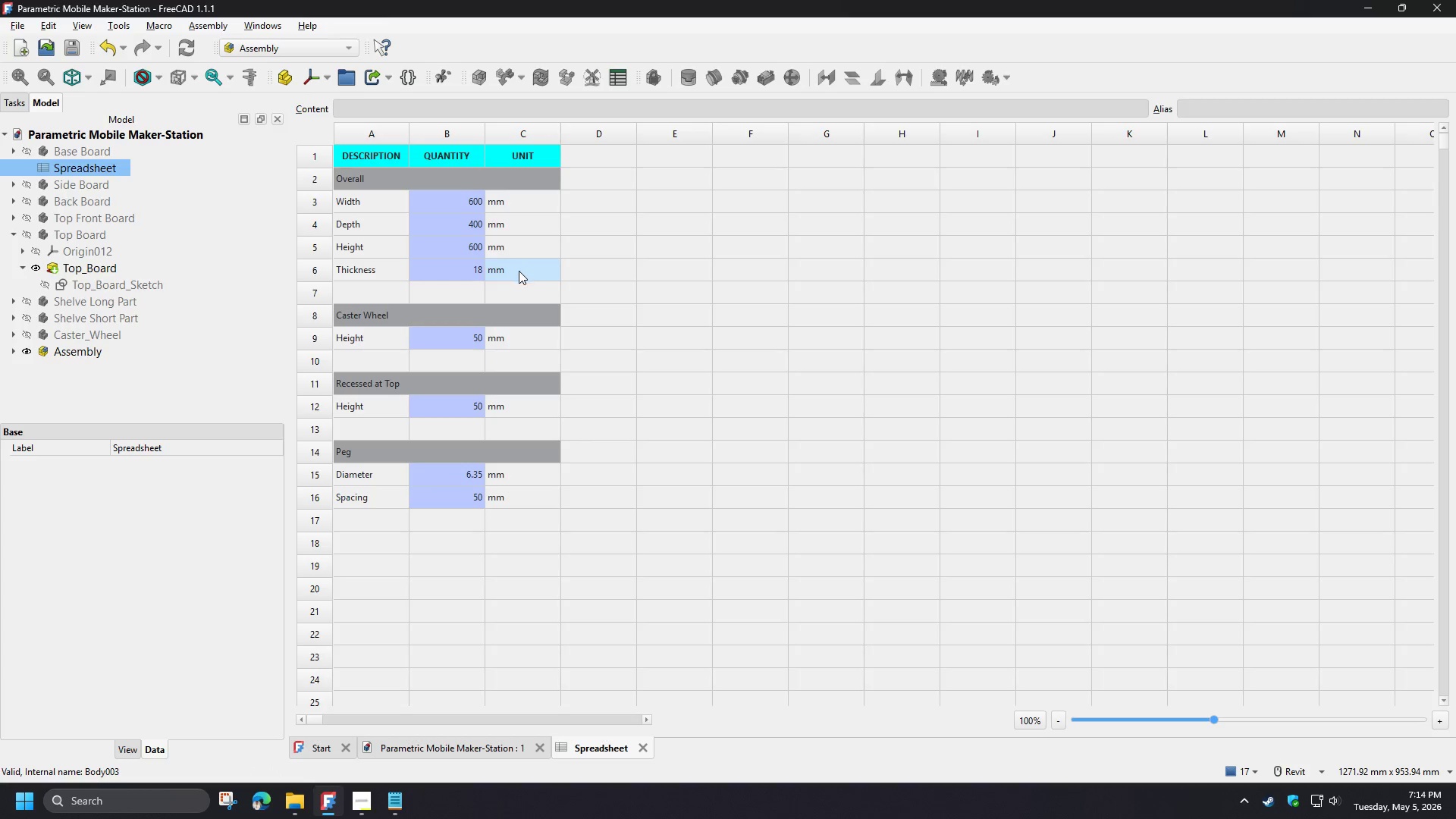 
left_click([455, 199])
 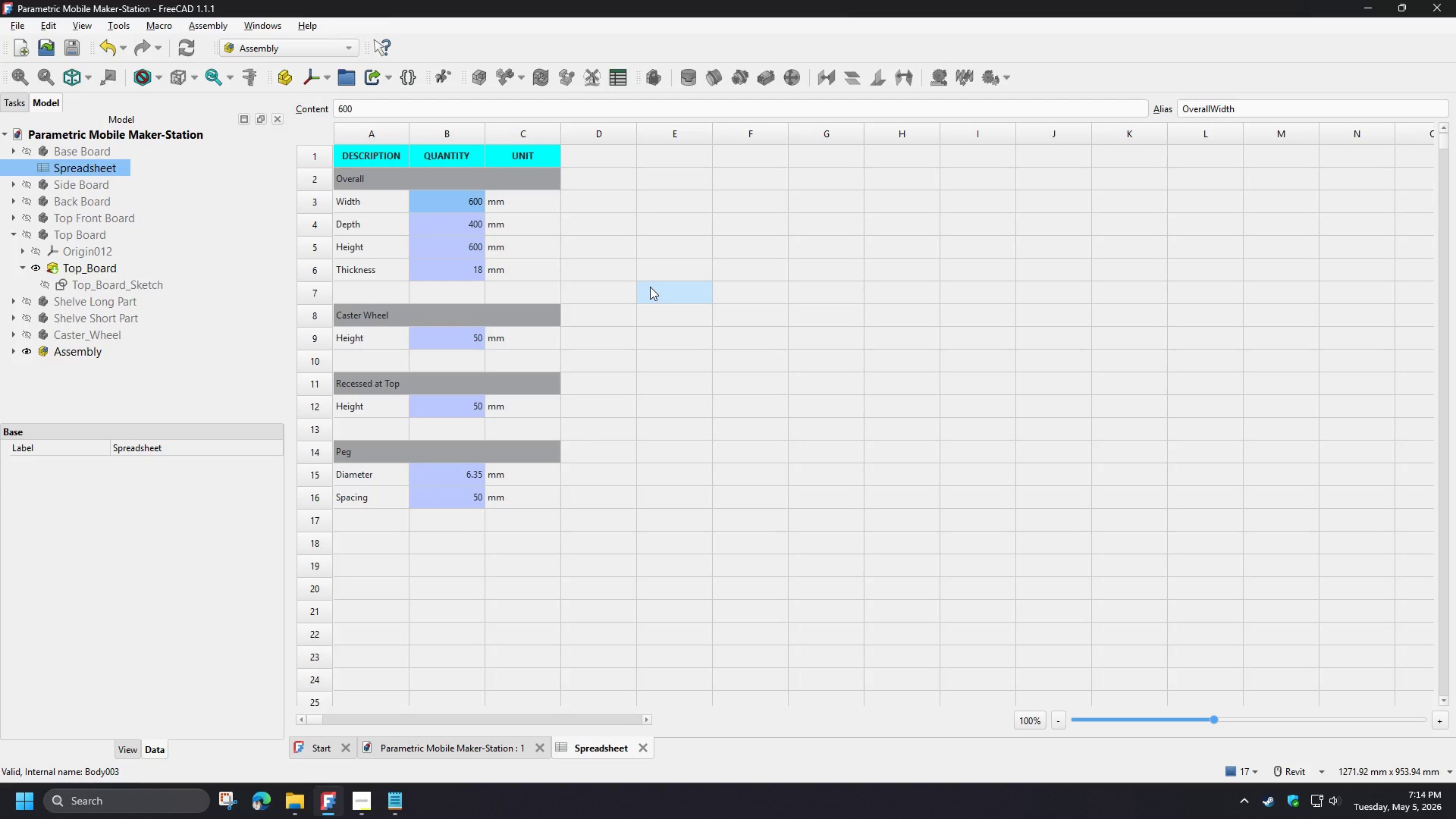 
key(Numpad8)
 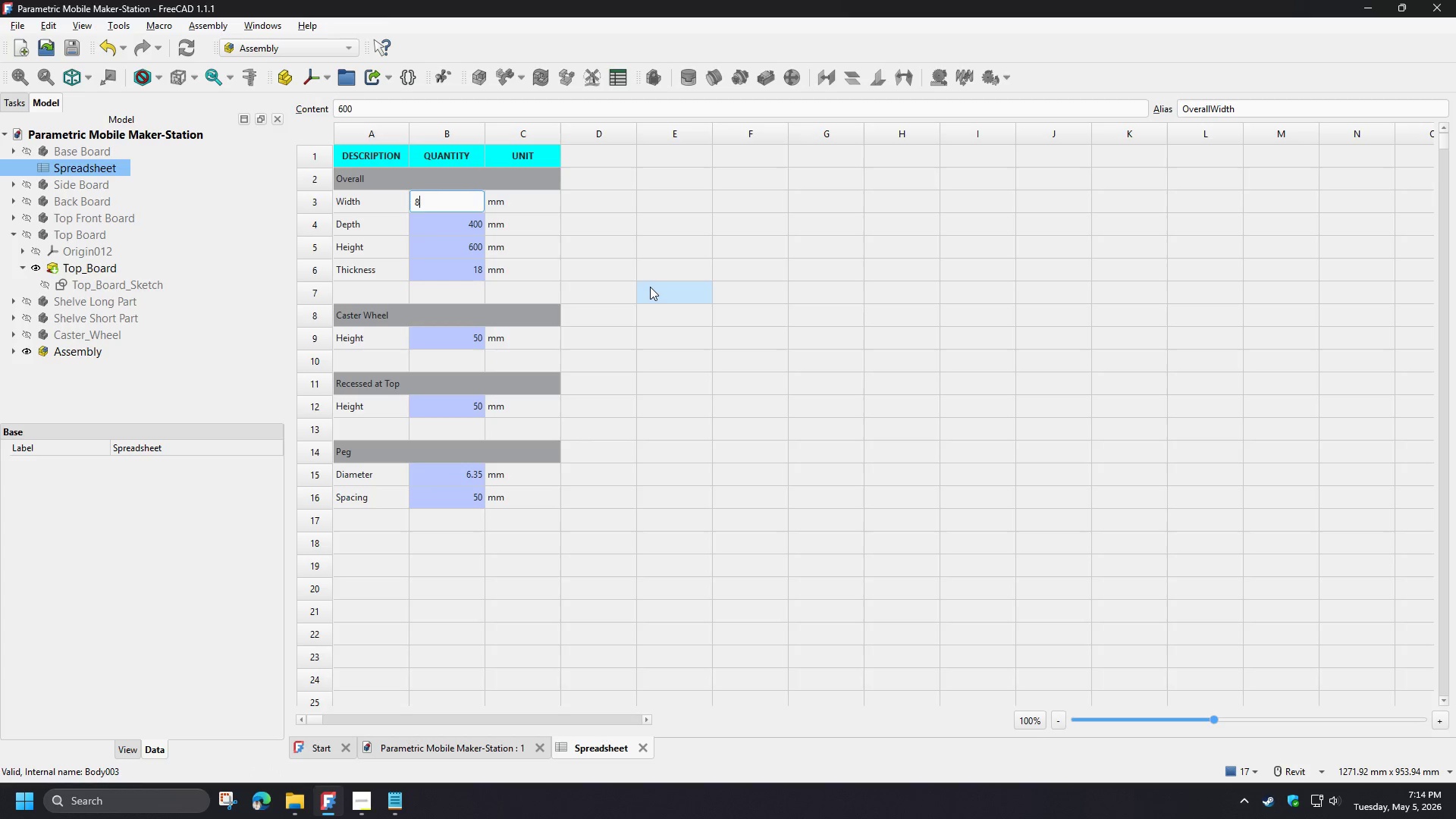 
key(Numpad0)
 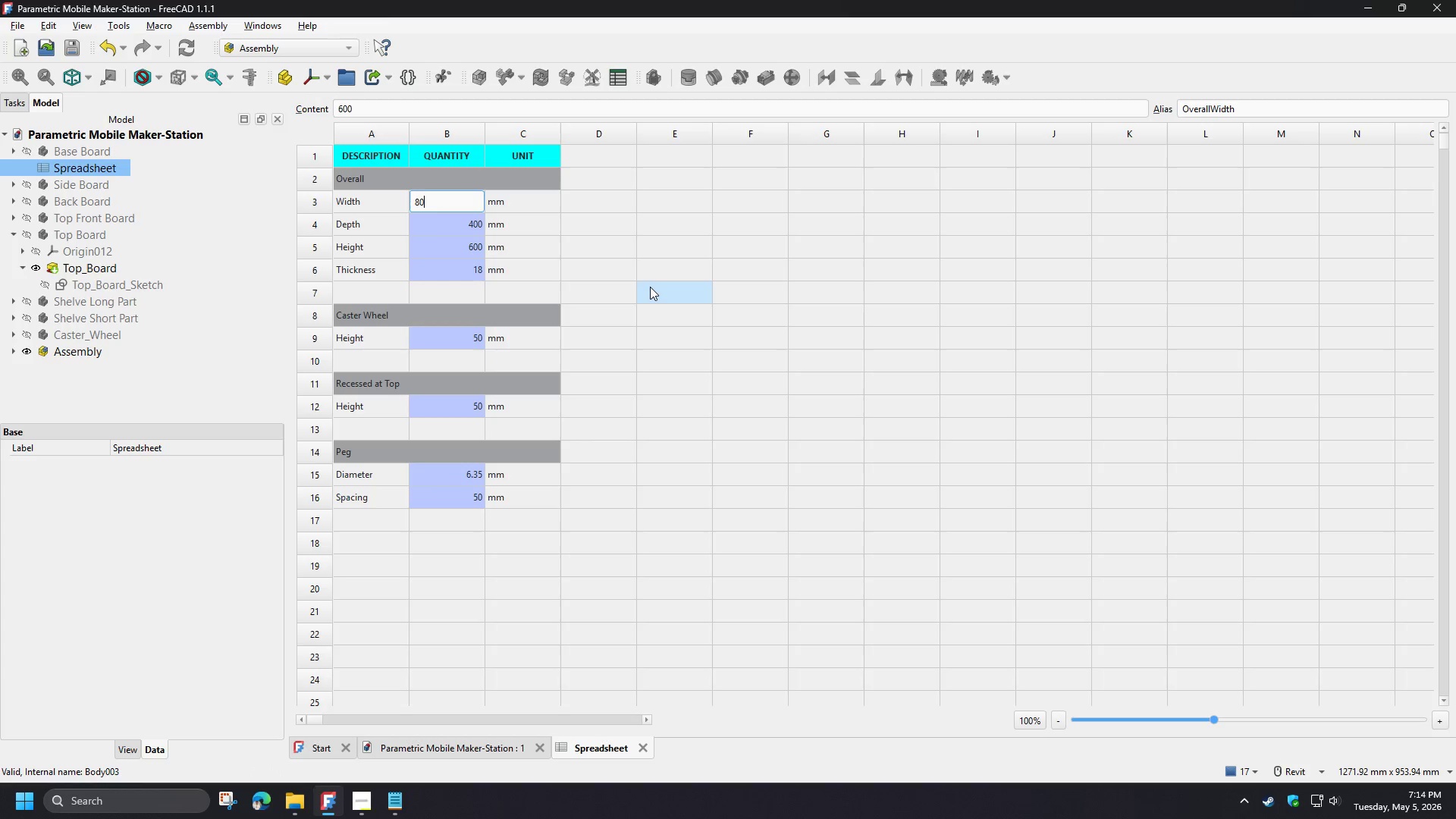 
key(Numpad0)
 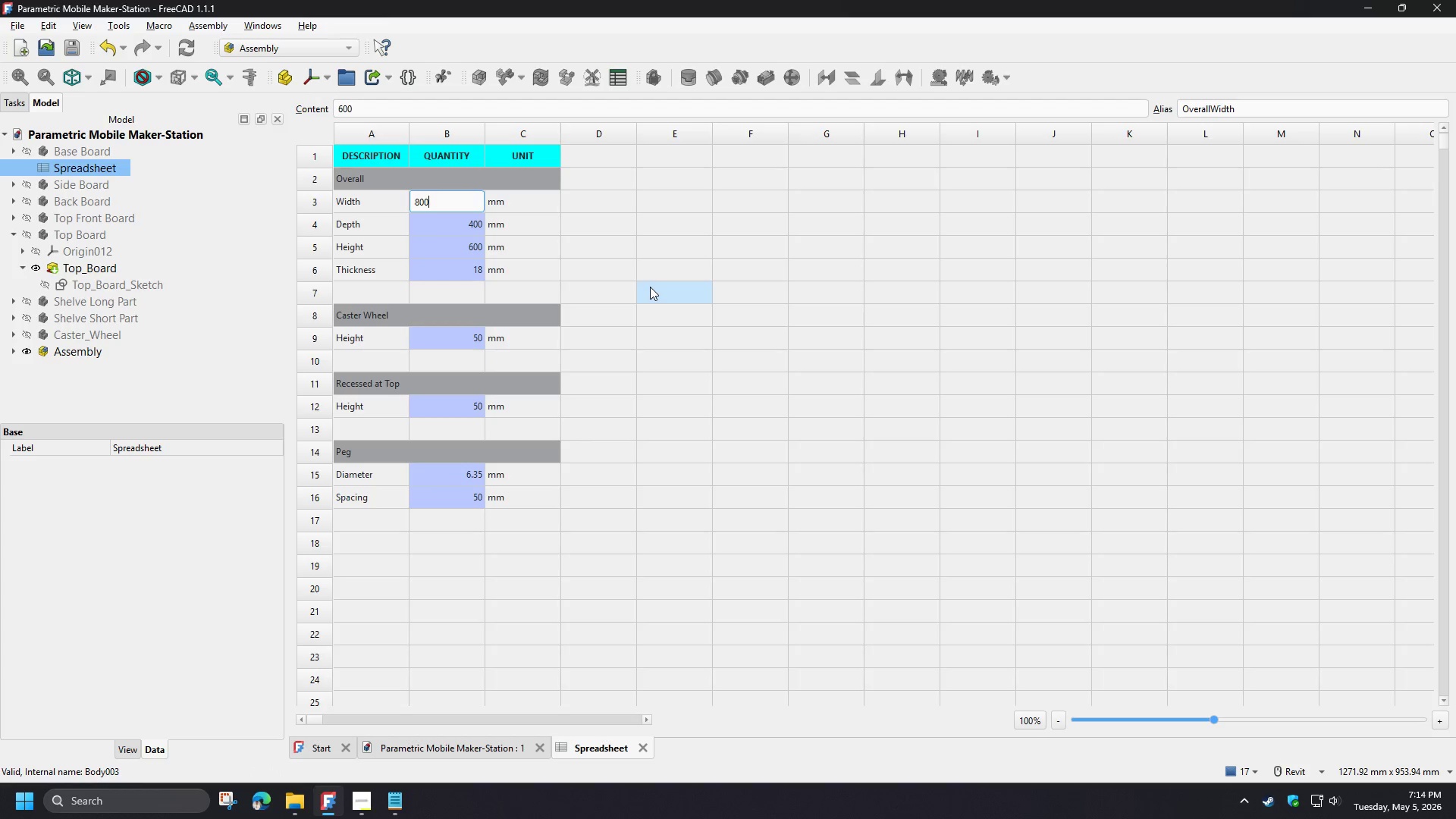 
left_click([650, 287])
 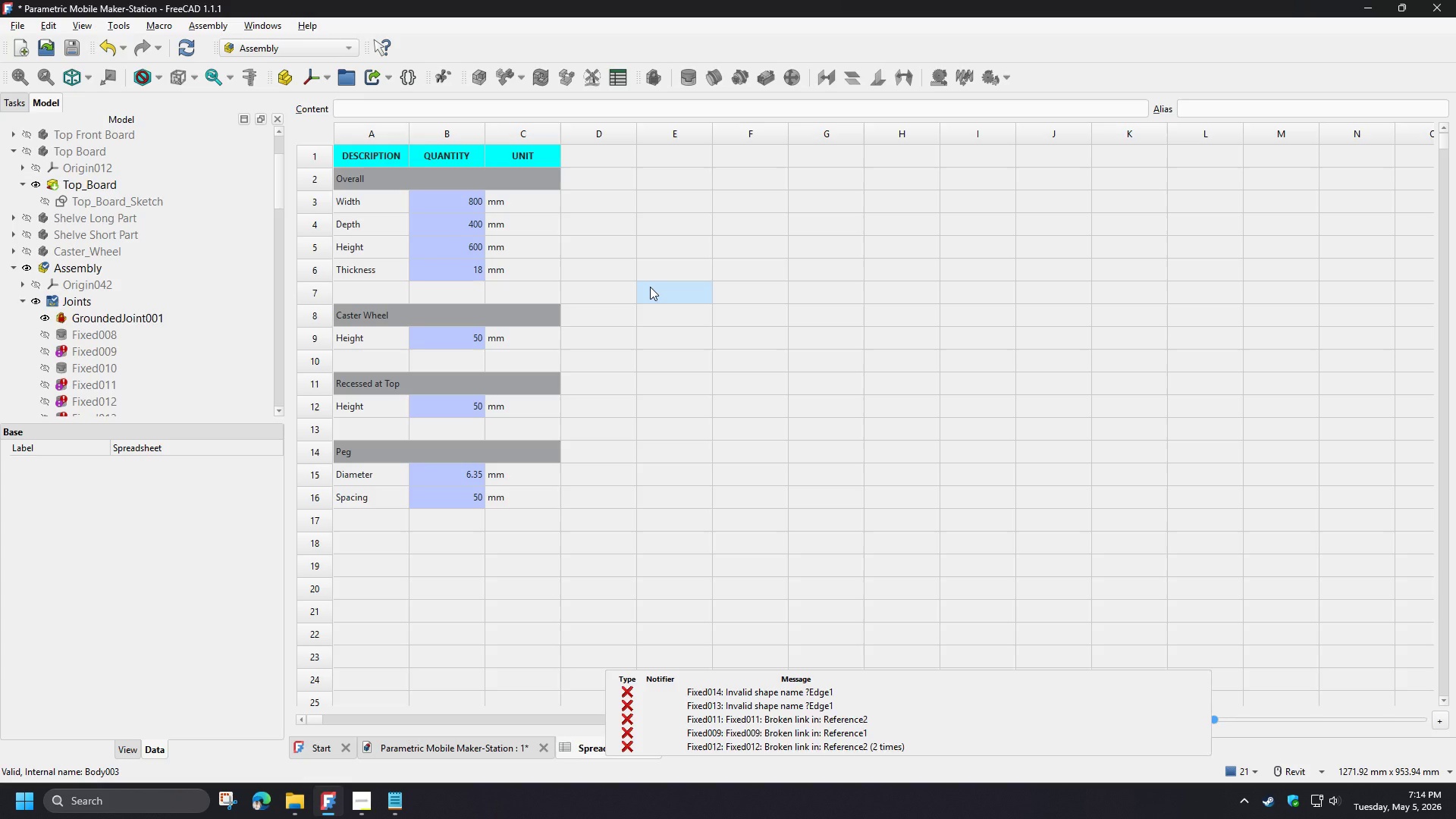 
wait(22.98)
 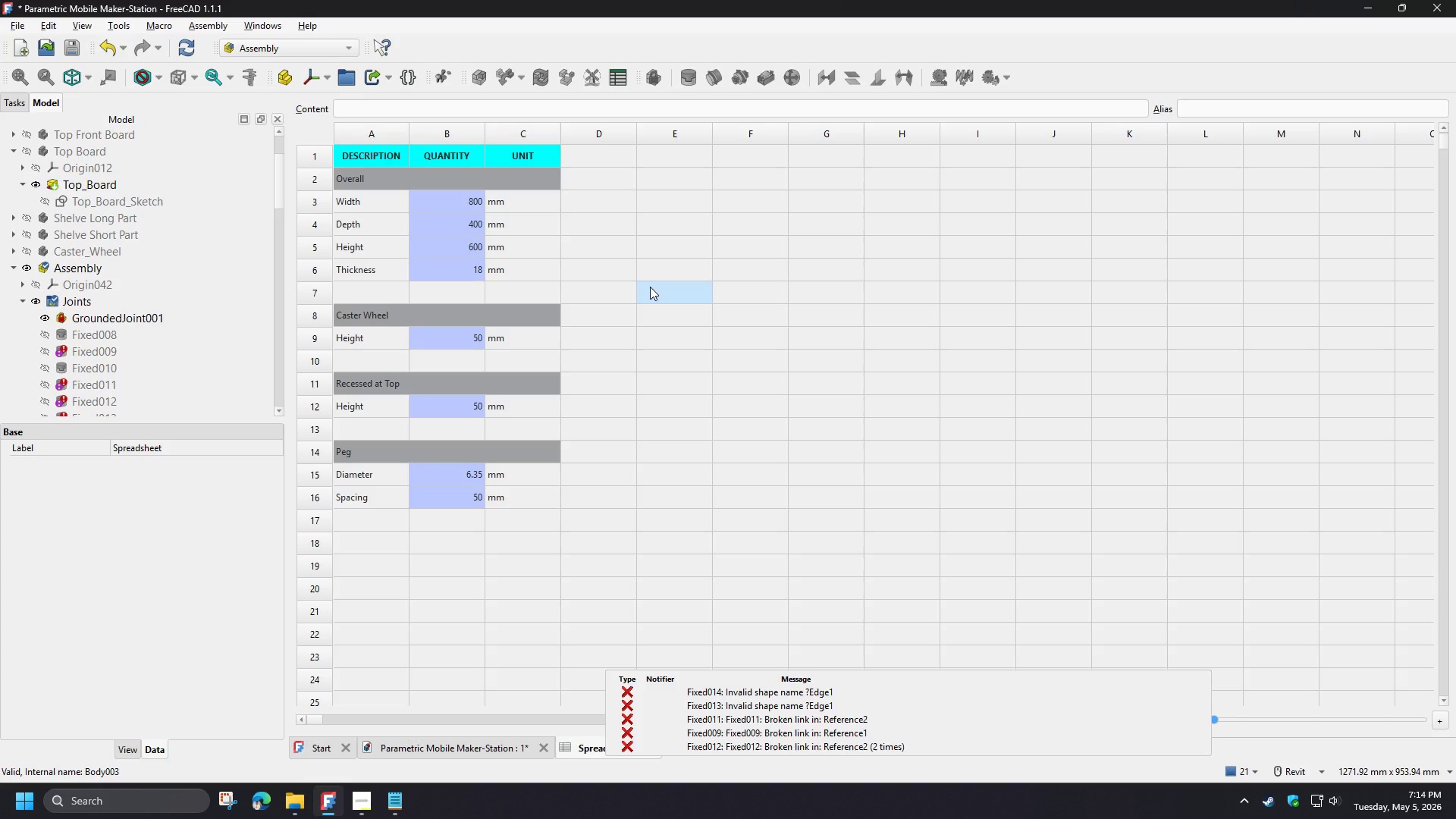 
left_click([425, 747])
 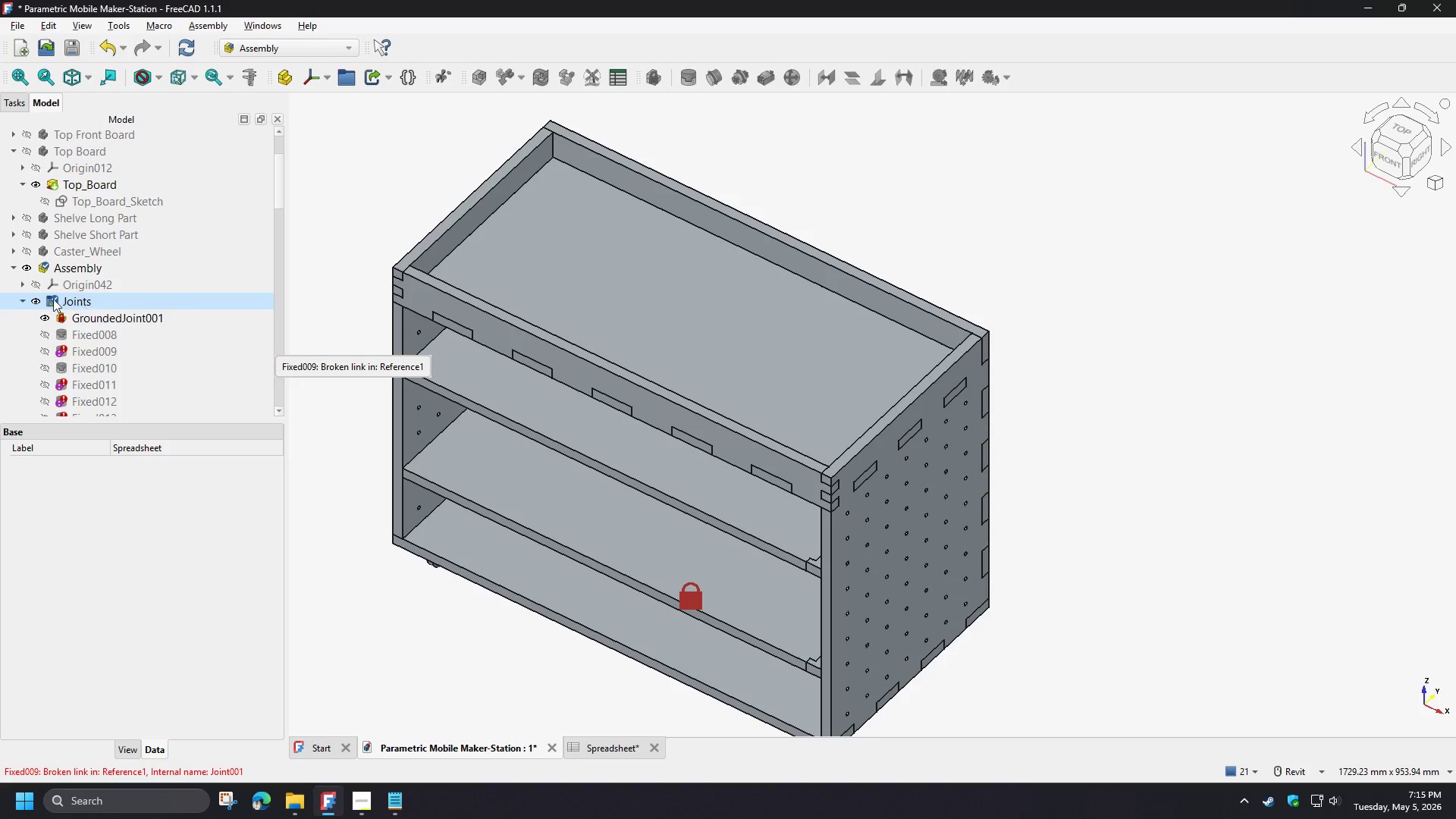 
scroll: coordinate [77, 293], scroll_direction: up, amount: 4.0
 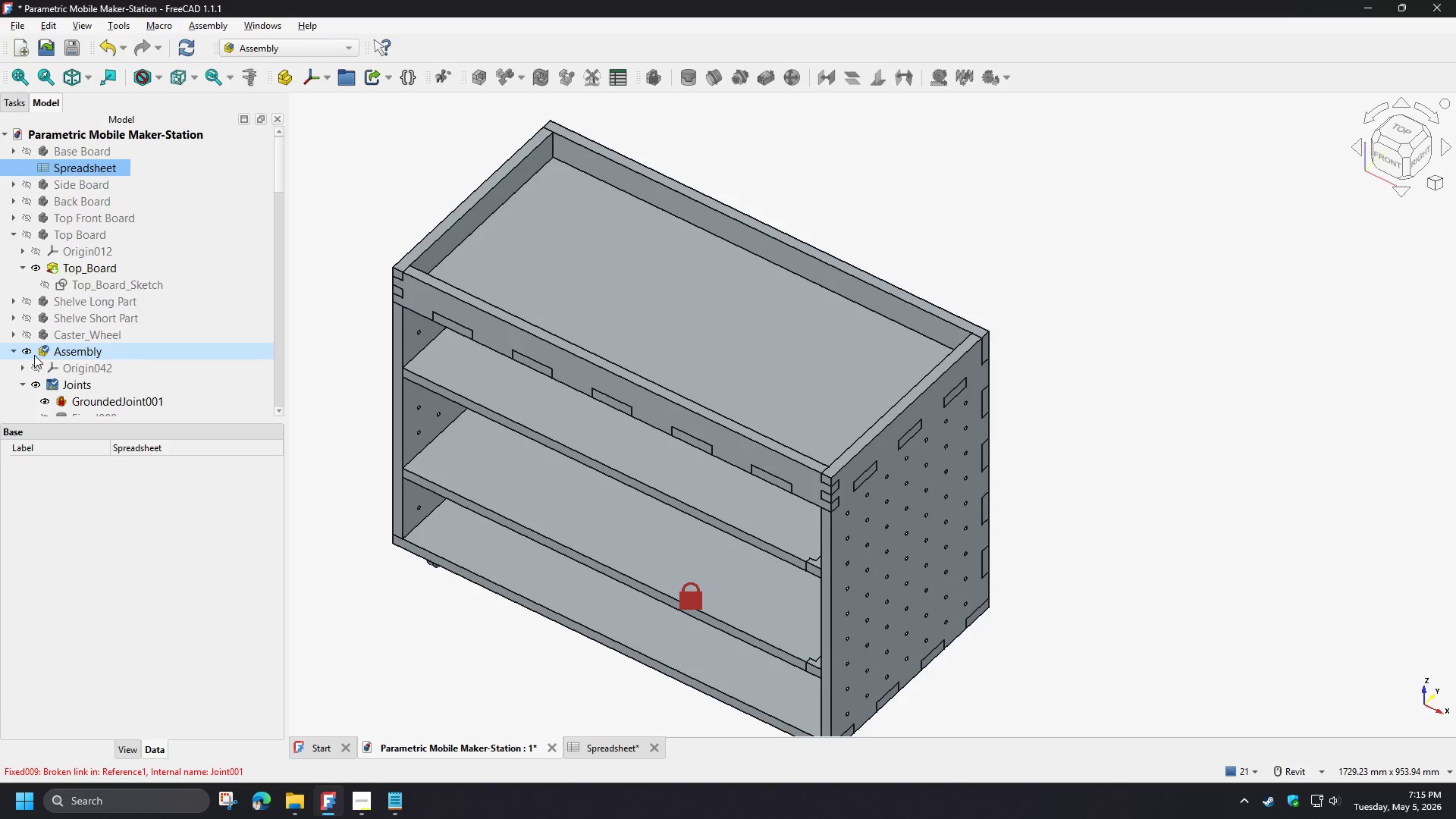 
left_click([27, 354])
 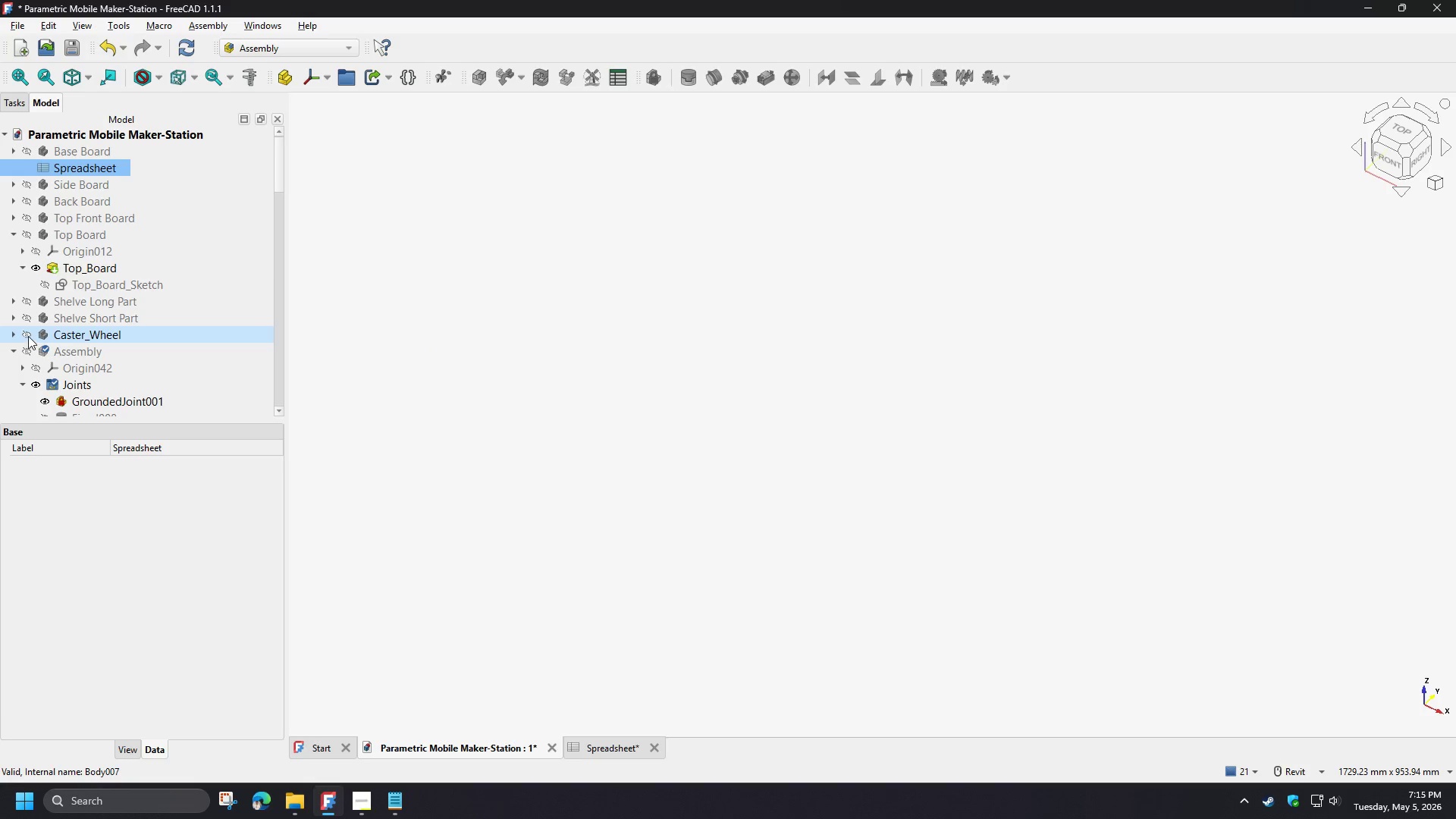 
left_click([28, 336])
 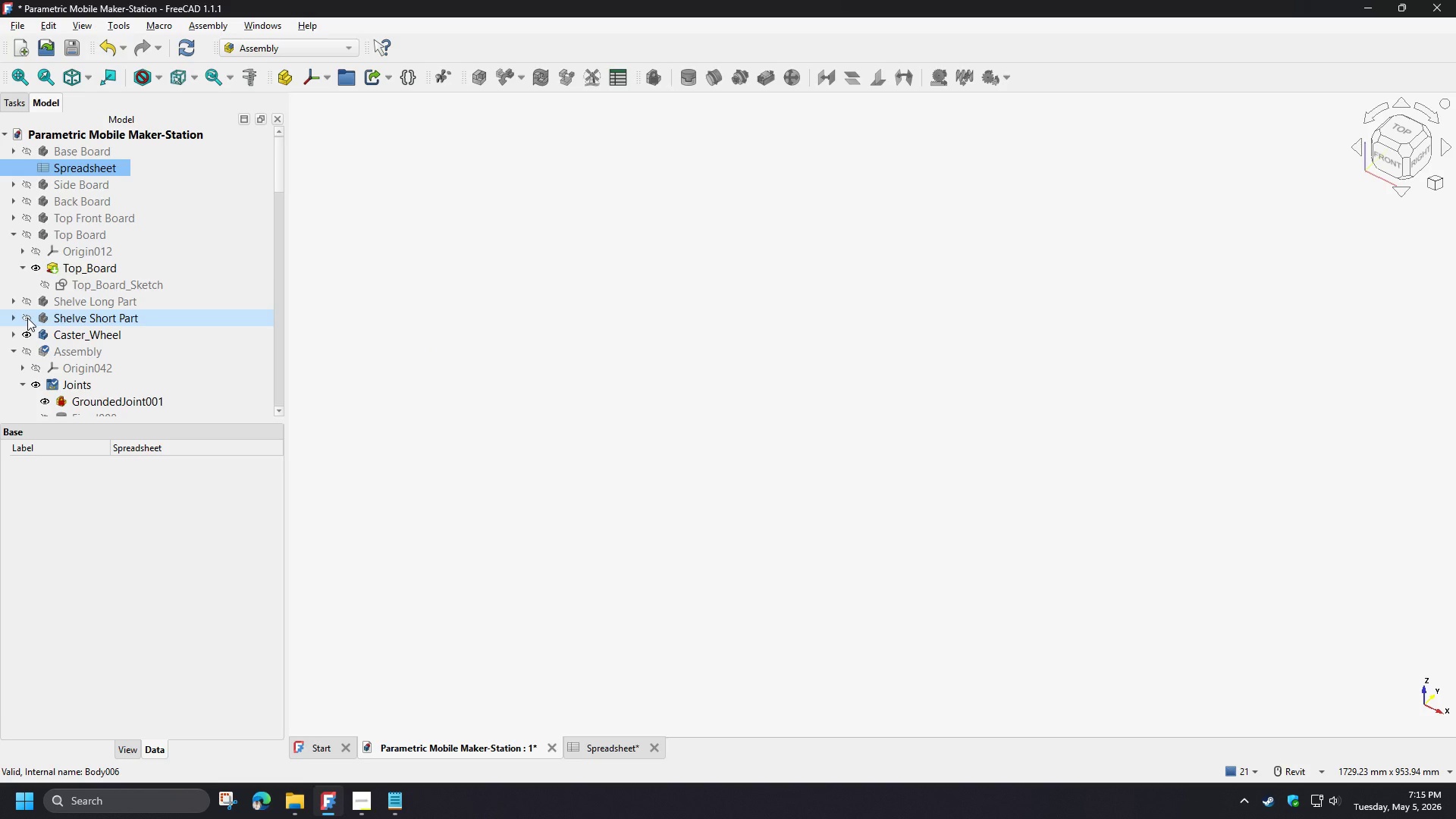 
left_click([27, 317])
 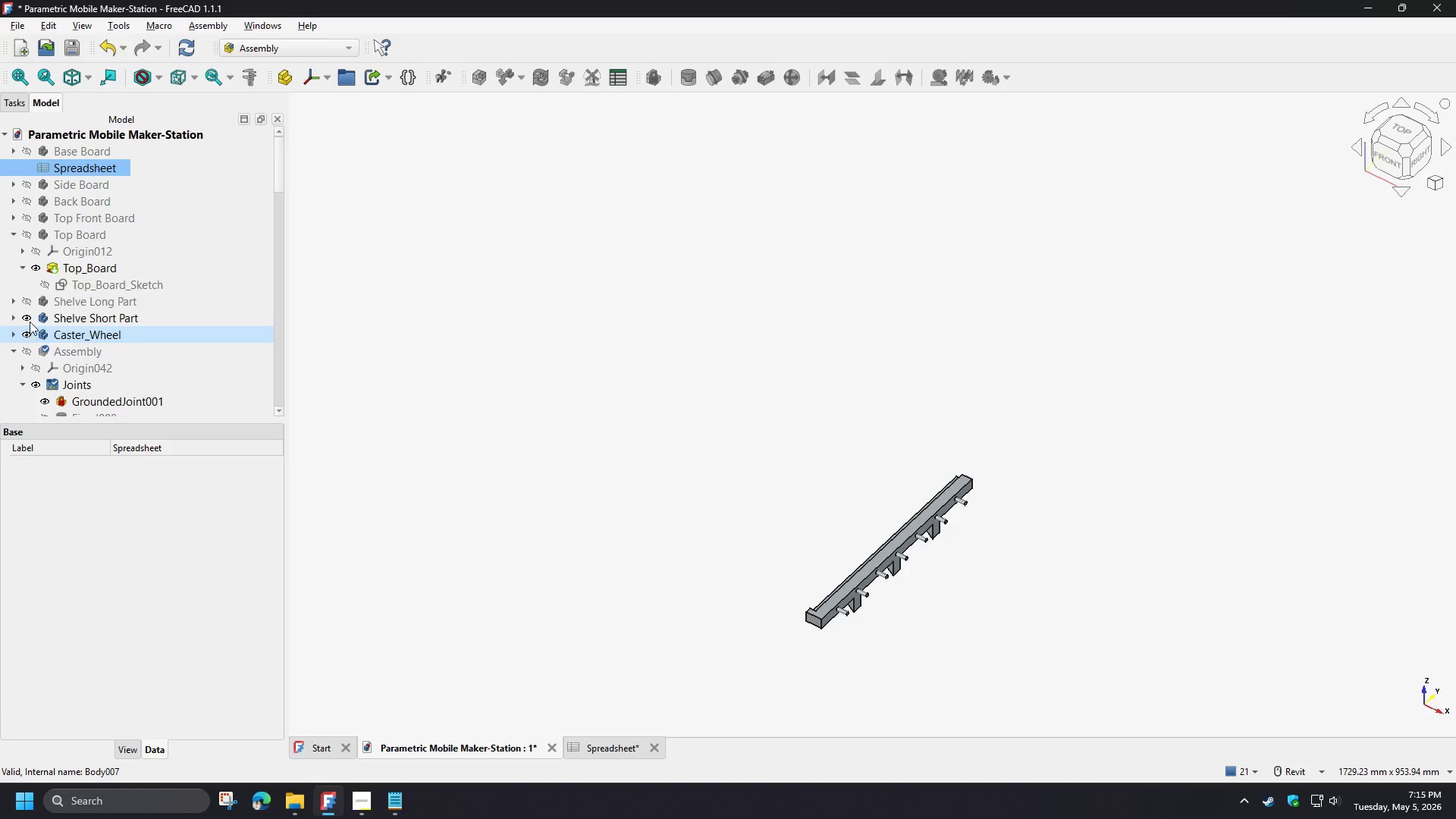 
left_click([30, 334])
 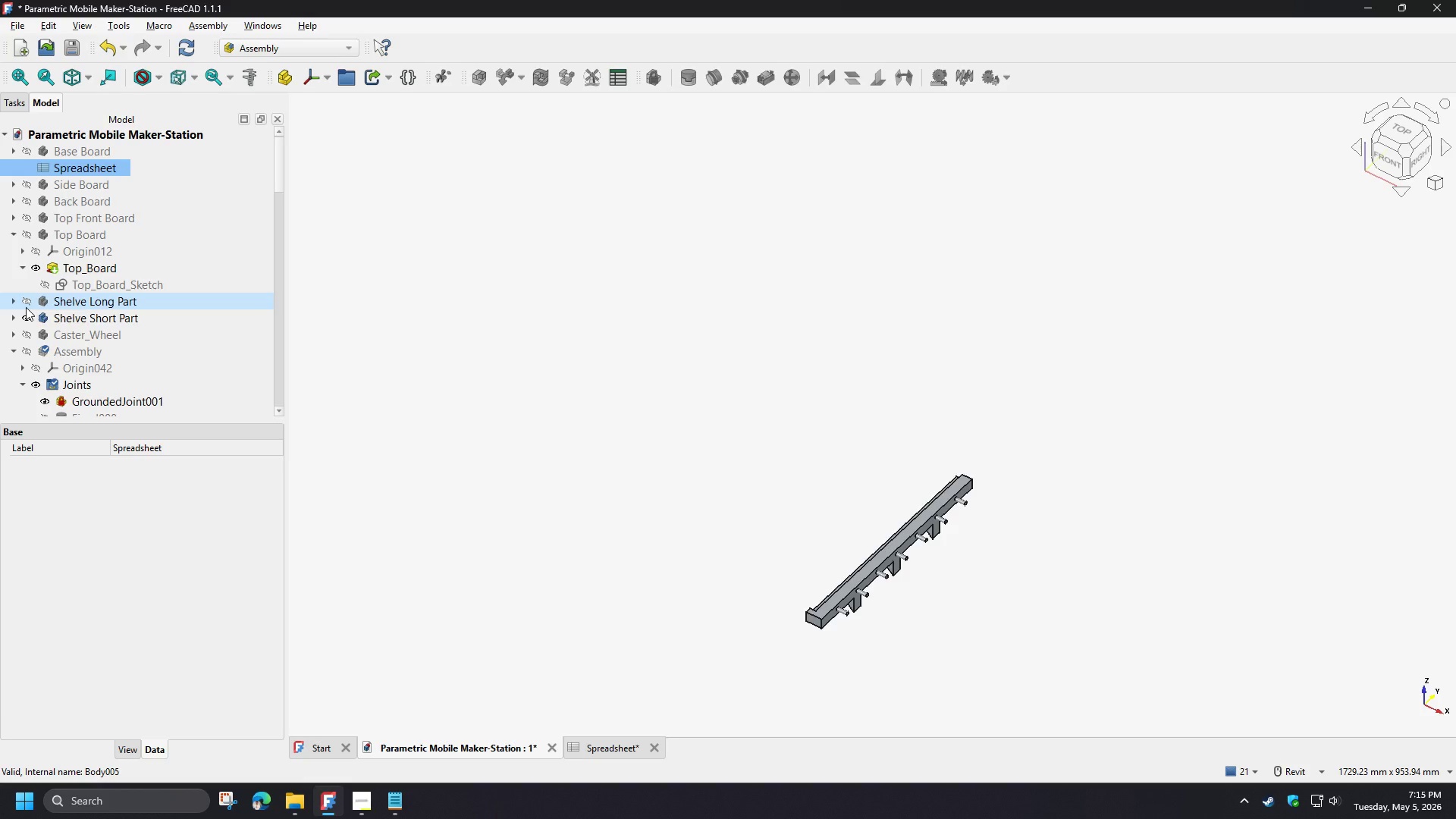 
left_click([26, 307])
 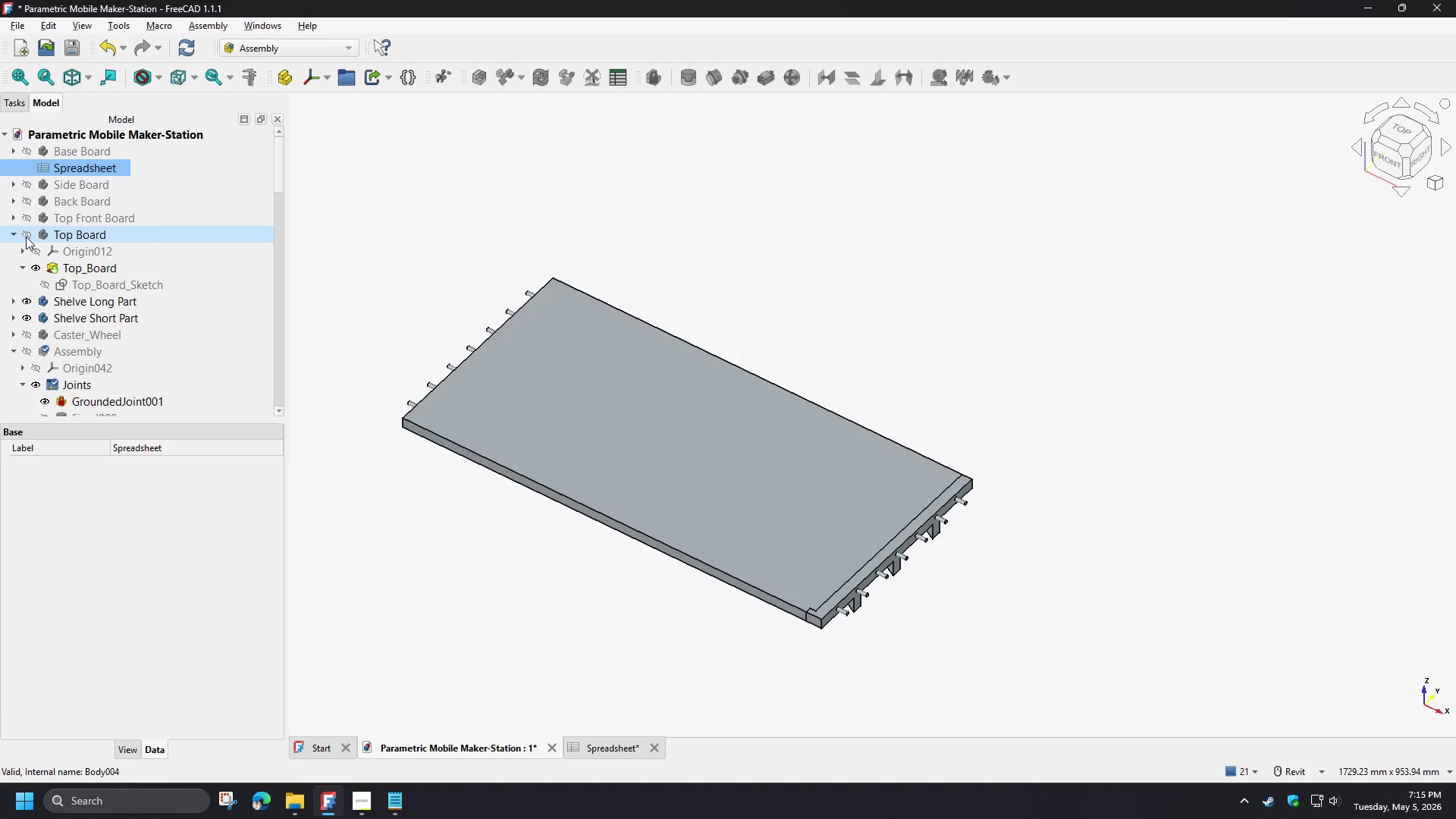 
left_click([187, 45])
 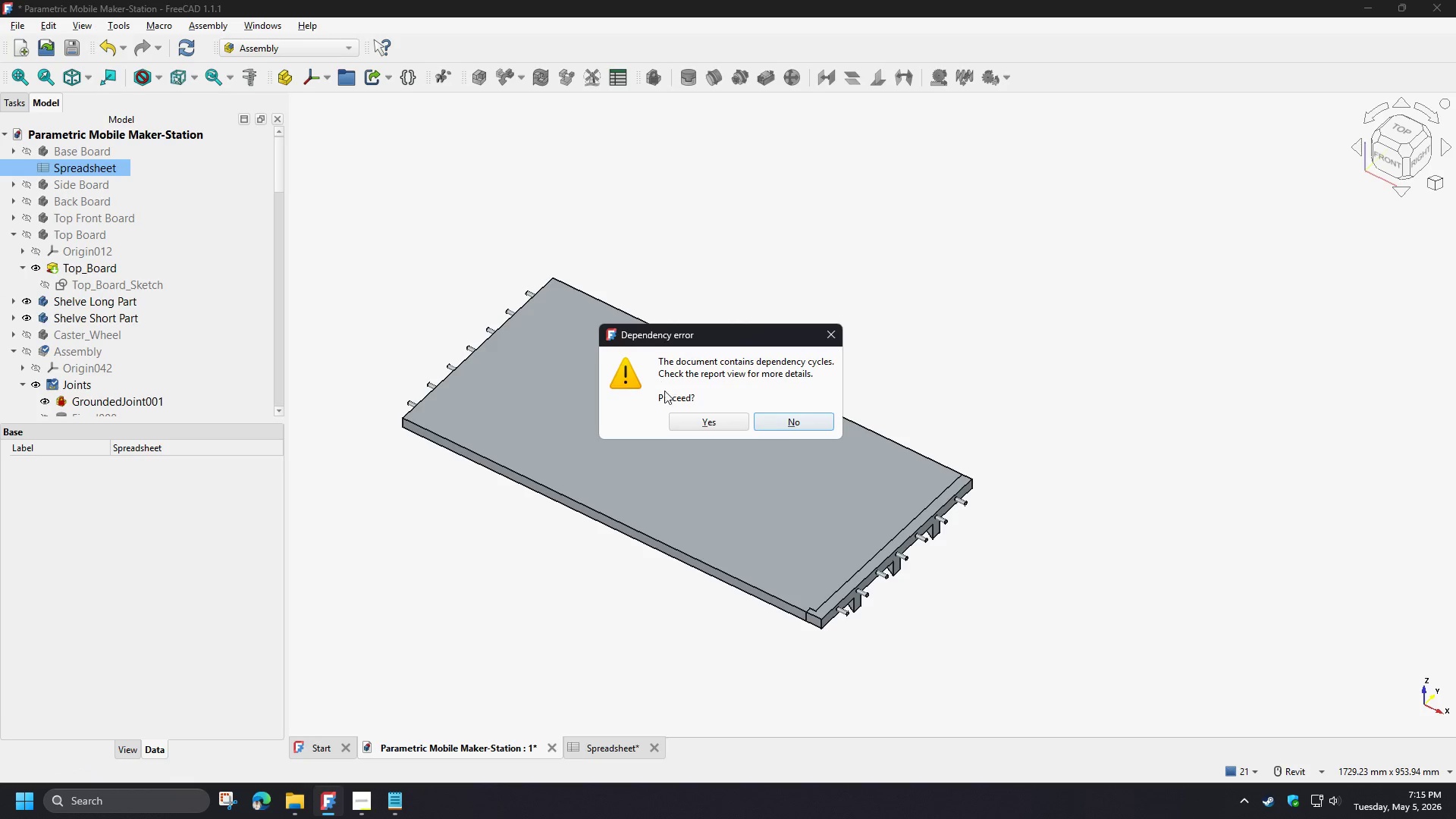 
left_click([700, 423])
 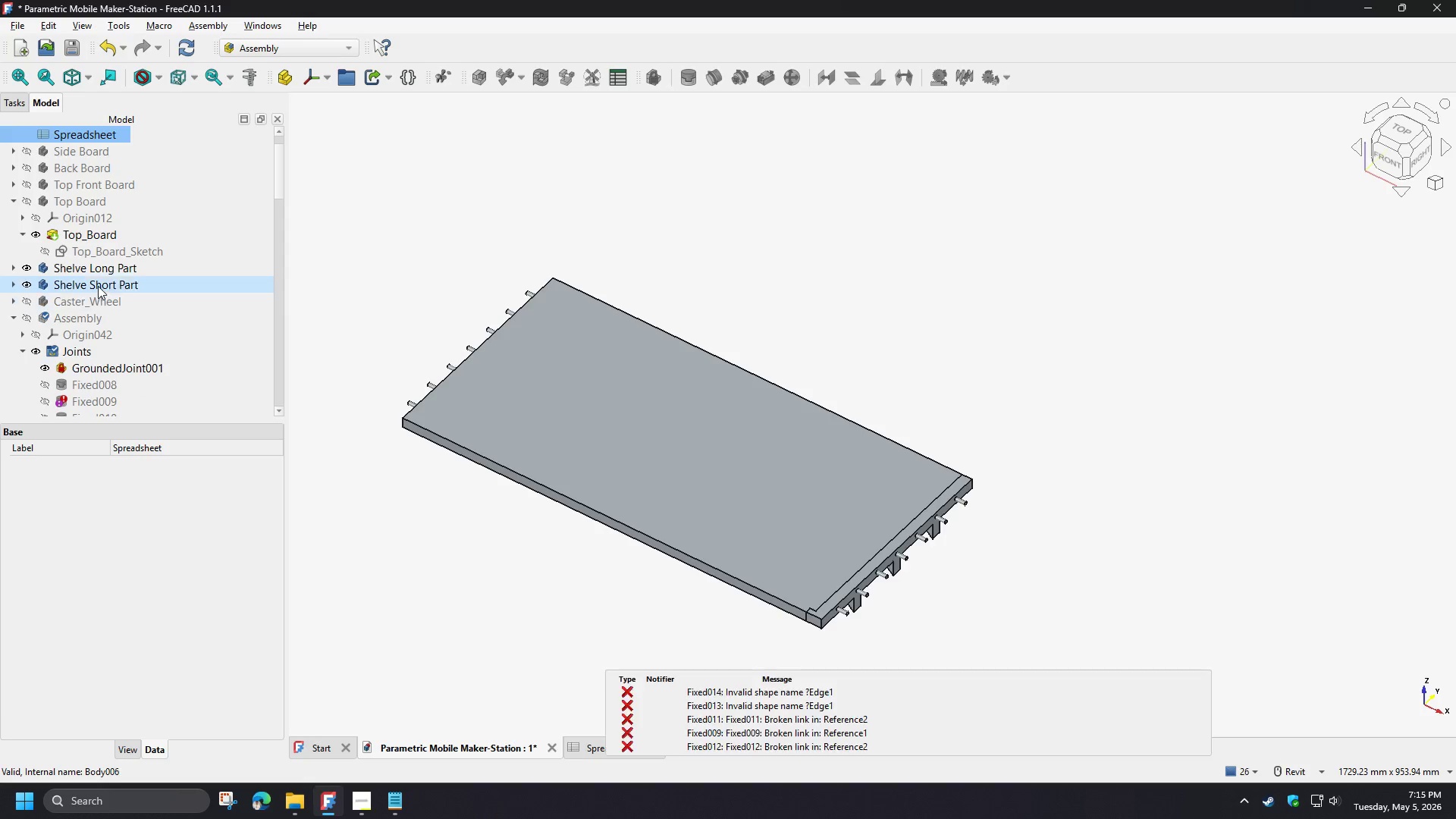 
wait(22.22)
 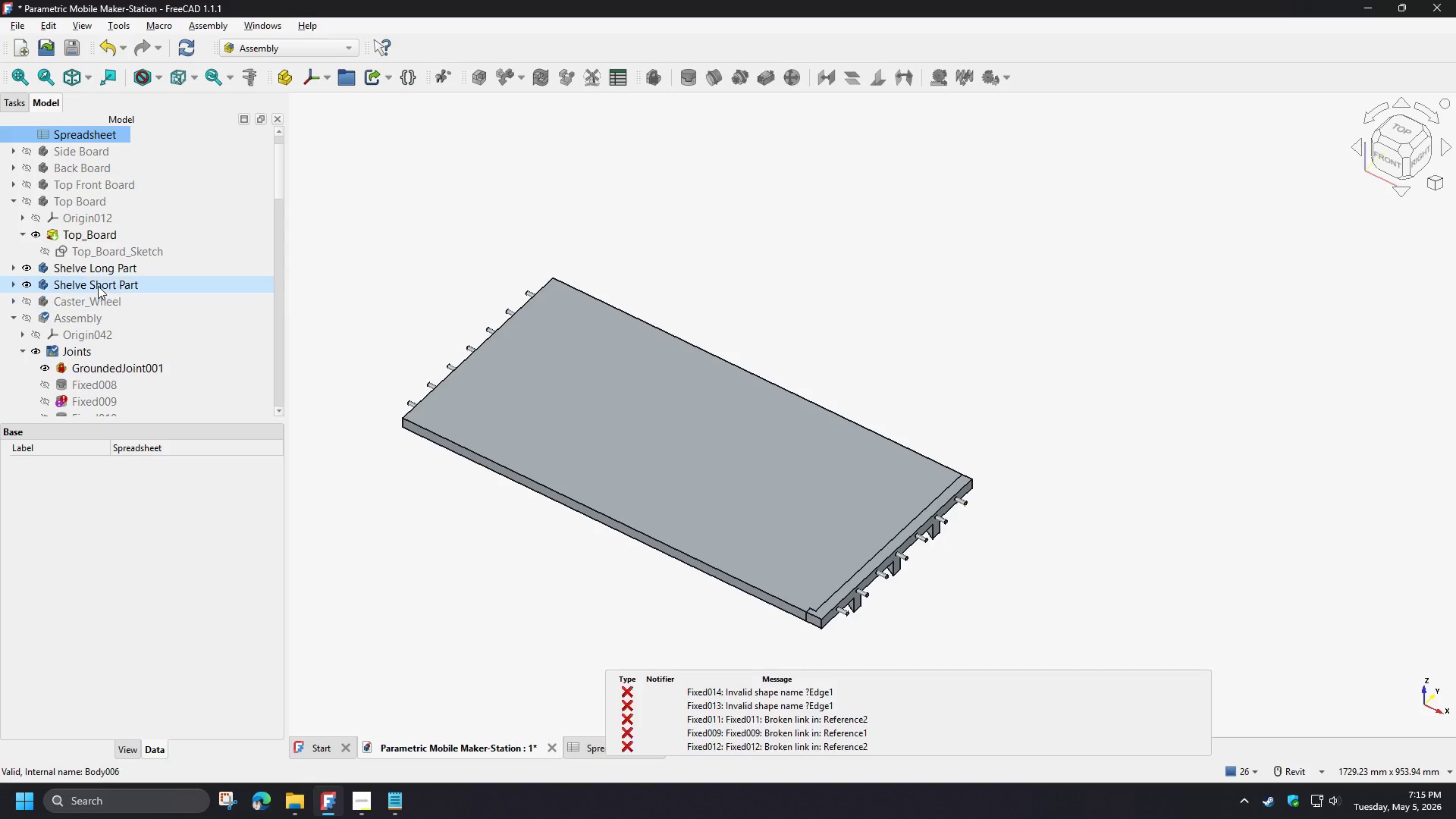 
left_click([28, 201])
 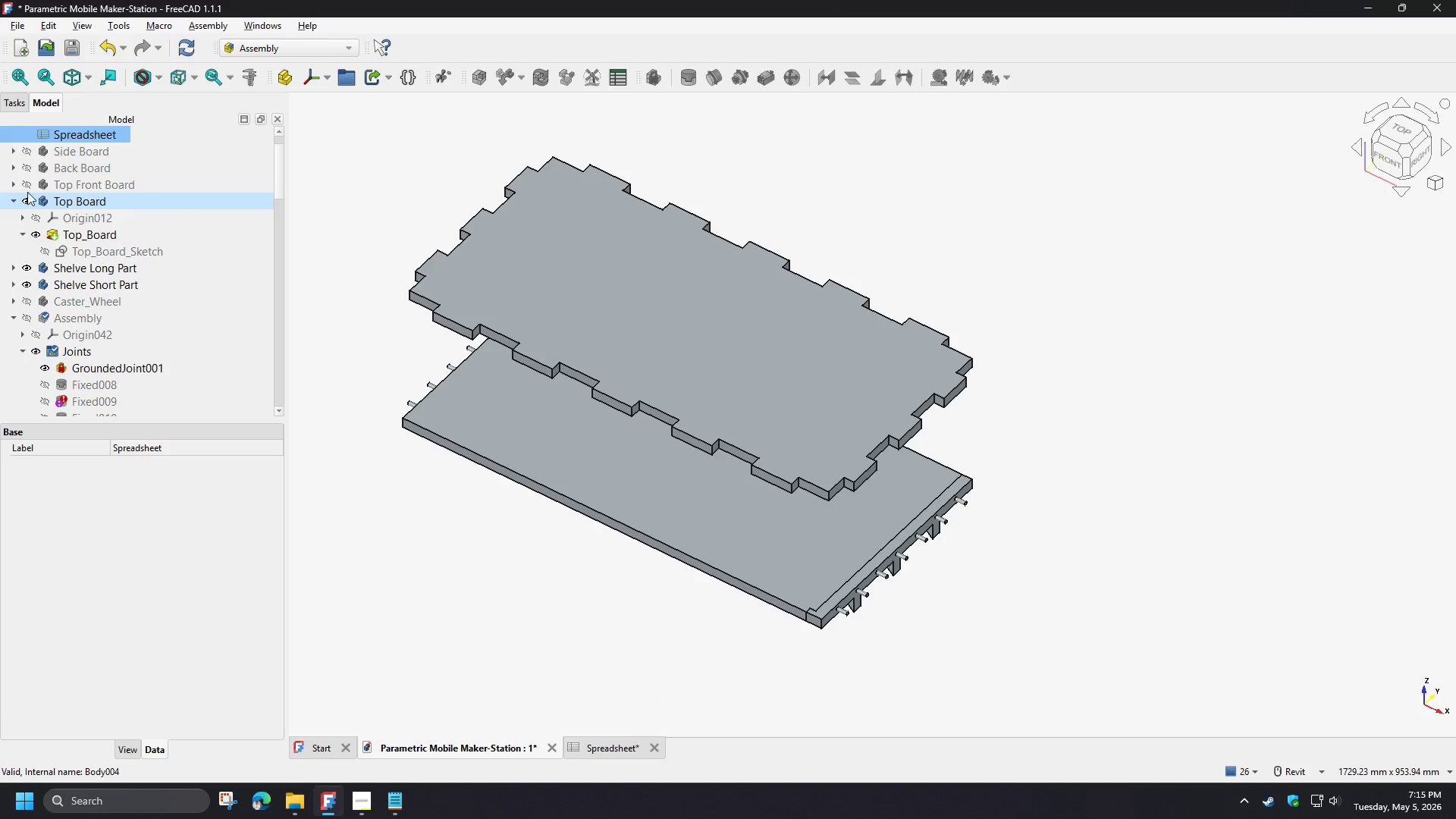 
left_click([27, 185])
 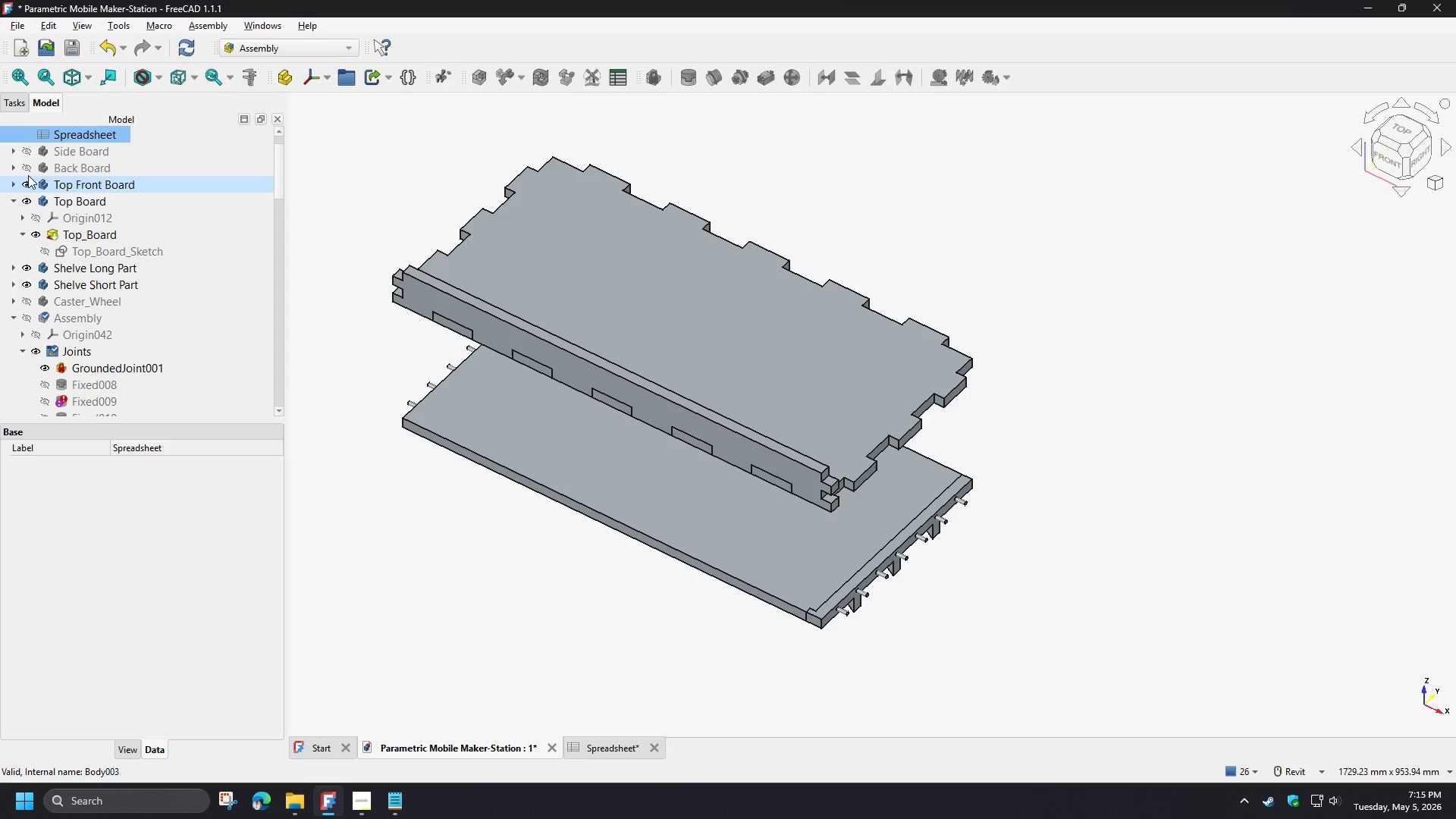 
left_click([27, 168])
 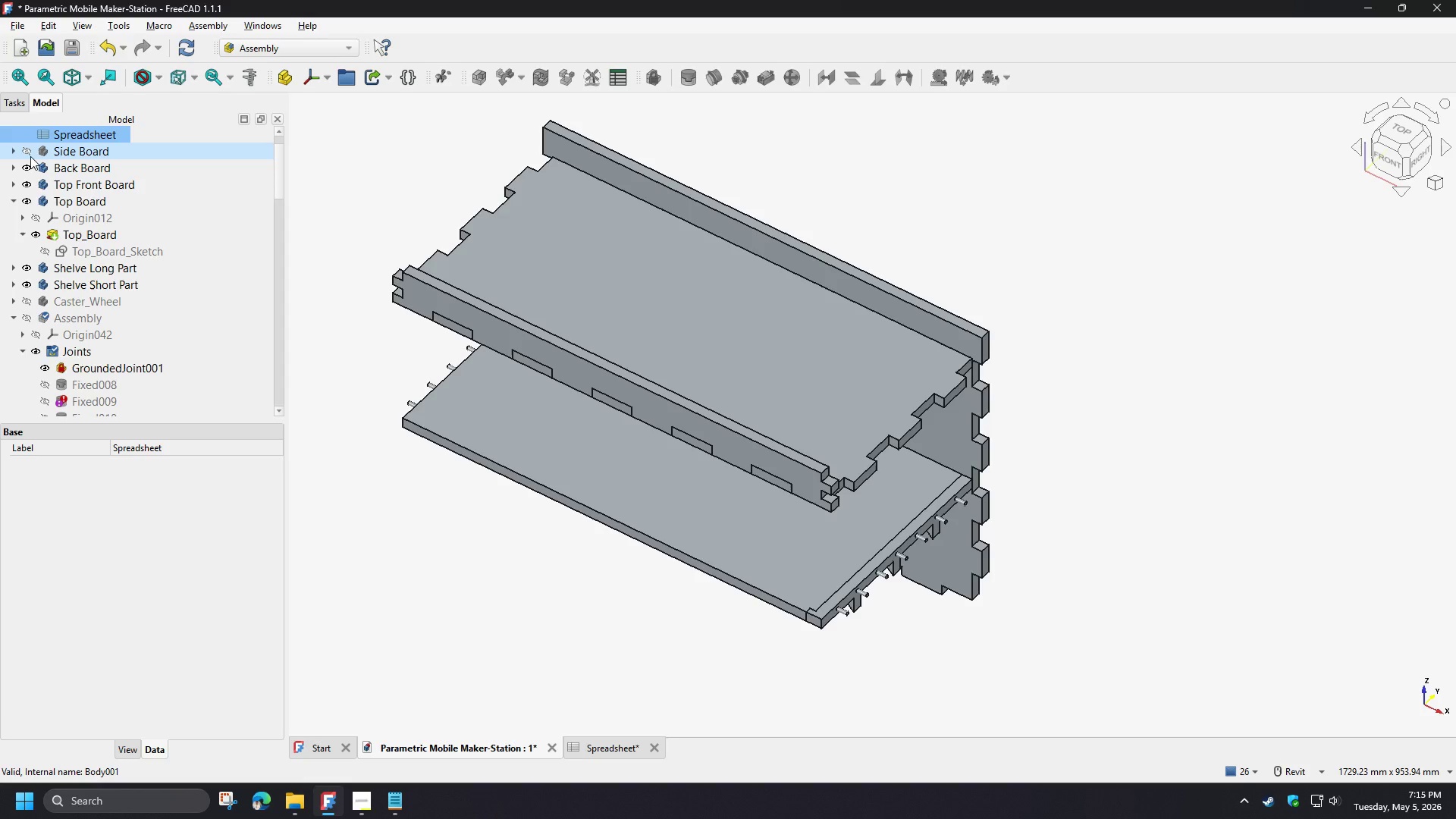 
left_click([30, 169])
 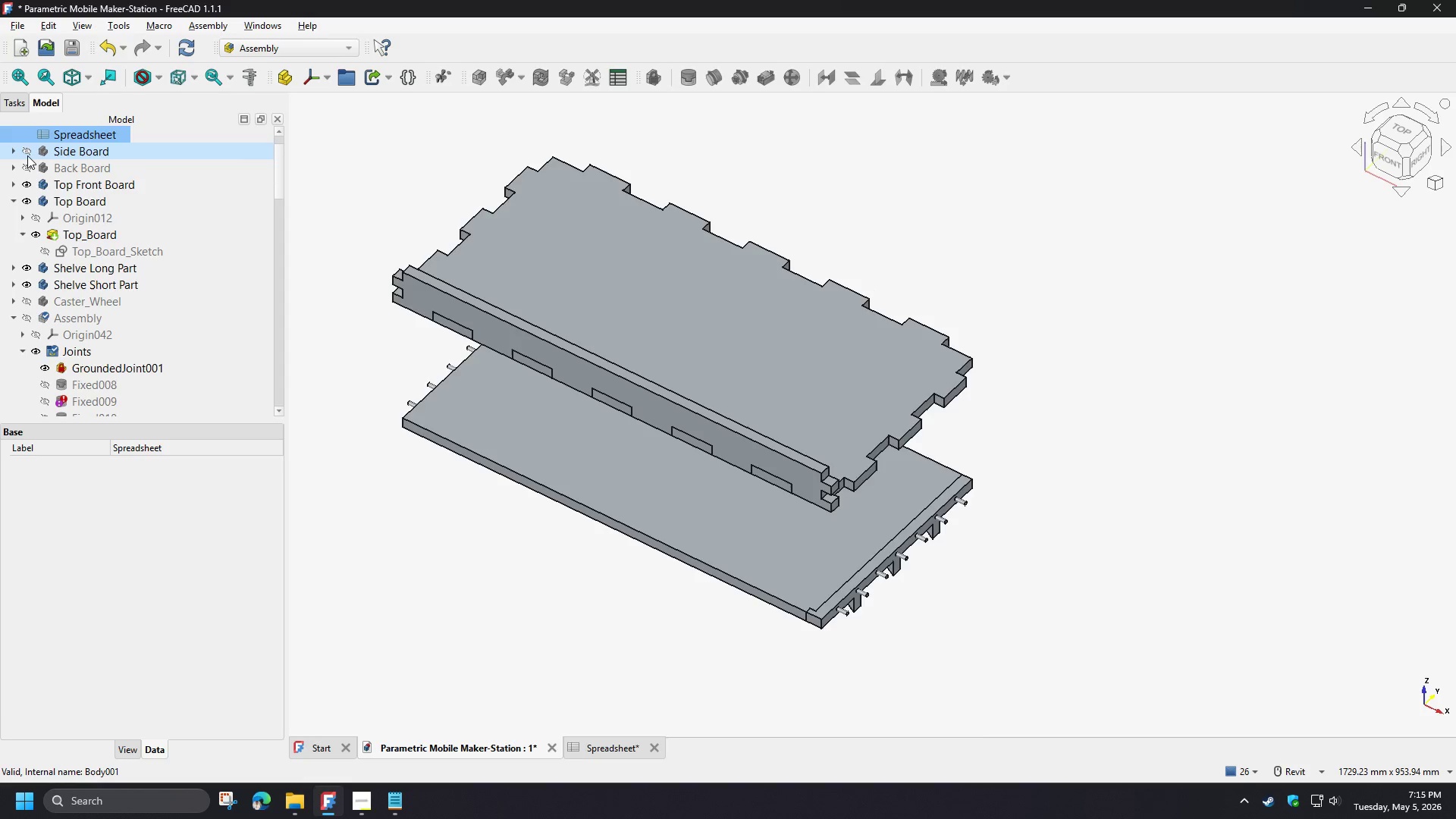 
left_click([27, 155])
 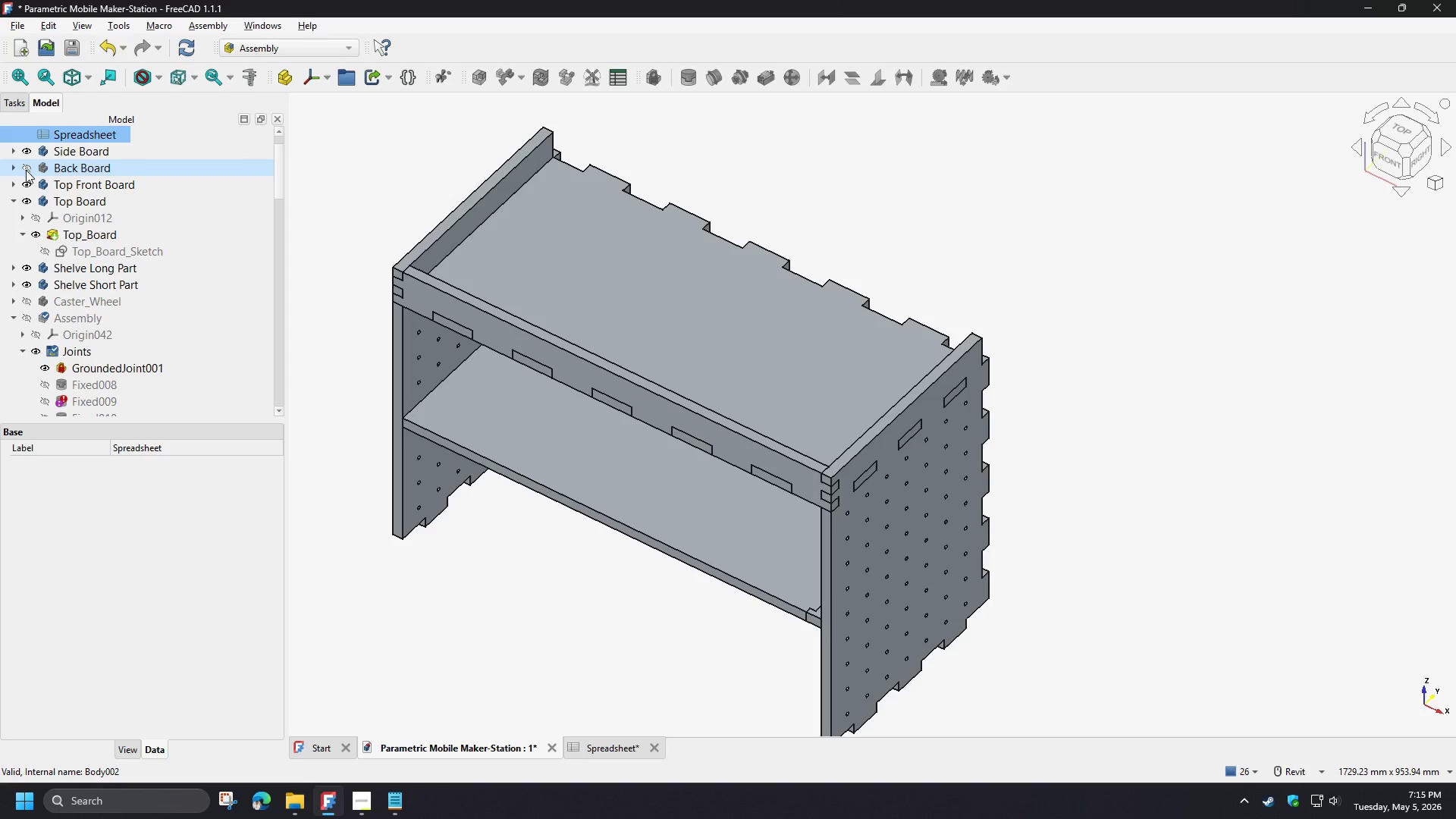 
left_click([26, 170])
 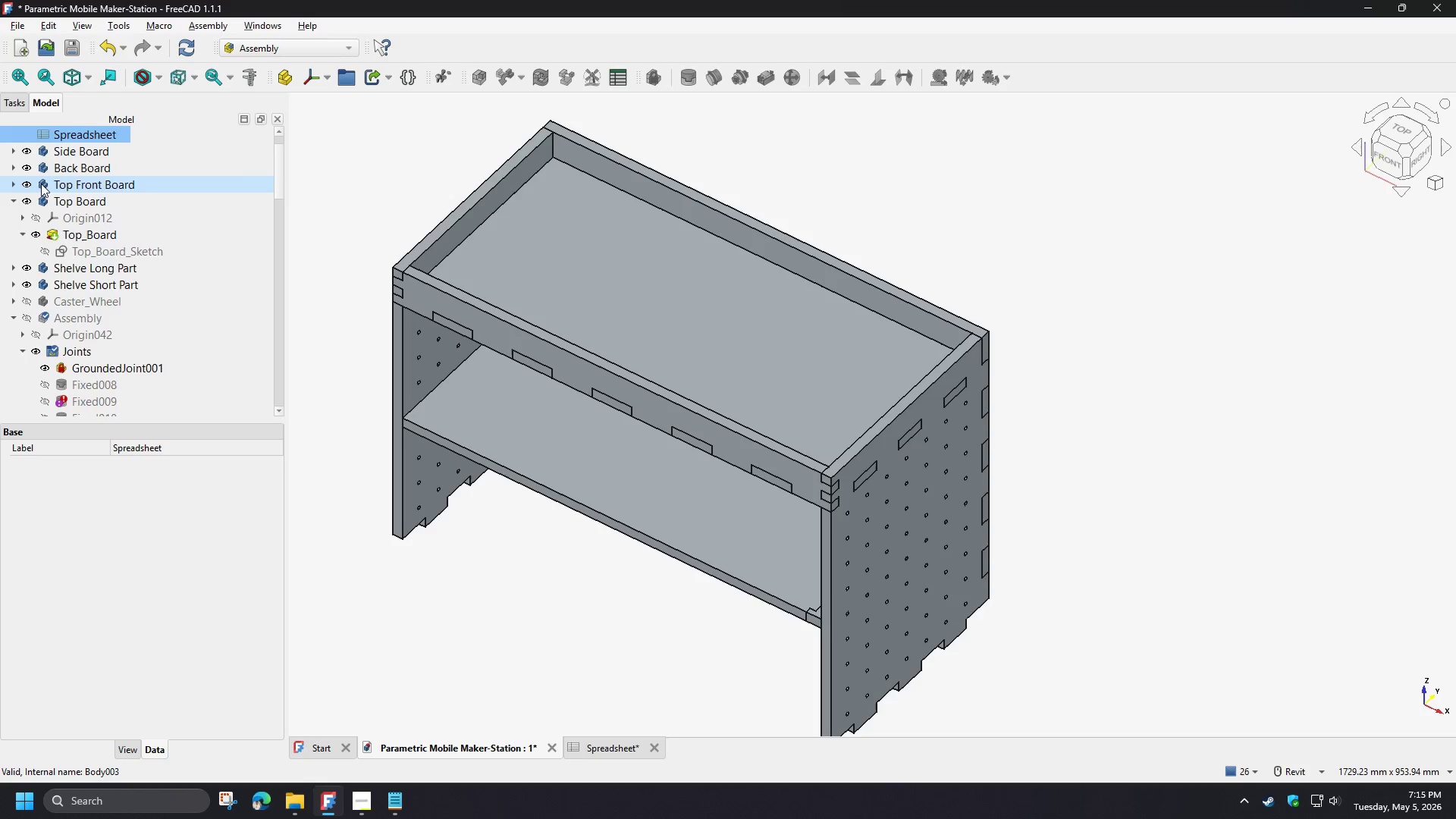 
scroll: coordinate [41, 184], scroll_direction: up, amount: 2.0
 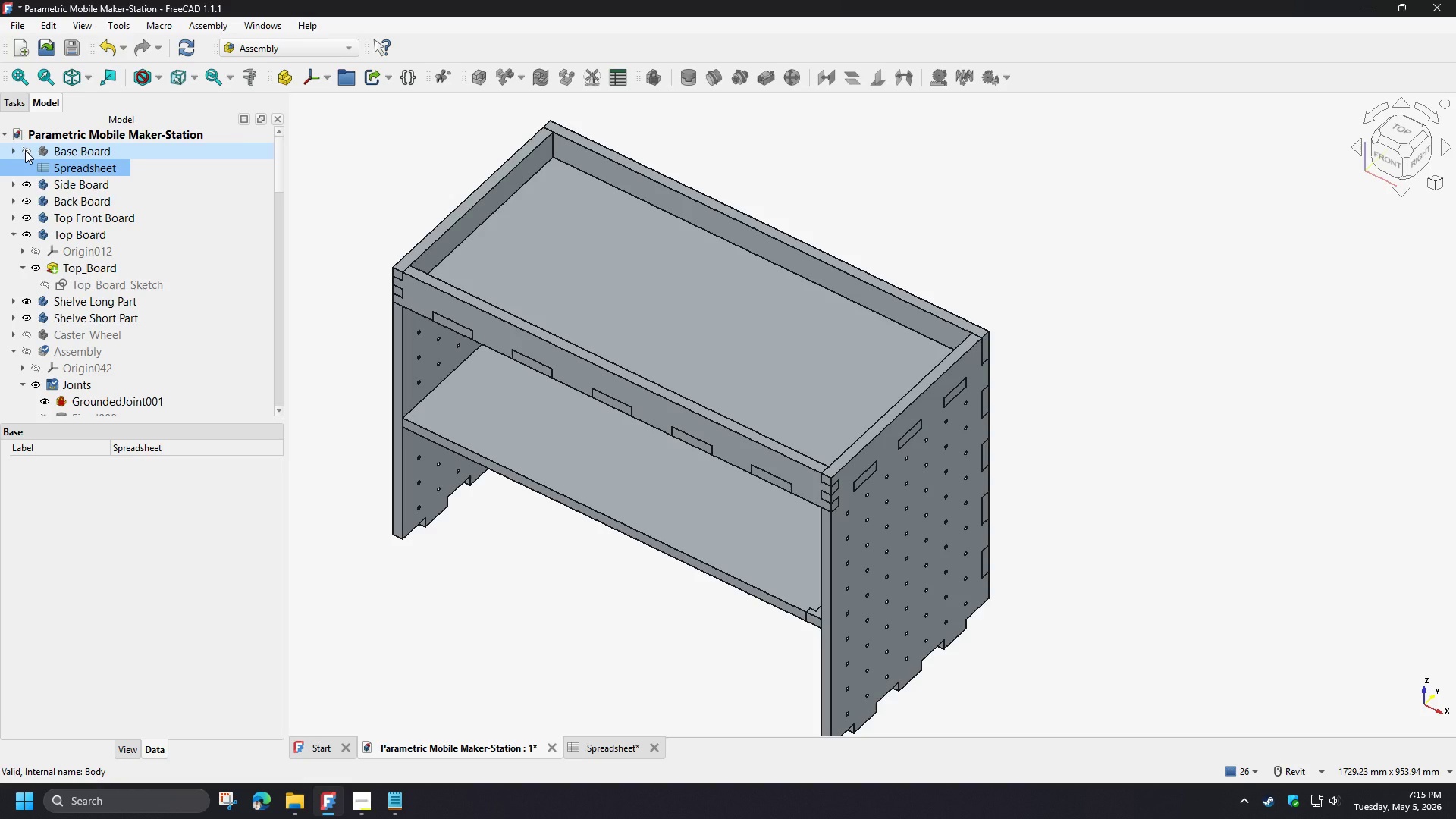 
left_click([25, 149])
 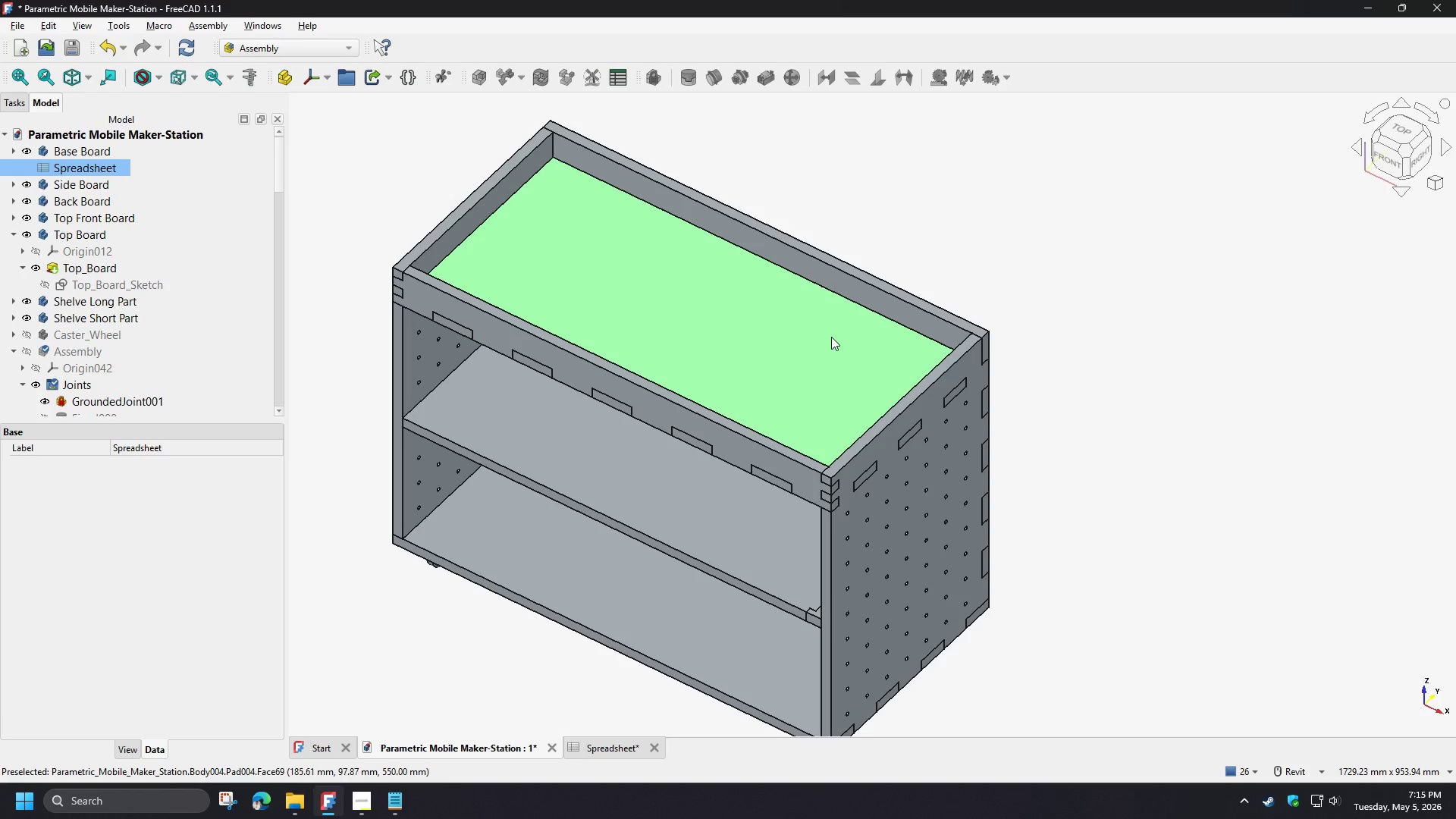 
scroll: coordinate [835, 329], scroll_direction: down, amount: 2.0
 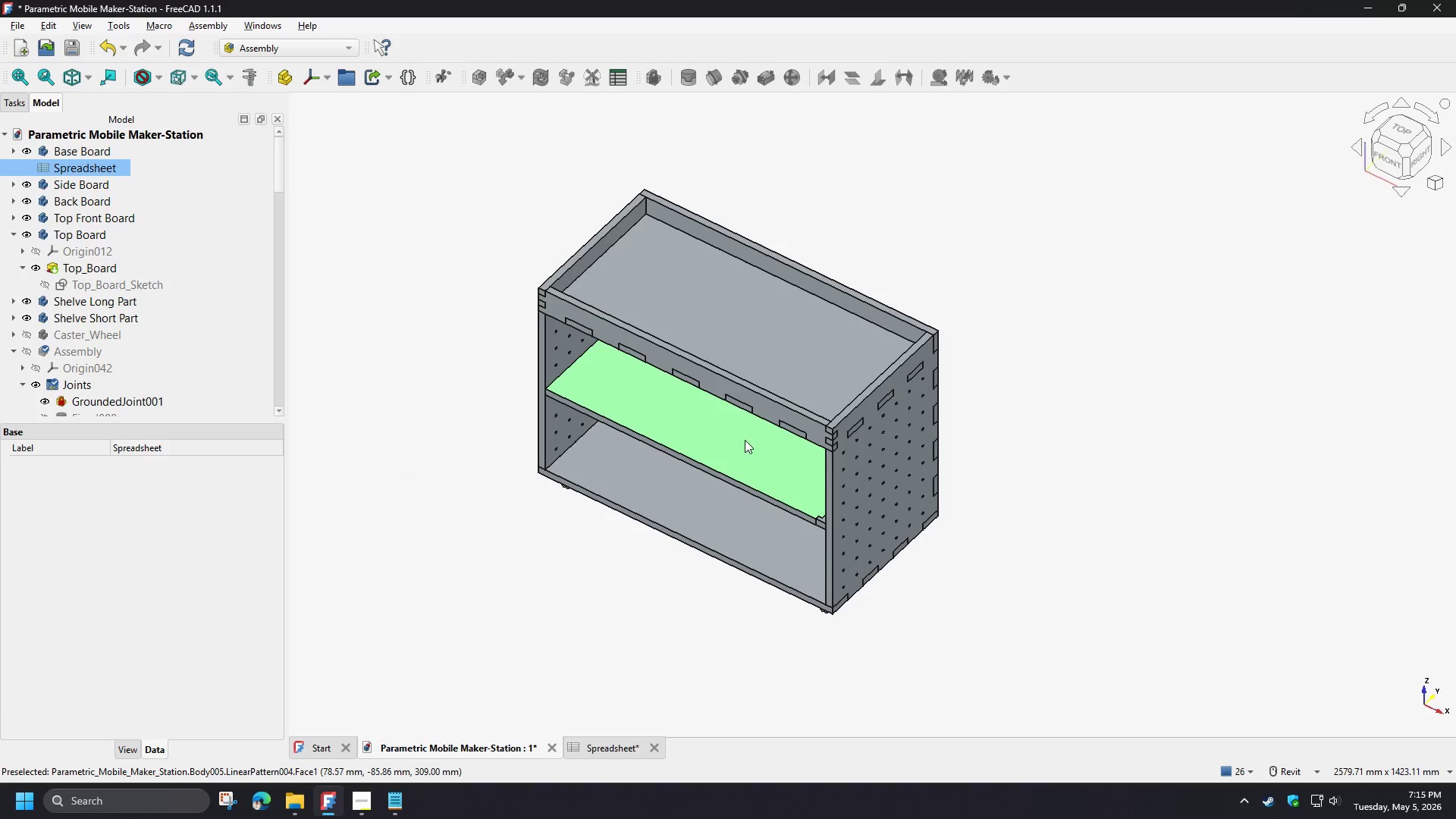 
hold_key(key=ShiftLeft, duration=1.5)
 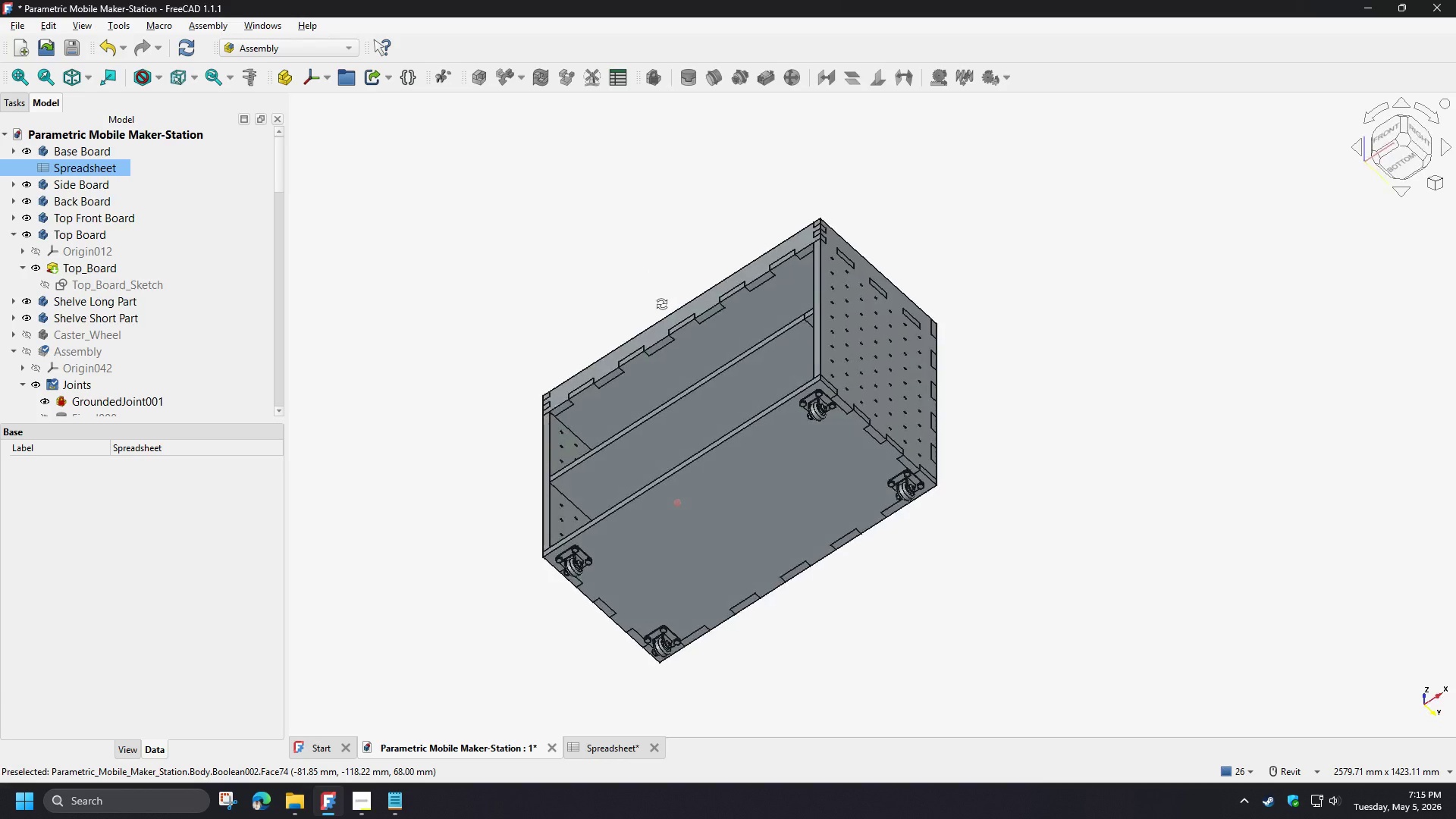 
hold_key(key=ShiftLeft, duration=1.53)
 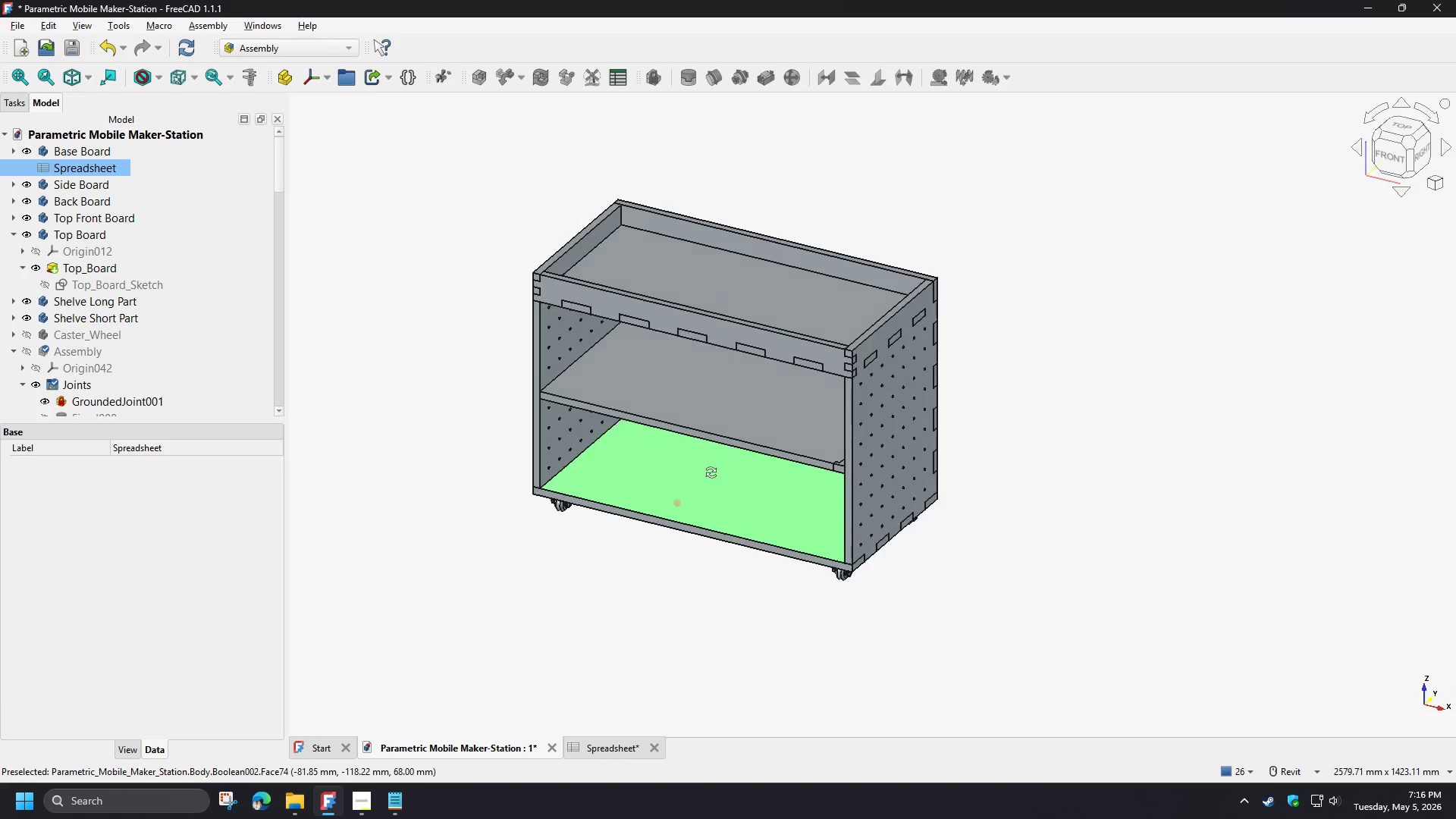 
hold_key(key=ShiftLeft, duration=1.5)
 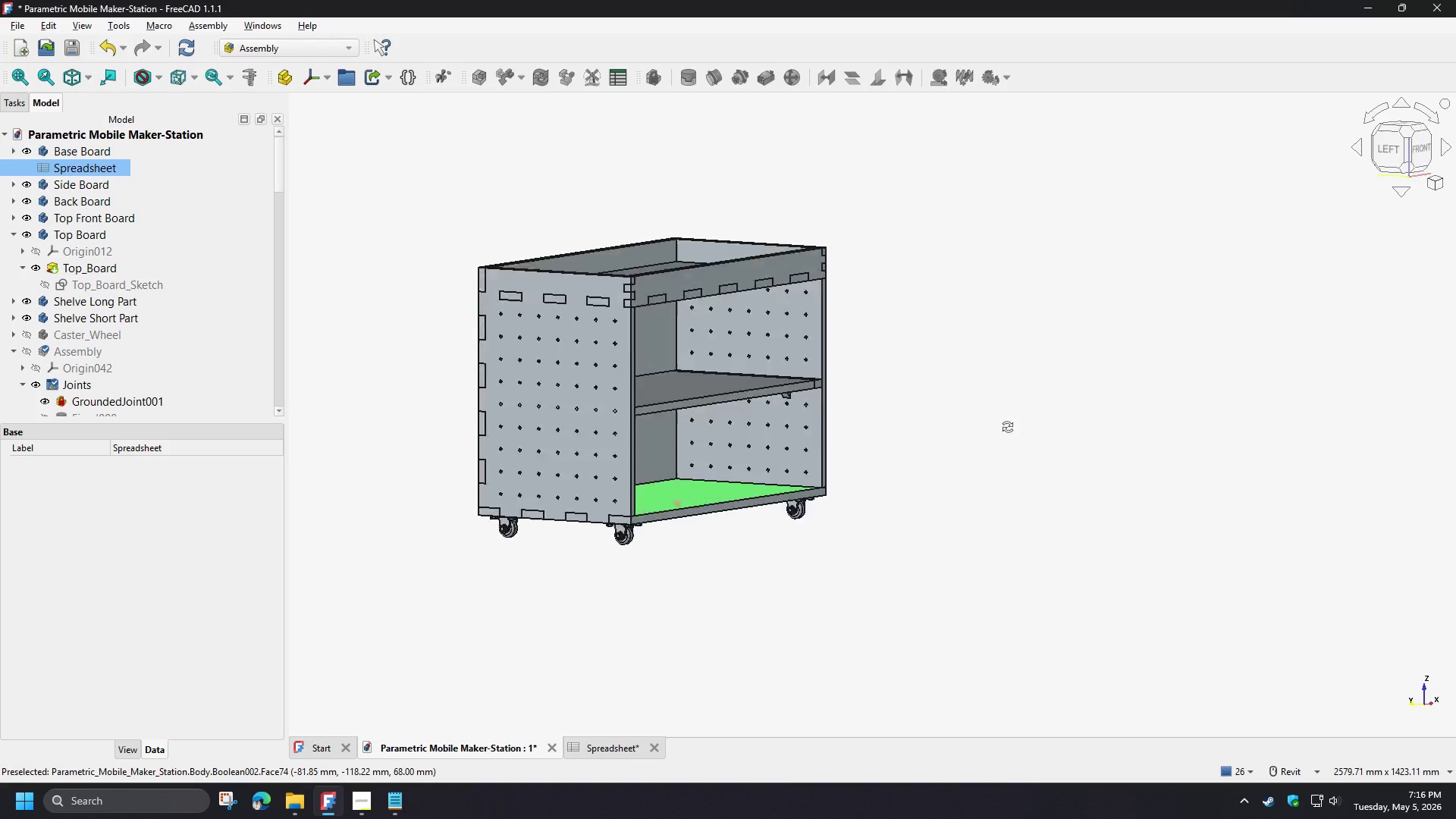 
hold_key(key=ShiftLeft, duration=1.5)
 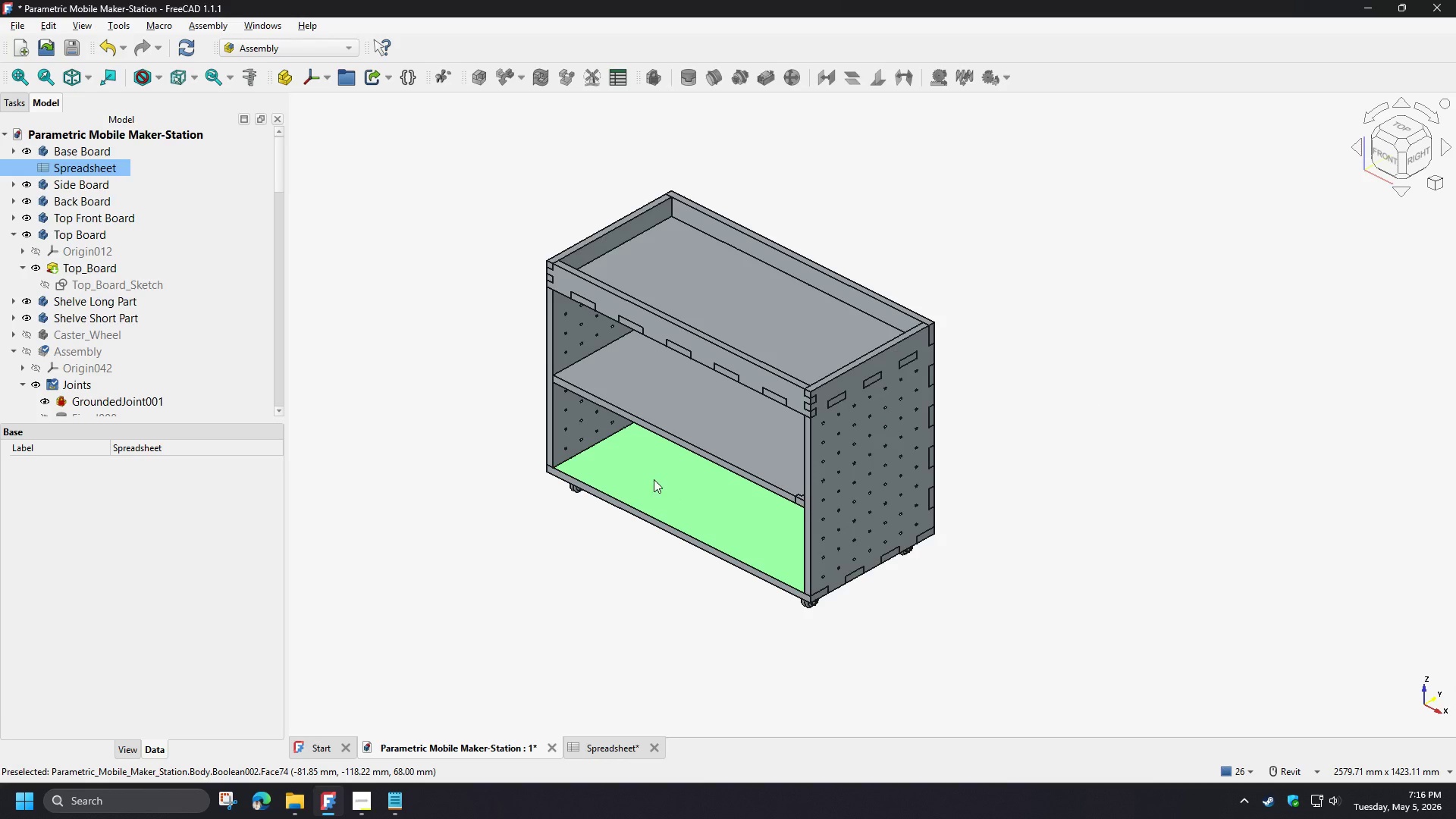 
hold_key(key=ShiftLeft, duration=0.58)
 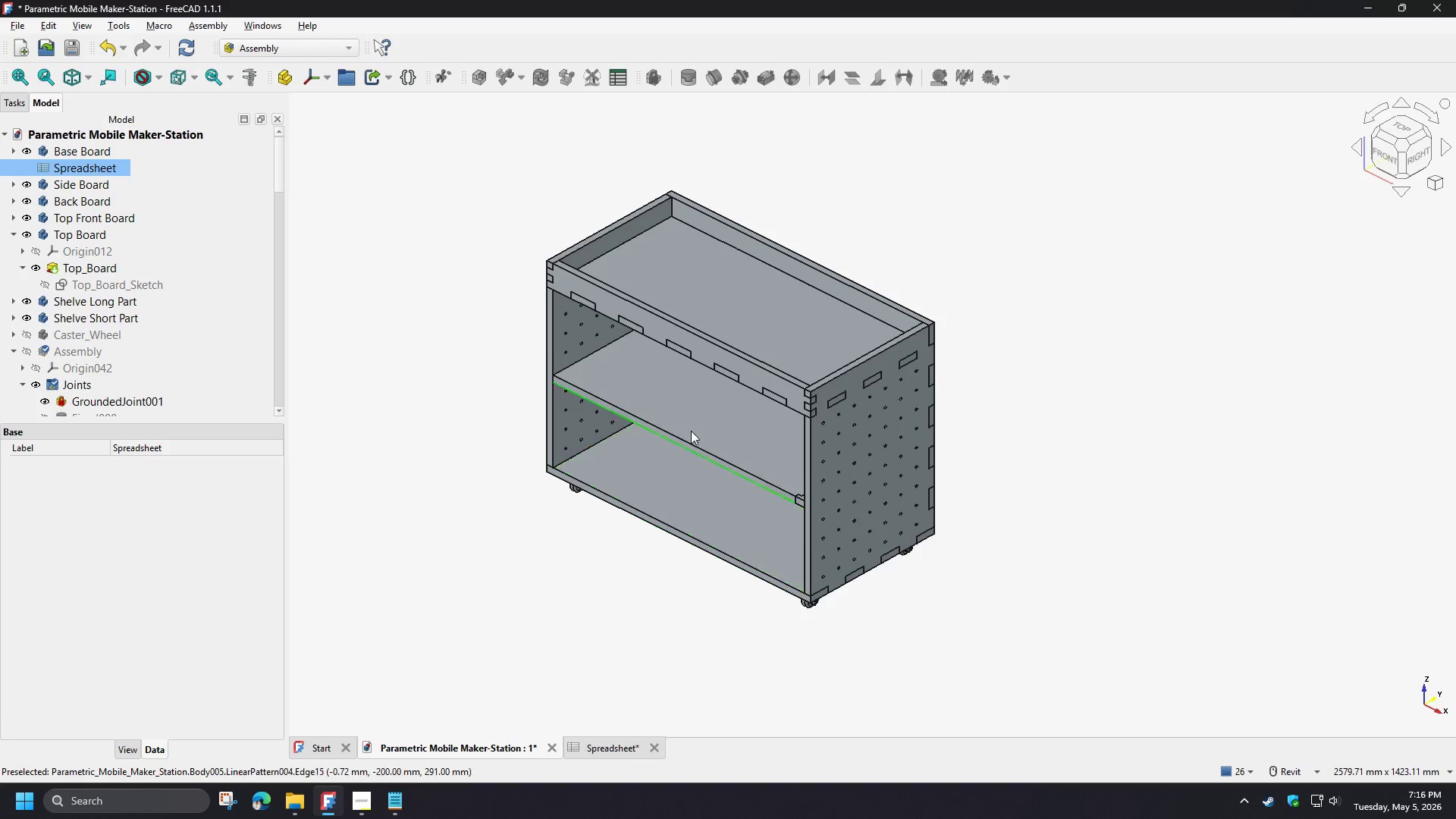 
scroll: coordinate [694, 429], scroll_direction: up, amount: 2.0
 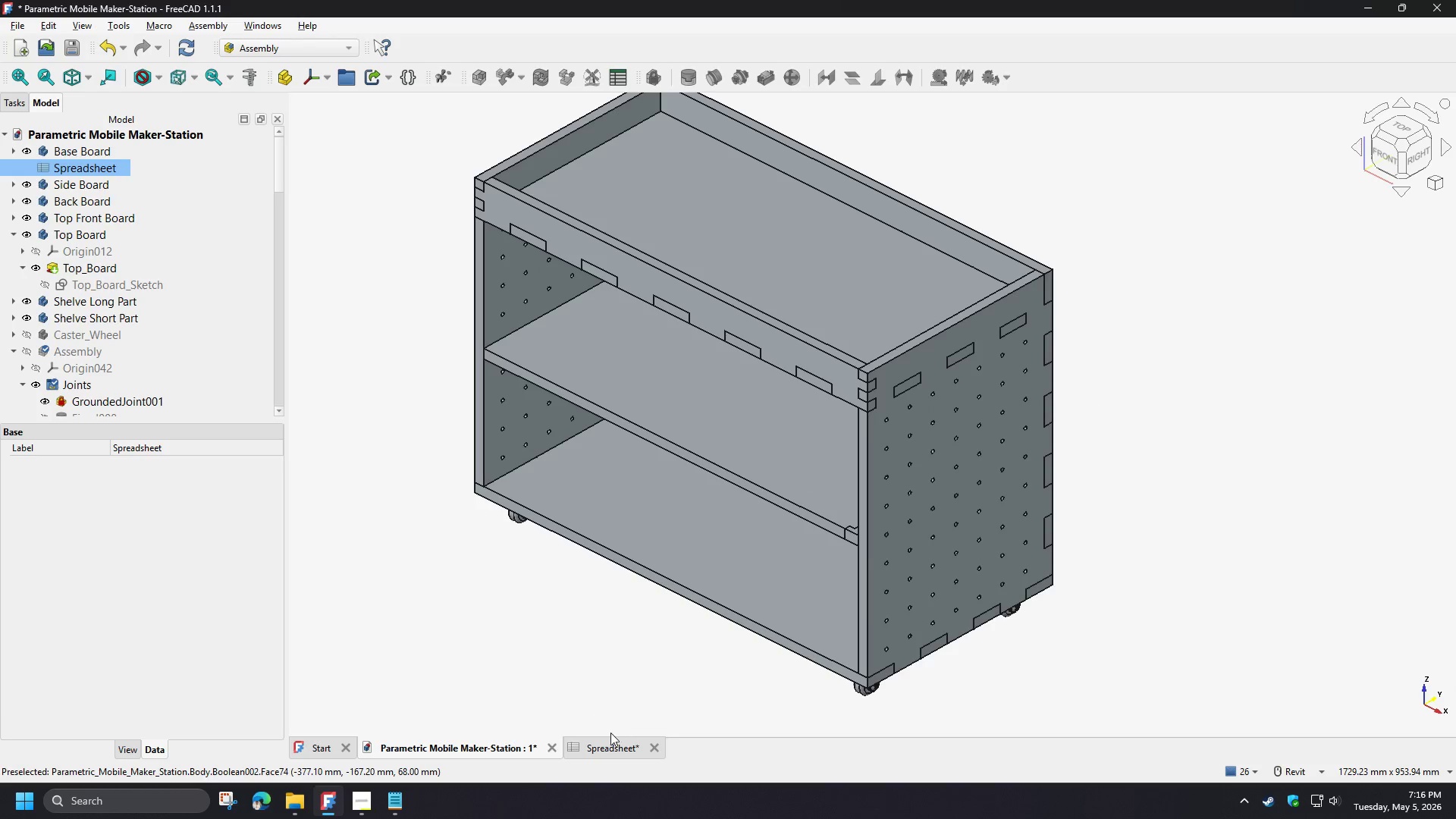 
left_click([601, 750])
 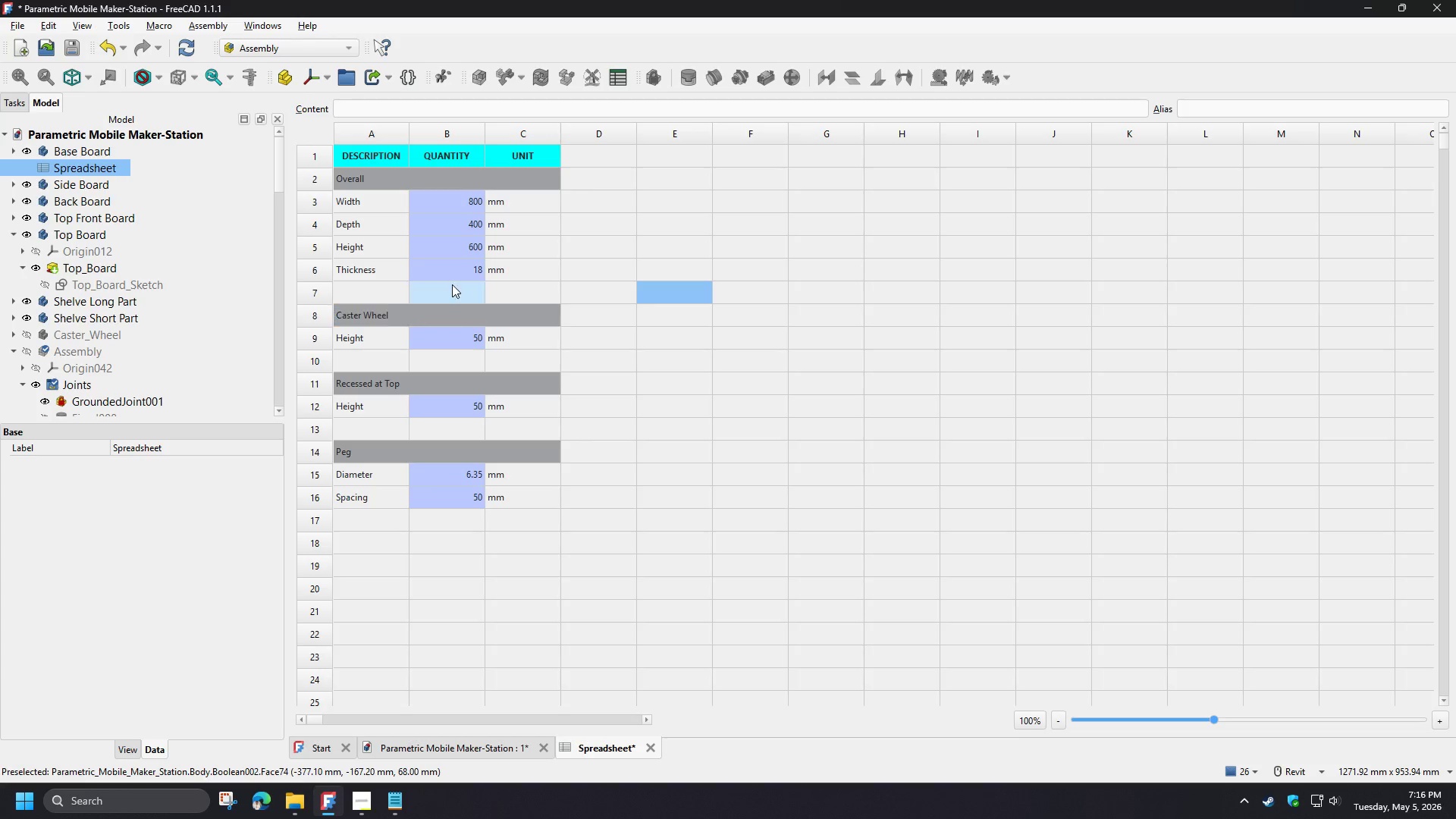 
left_click([453, 252])
 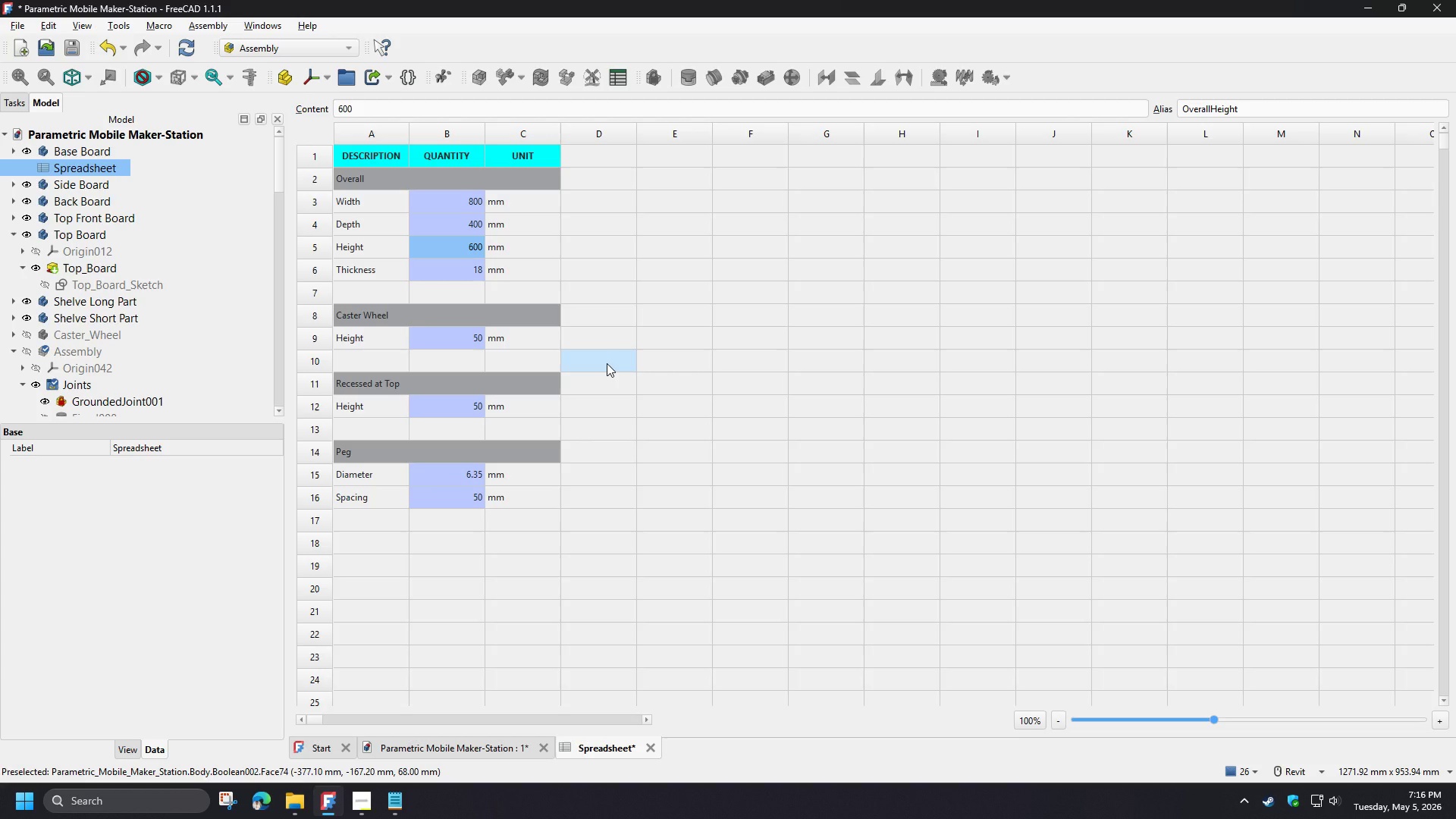 
key(Numpad9)
 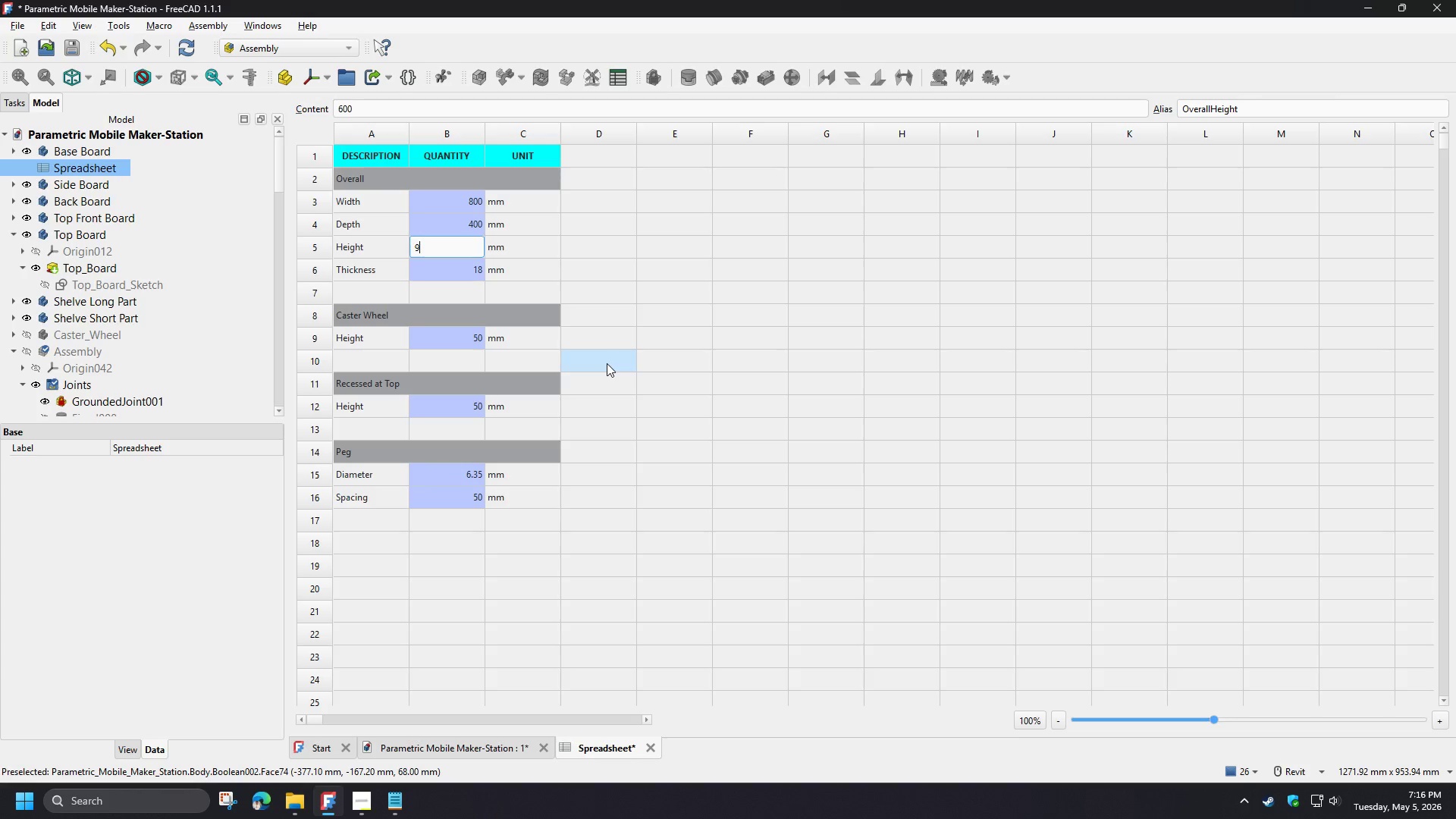 
key(Numpad0)
 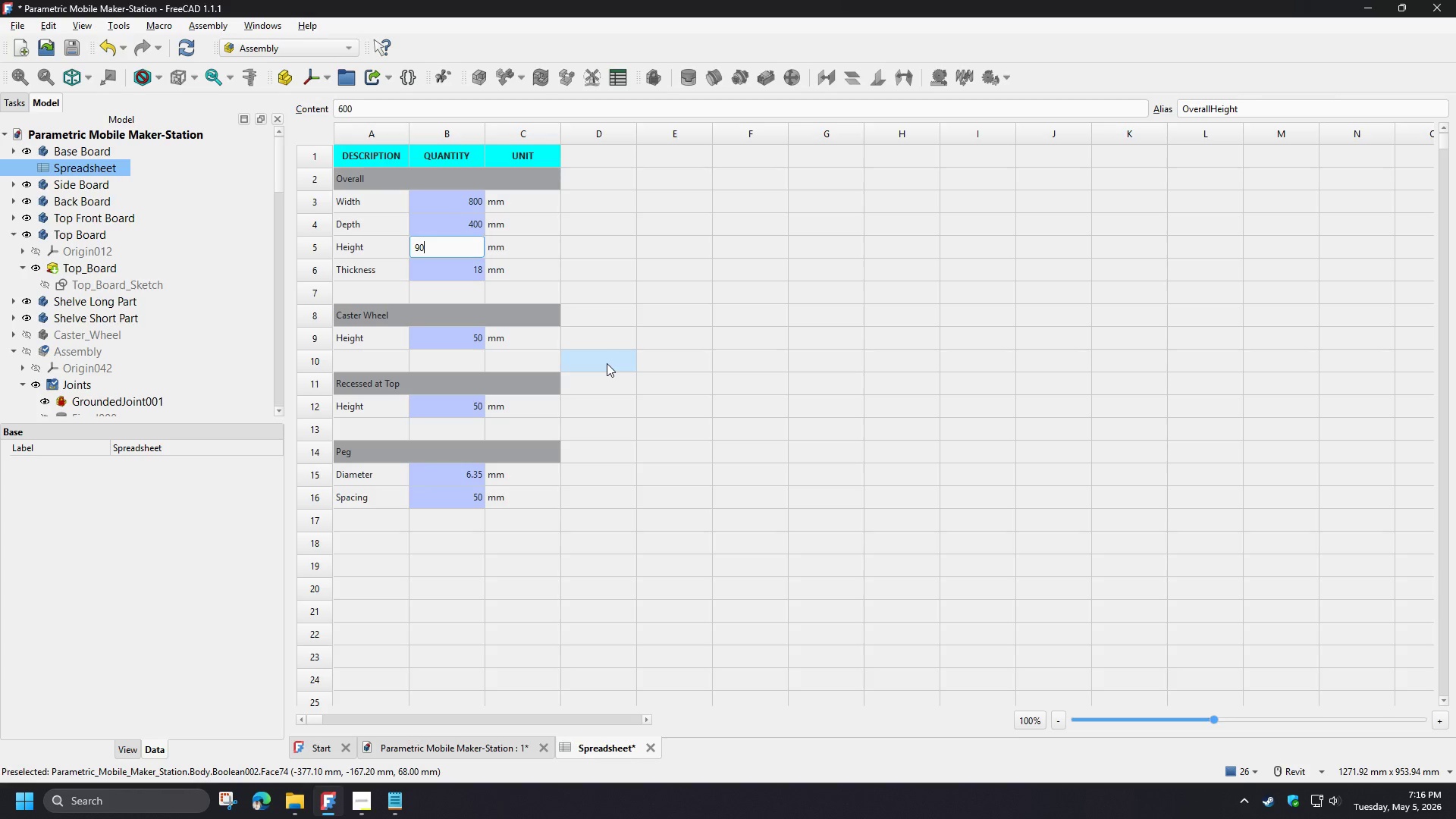 
key(Numpad0)
 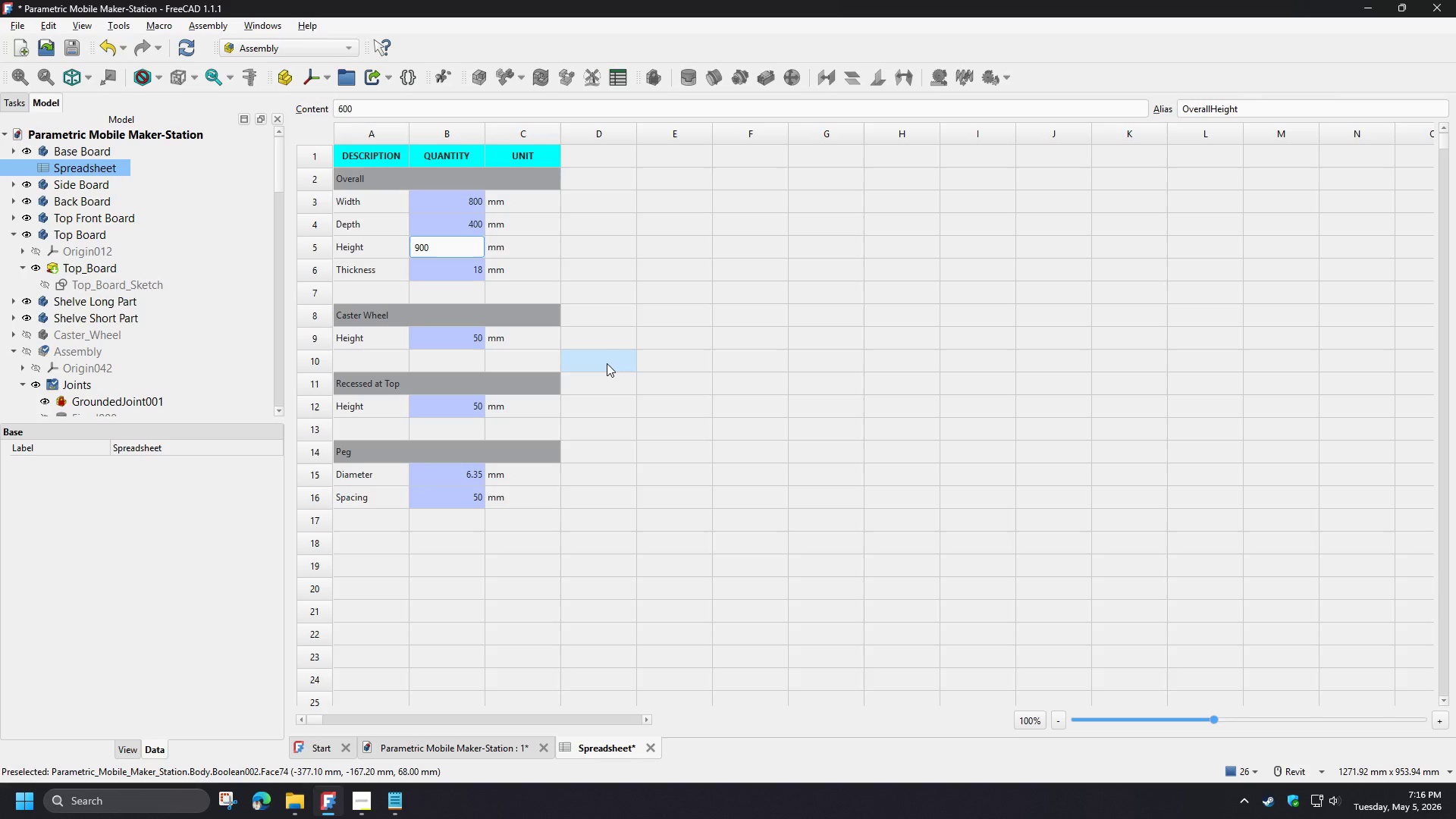 
left_click([607, 363])
 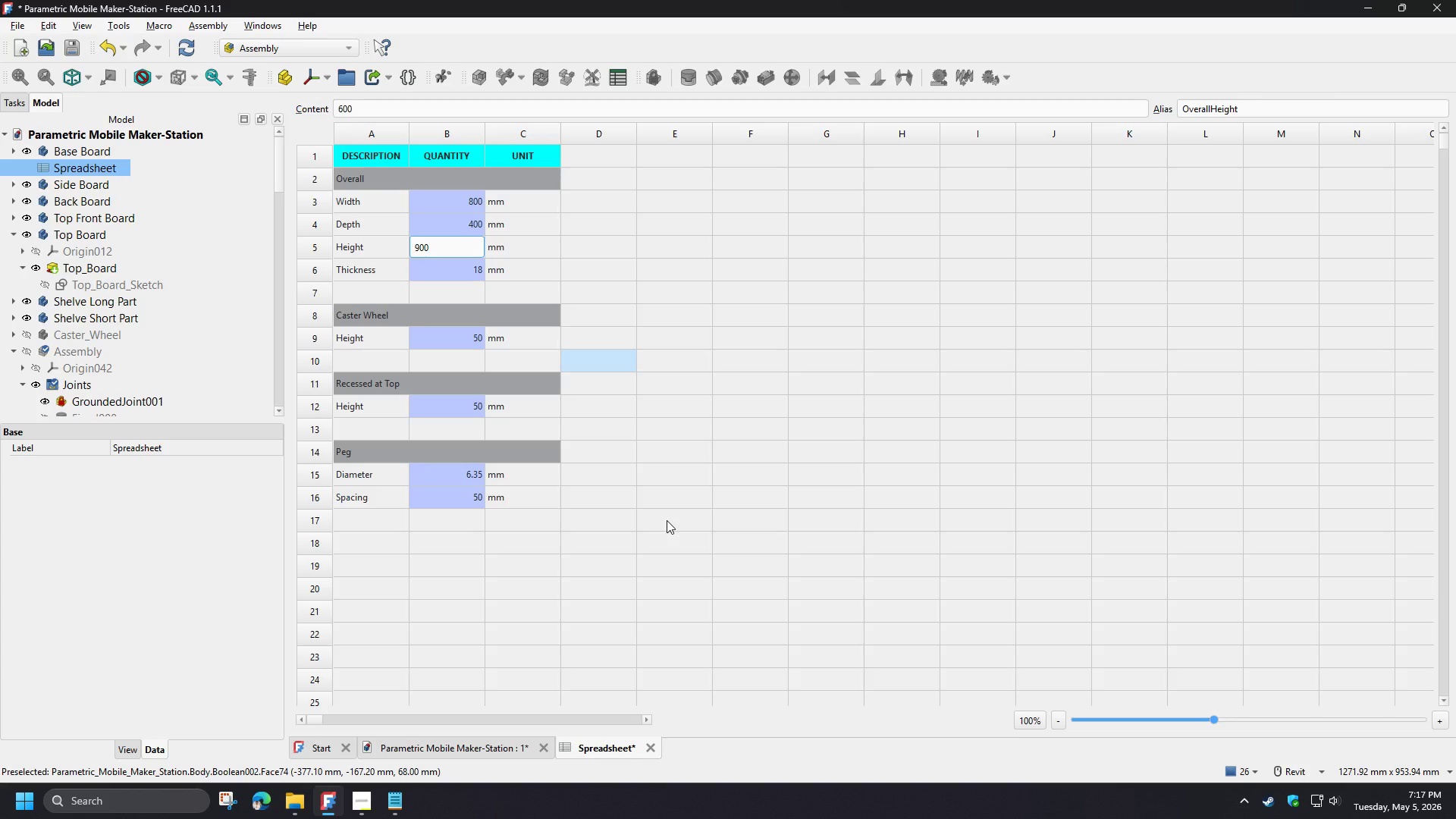 
wait(69.11)
 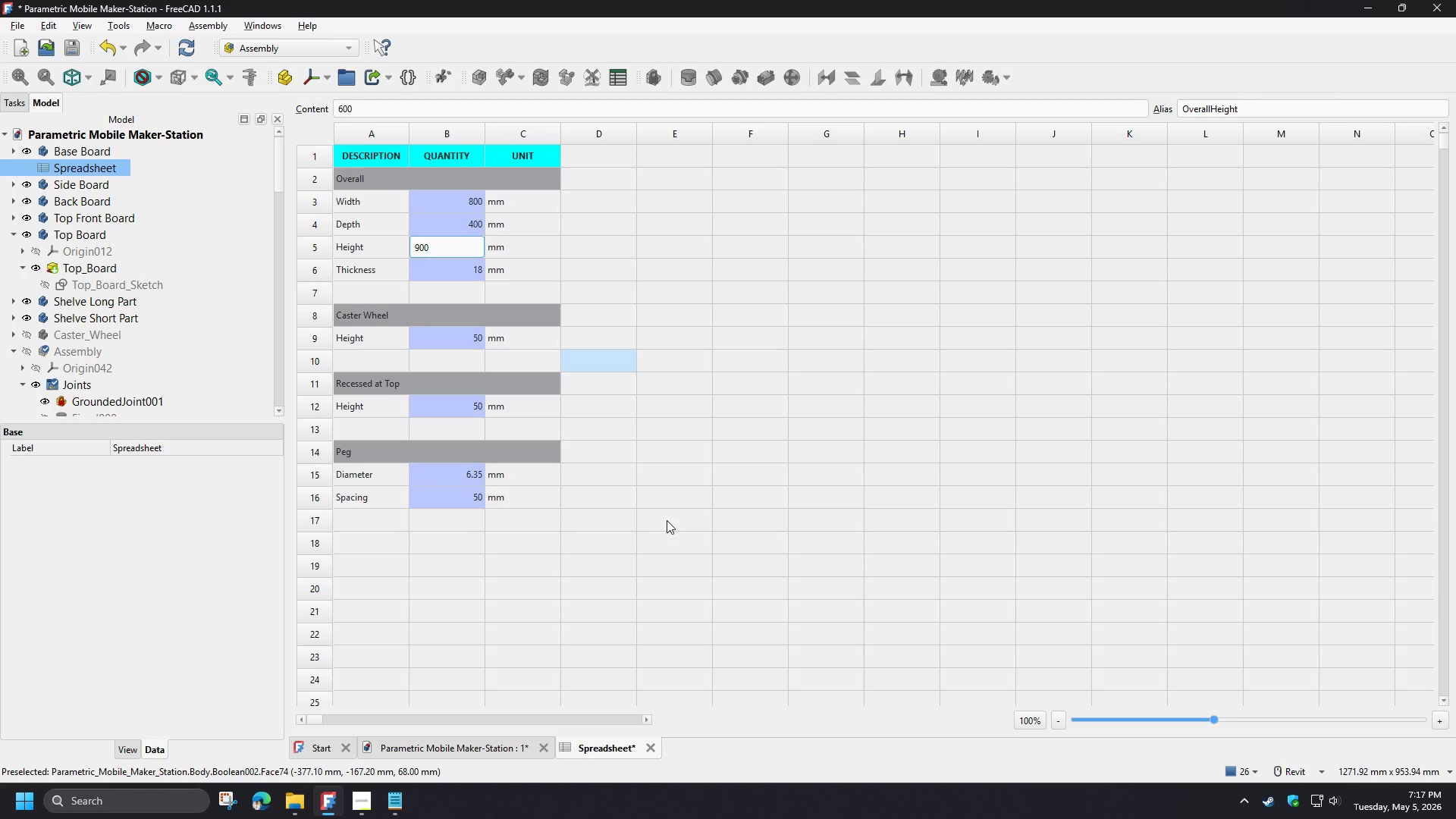 
left_click([445, 742])
 